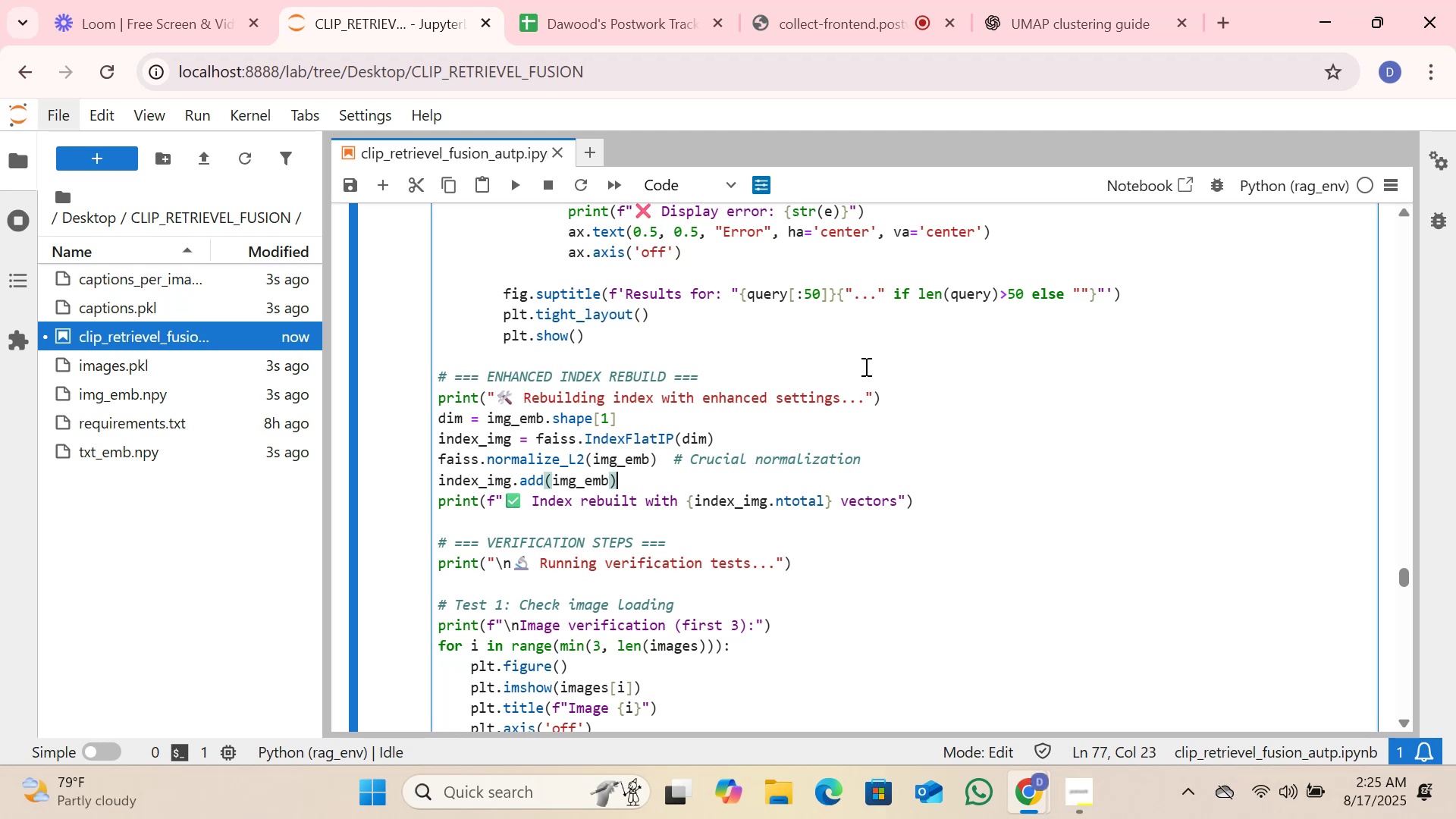 
wait(7.18)
 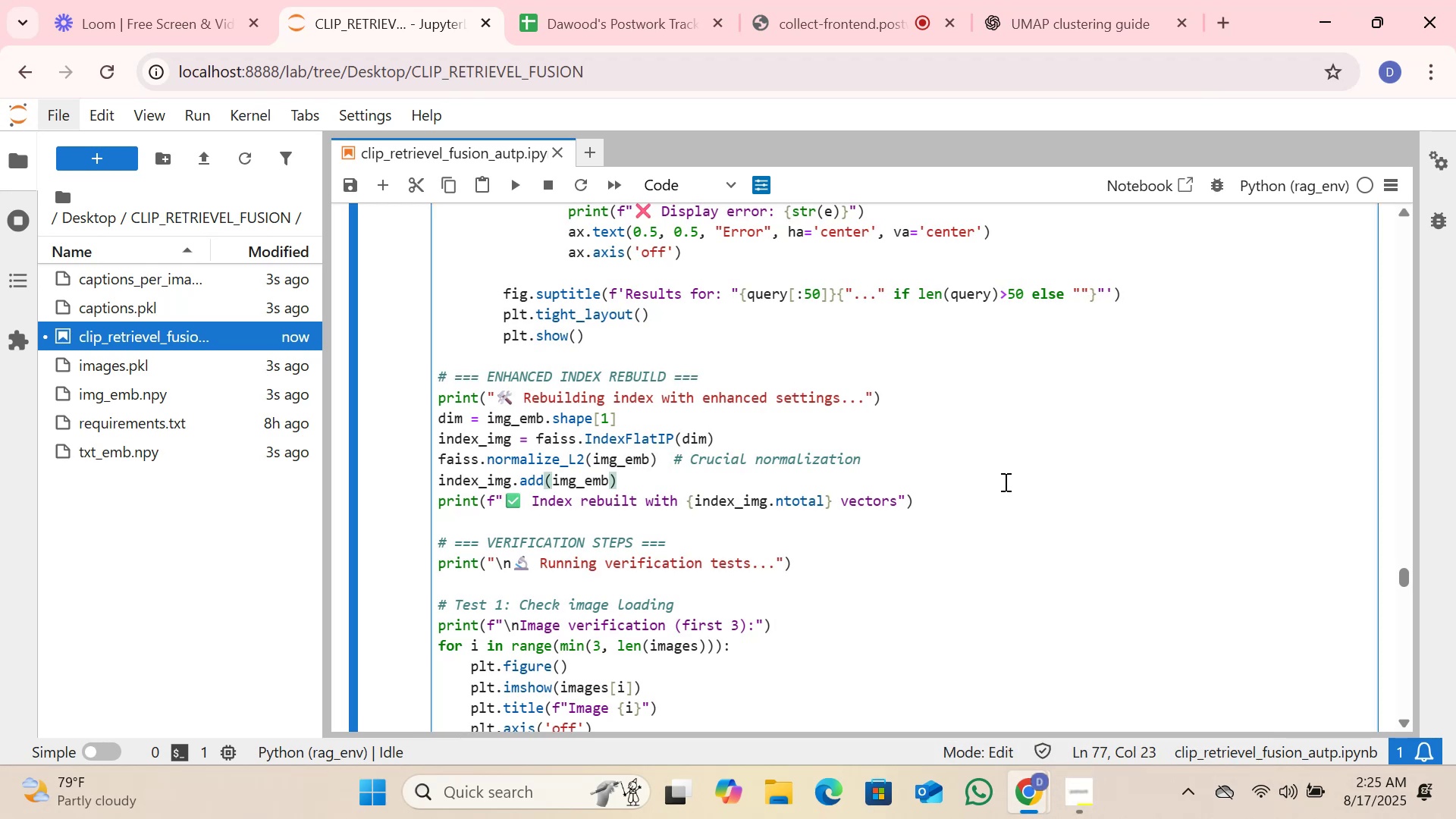 
left_click([821, 12])
 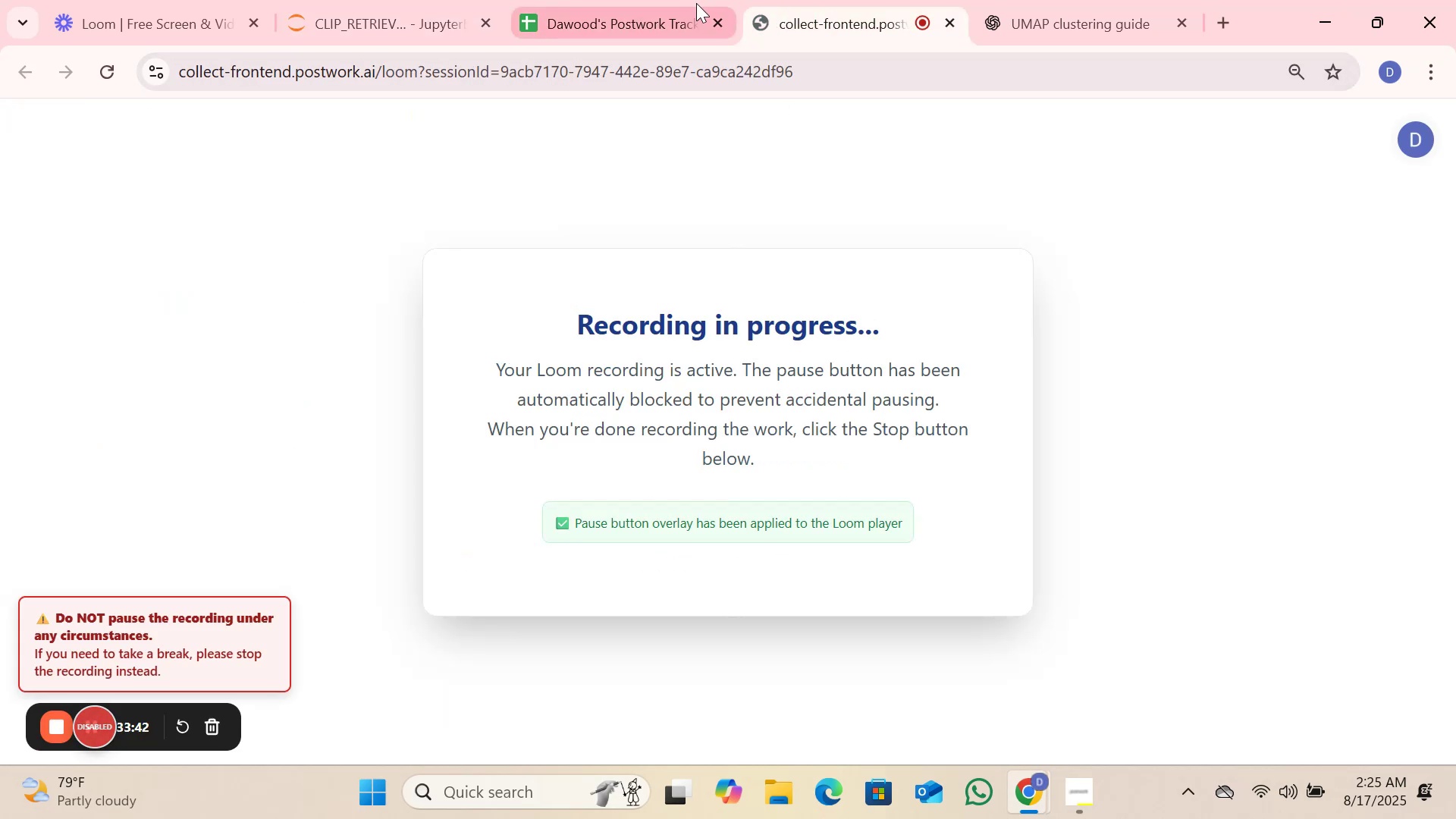 
left_click([569, 0])
 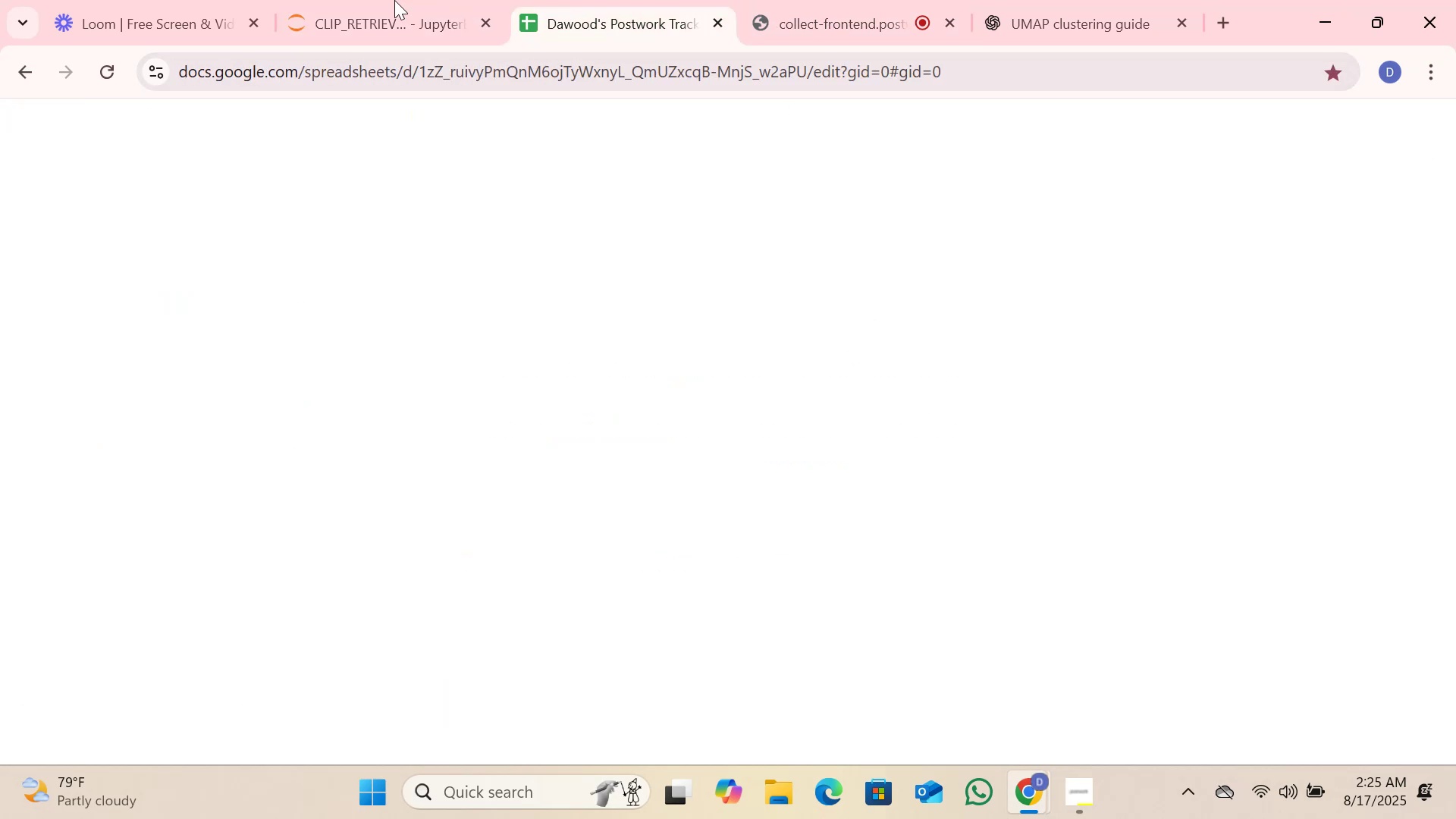 
left_click([356, 0])
 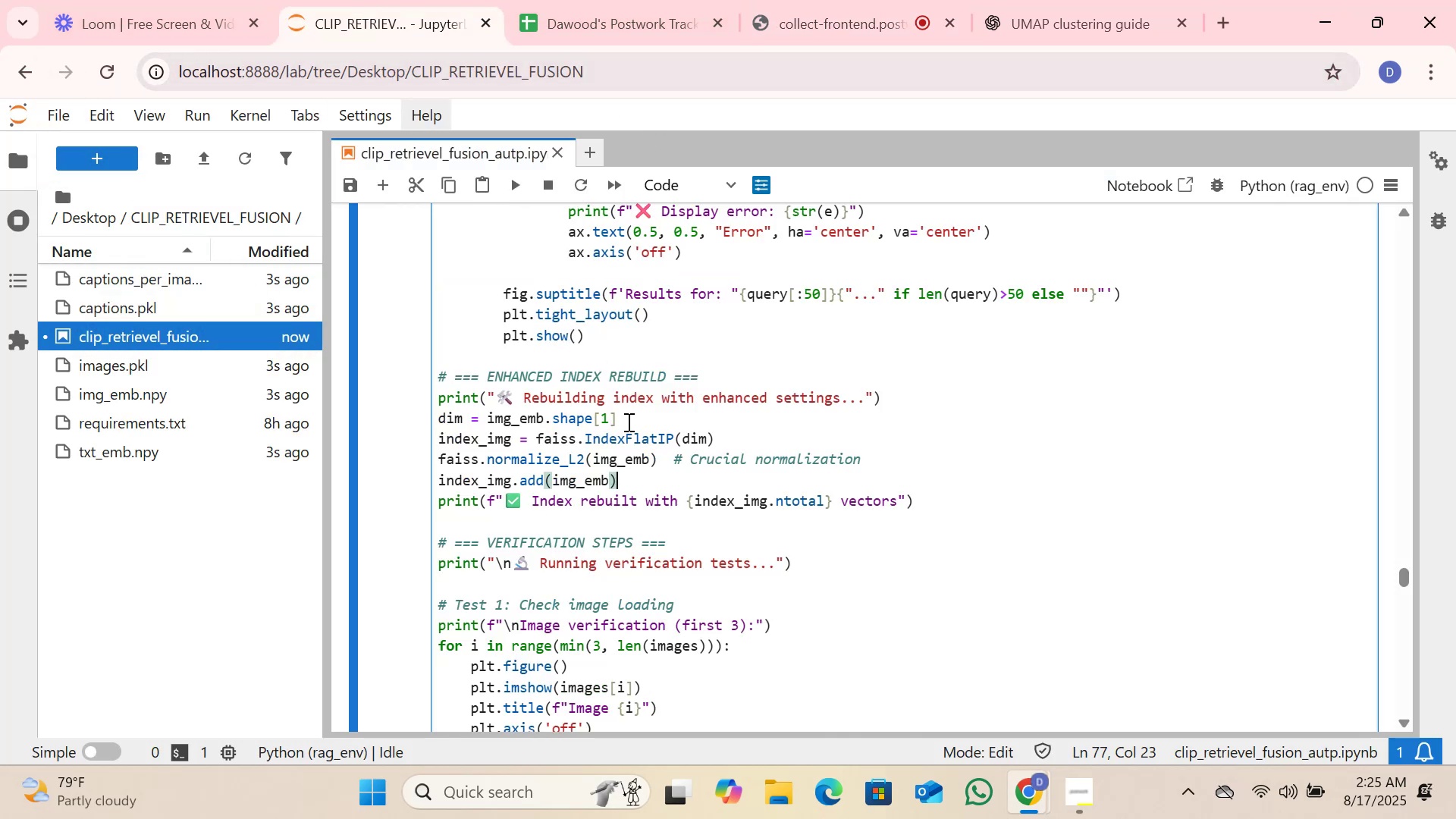 
wait(10.71)
 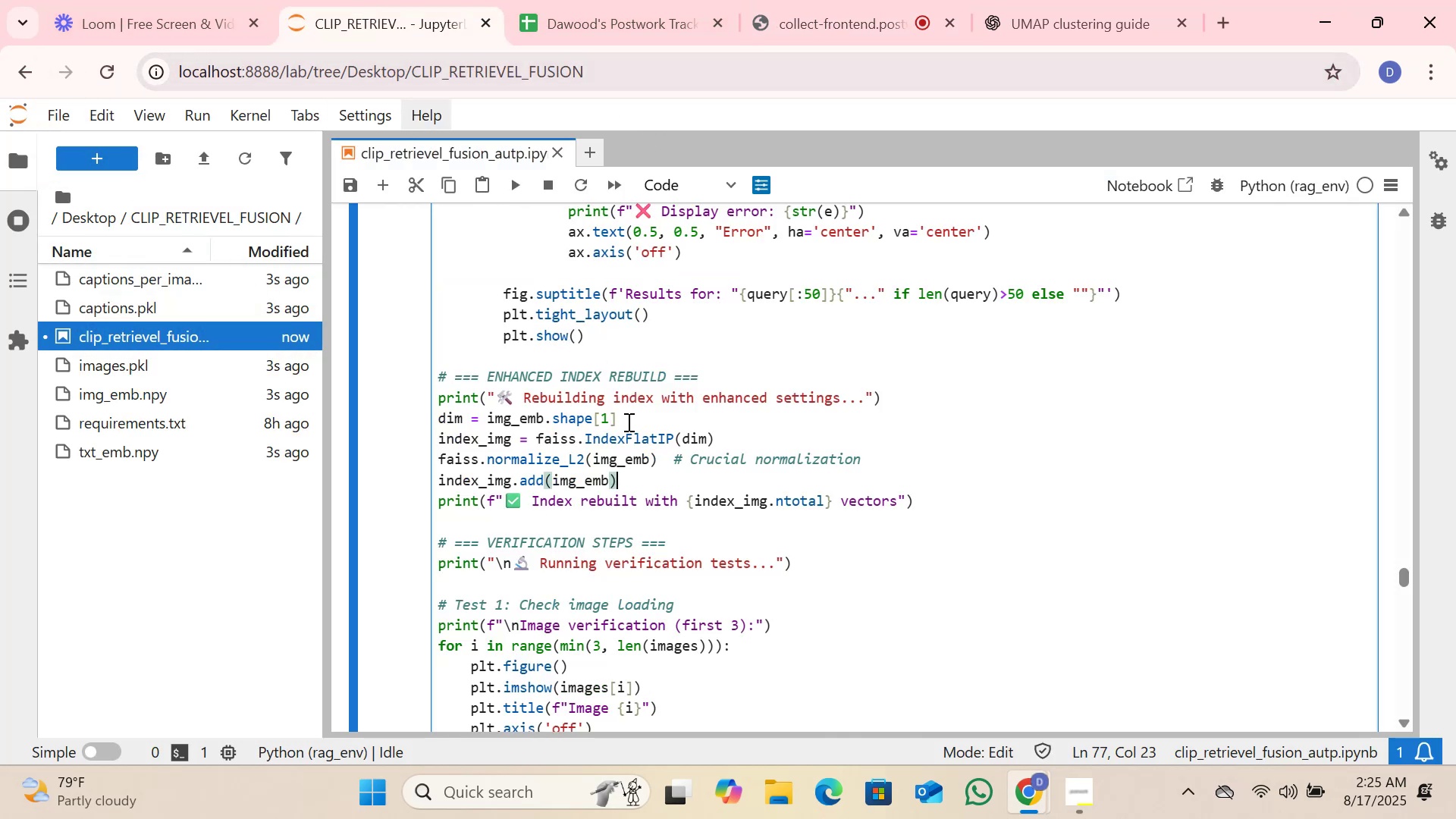 
left_click([623, 383])
 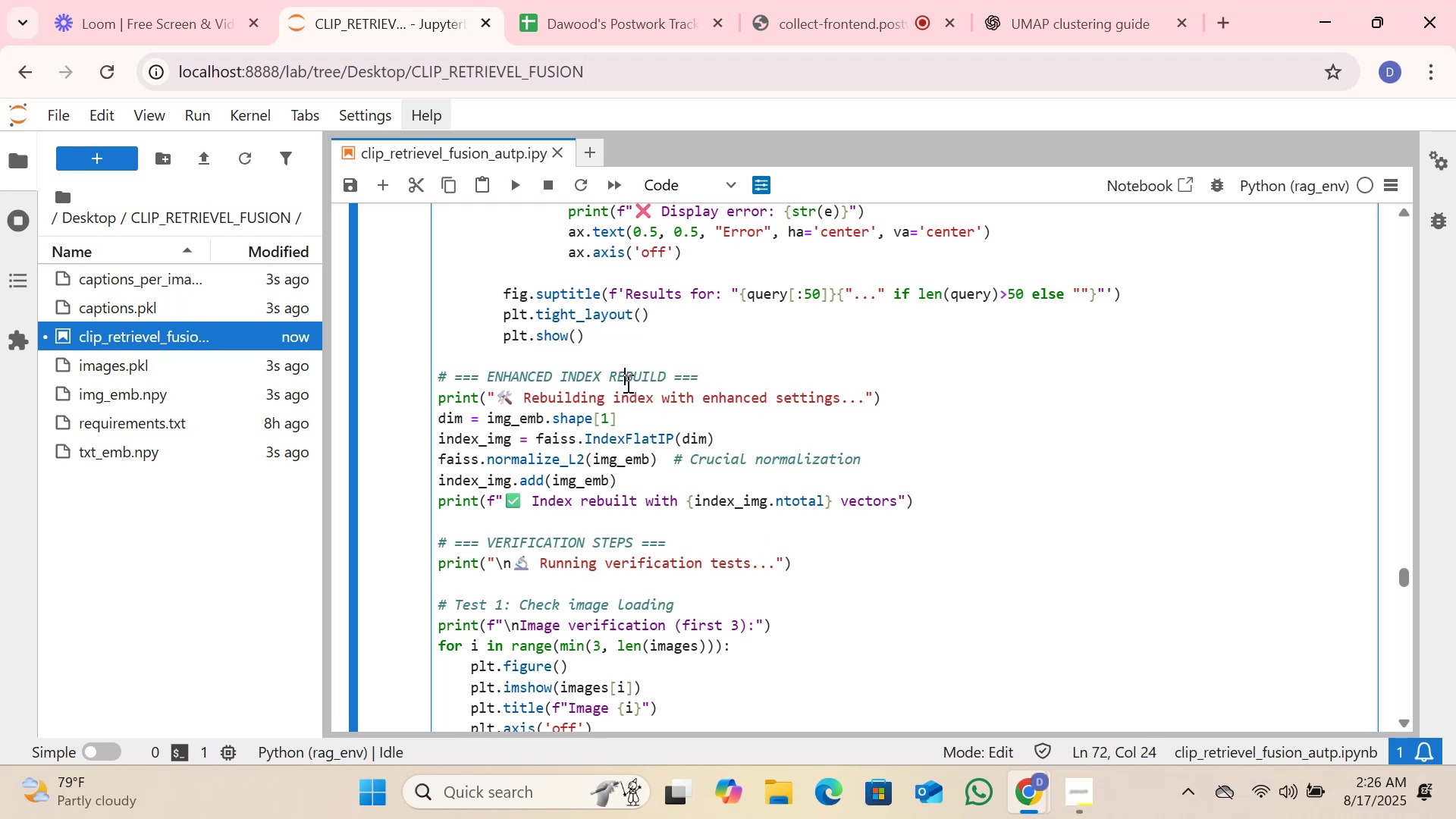 
scroll: coordinate [673, 436], scroll_direction: up, amount: 16.0
 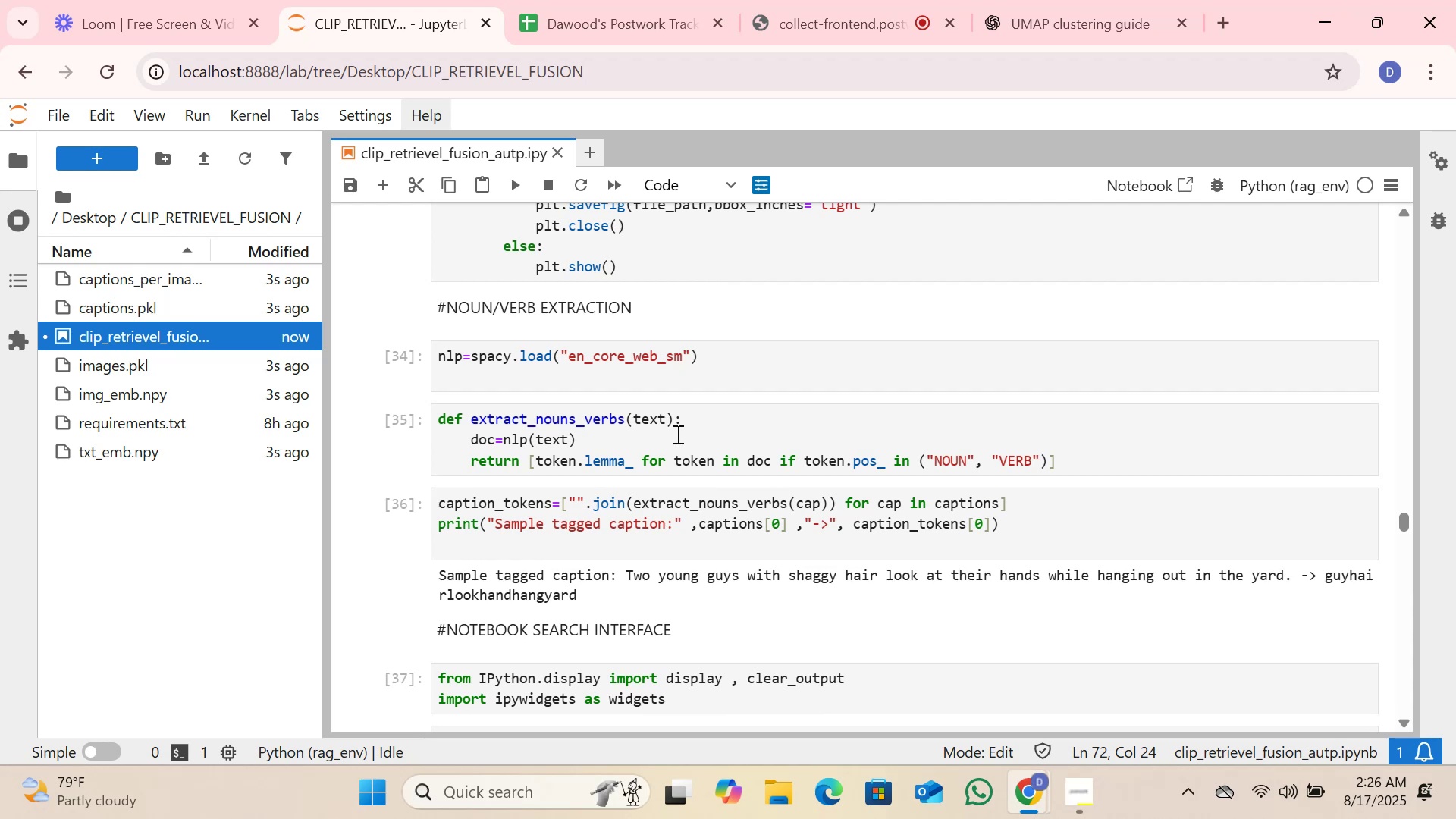 
scroll: coordinate [698, 455], scroll_direction: down, amount: 2.0
 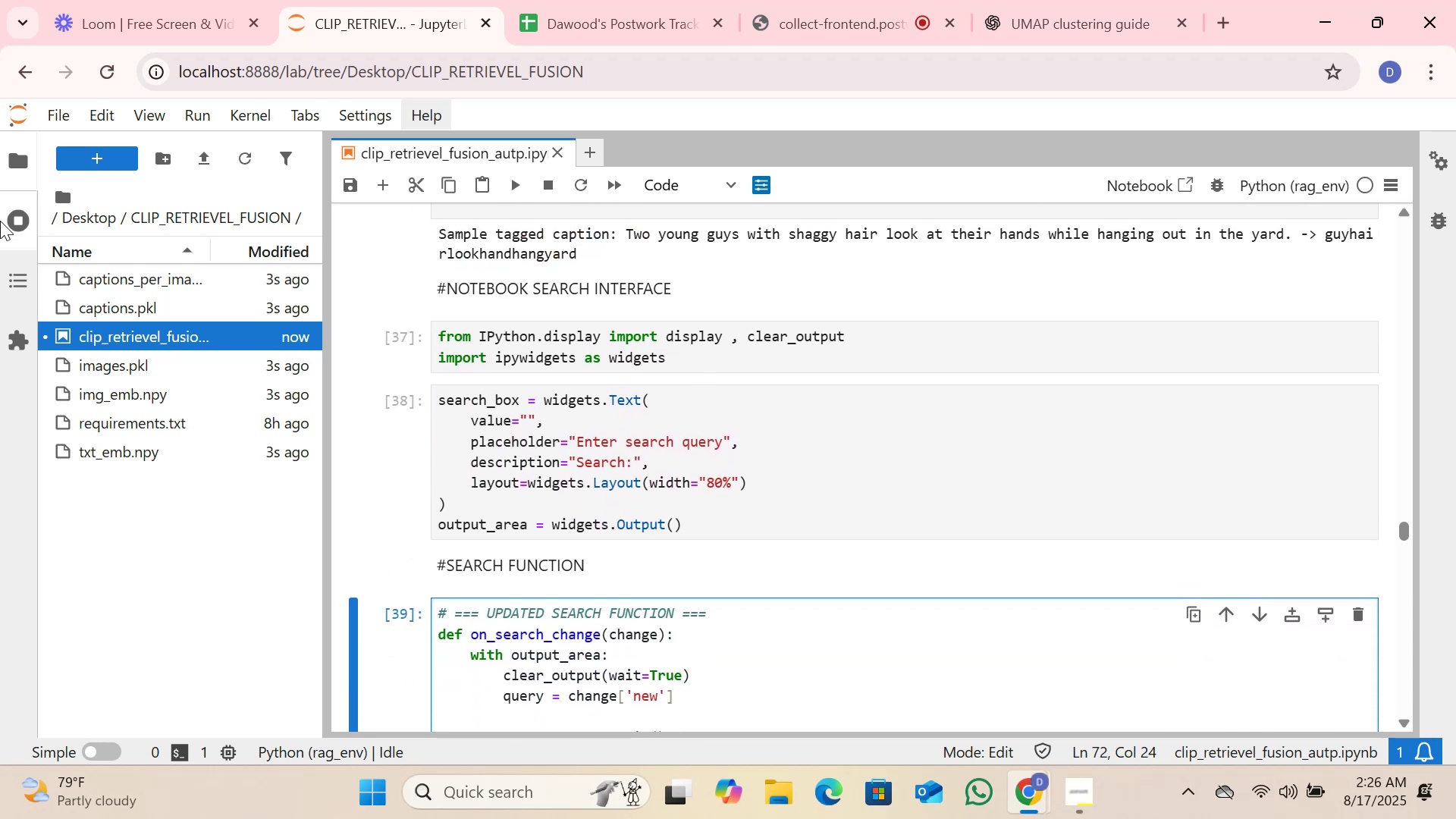 
left_click([26, 166])
 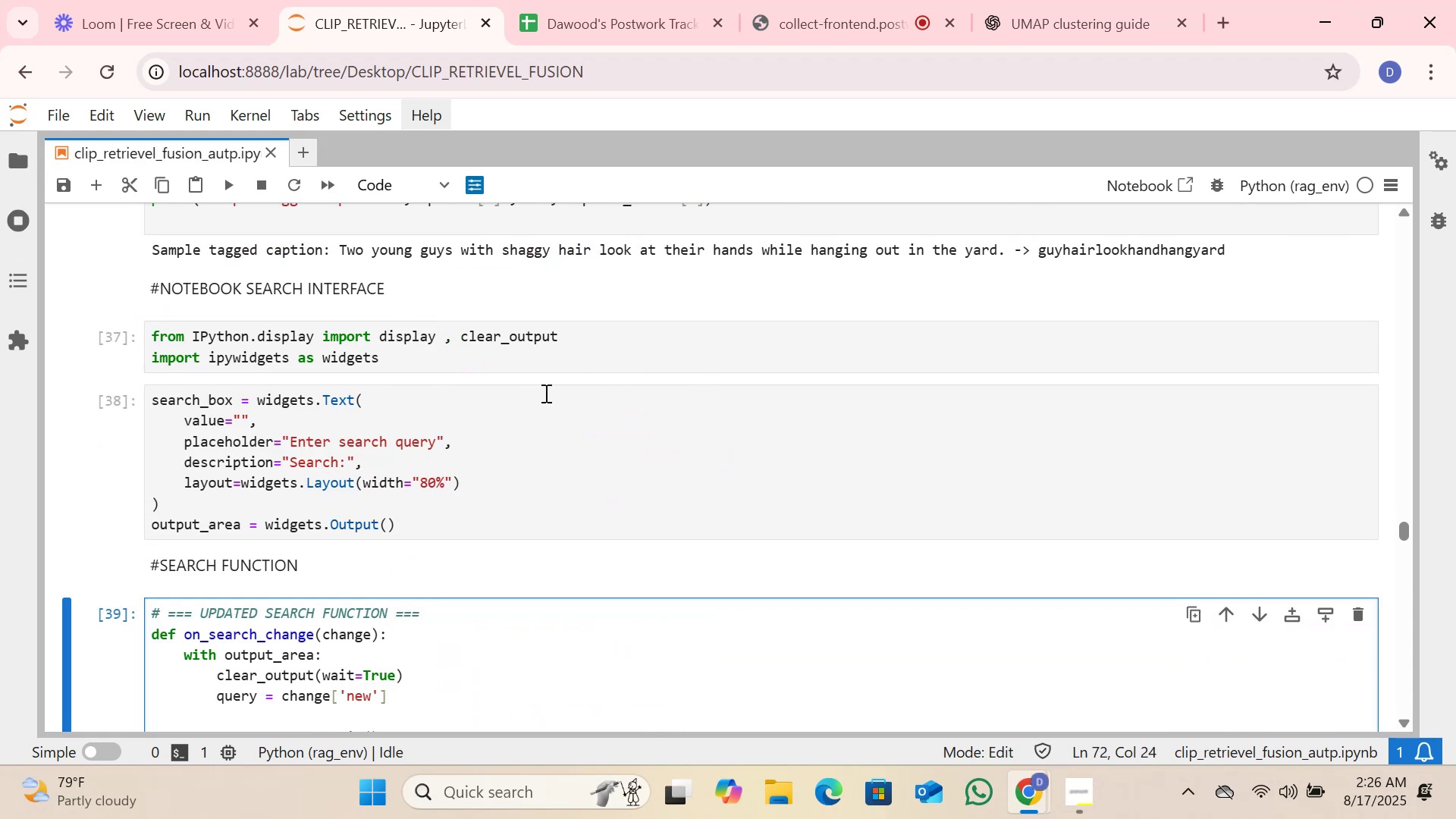 
scroll: coordinate [463, 431], scroll_direction: up, amount: 10.0
 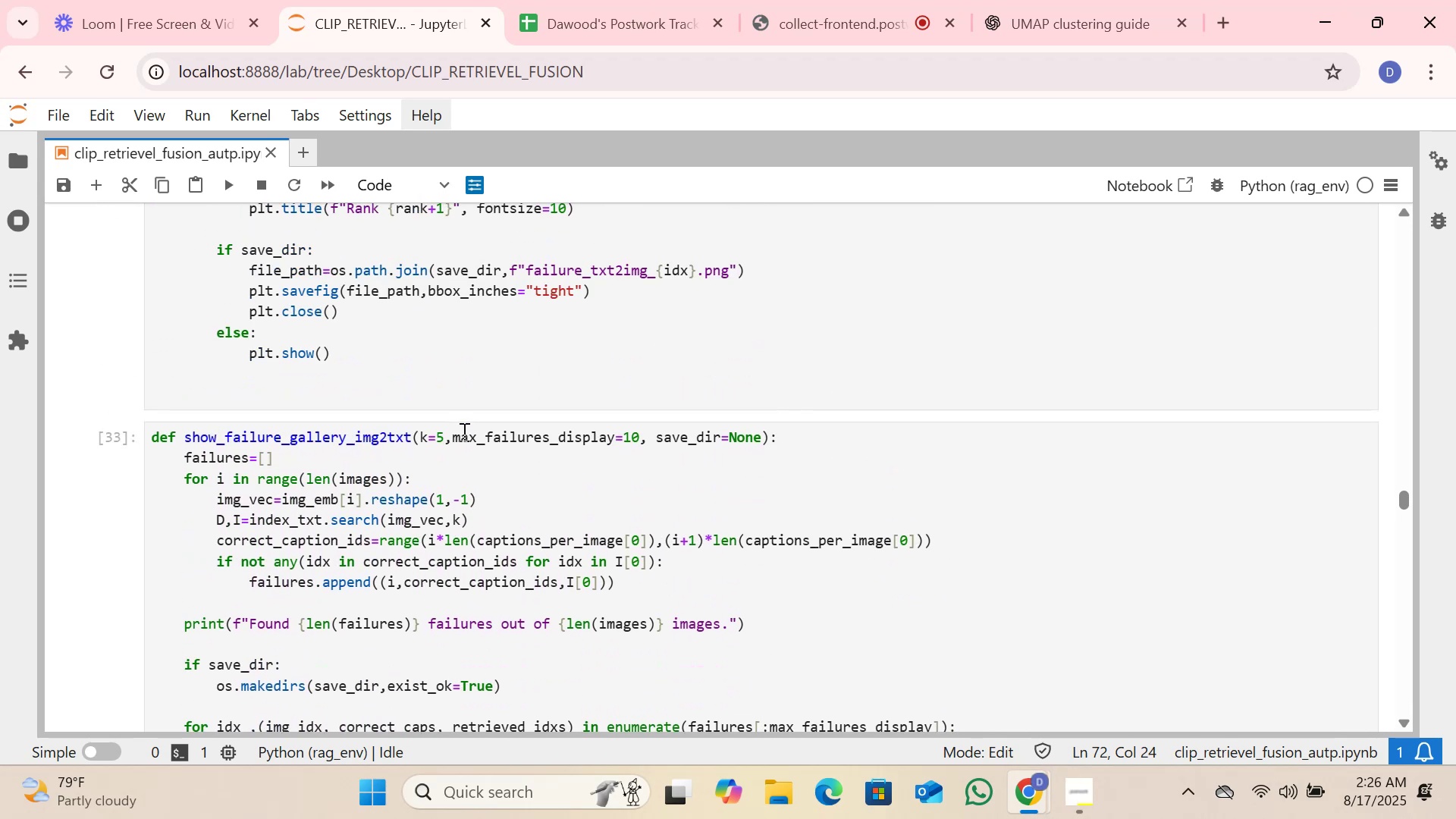 
scroll: coordinate [463, 431], scroll_direction: down, amount: 1.0
 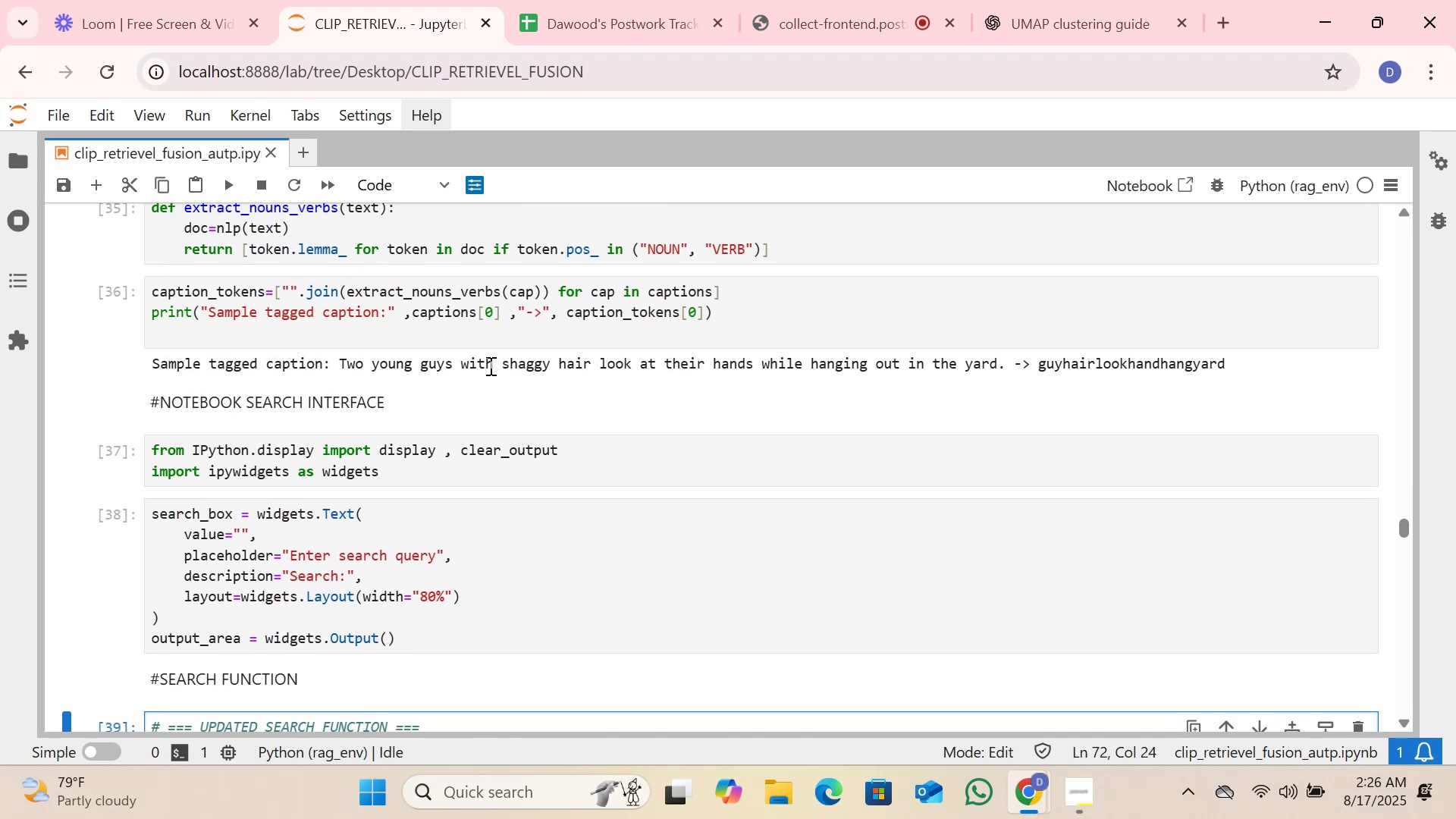 
scroll: coordinate [517, 392], scroll_direction: up, amount: 18.0
 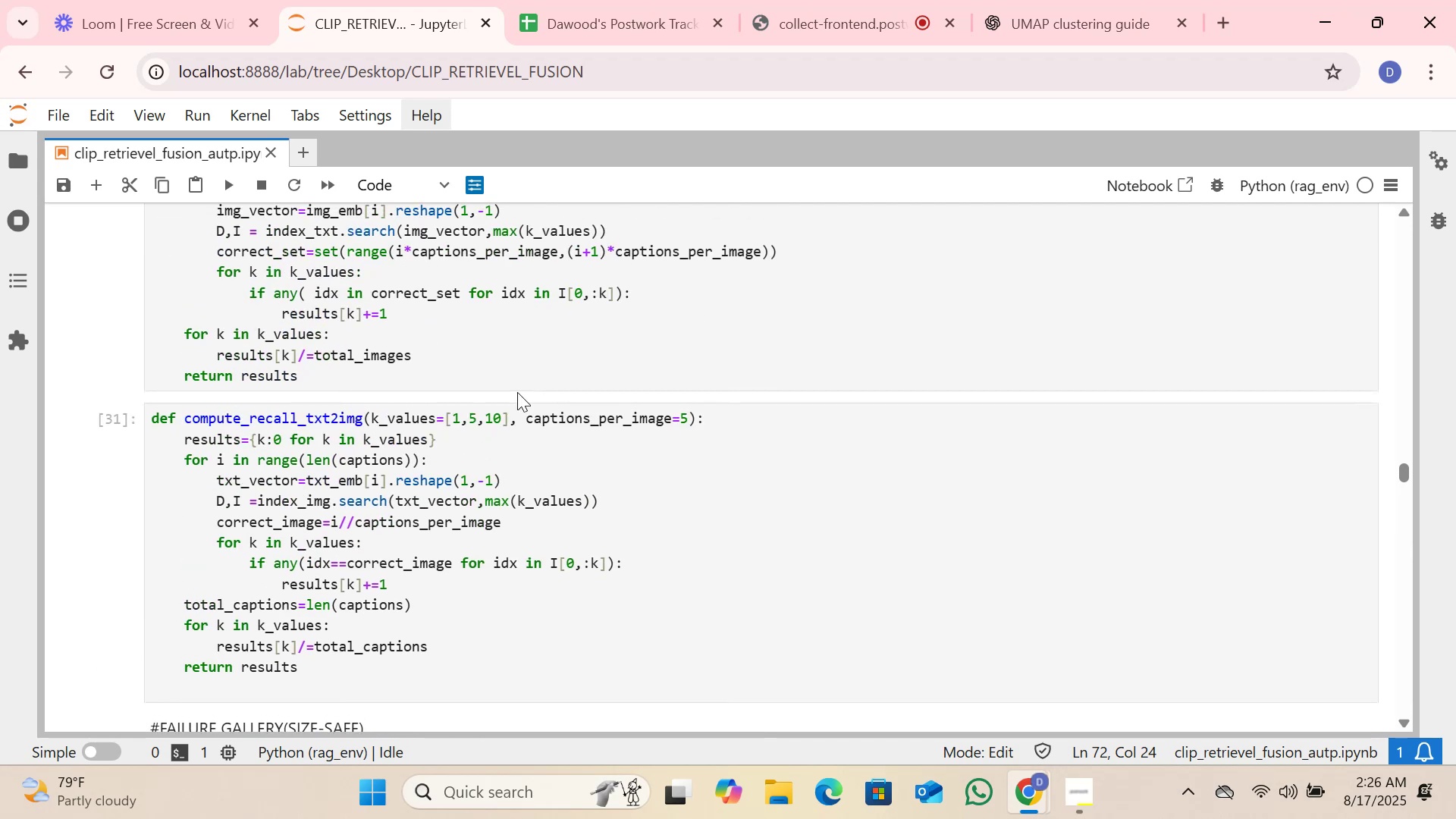 
scroll: coordinate [517, 392], scroll_direction: down, amount: 3.0
 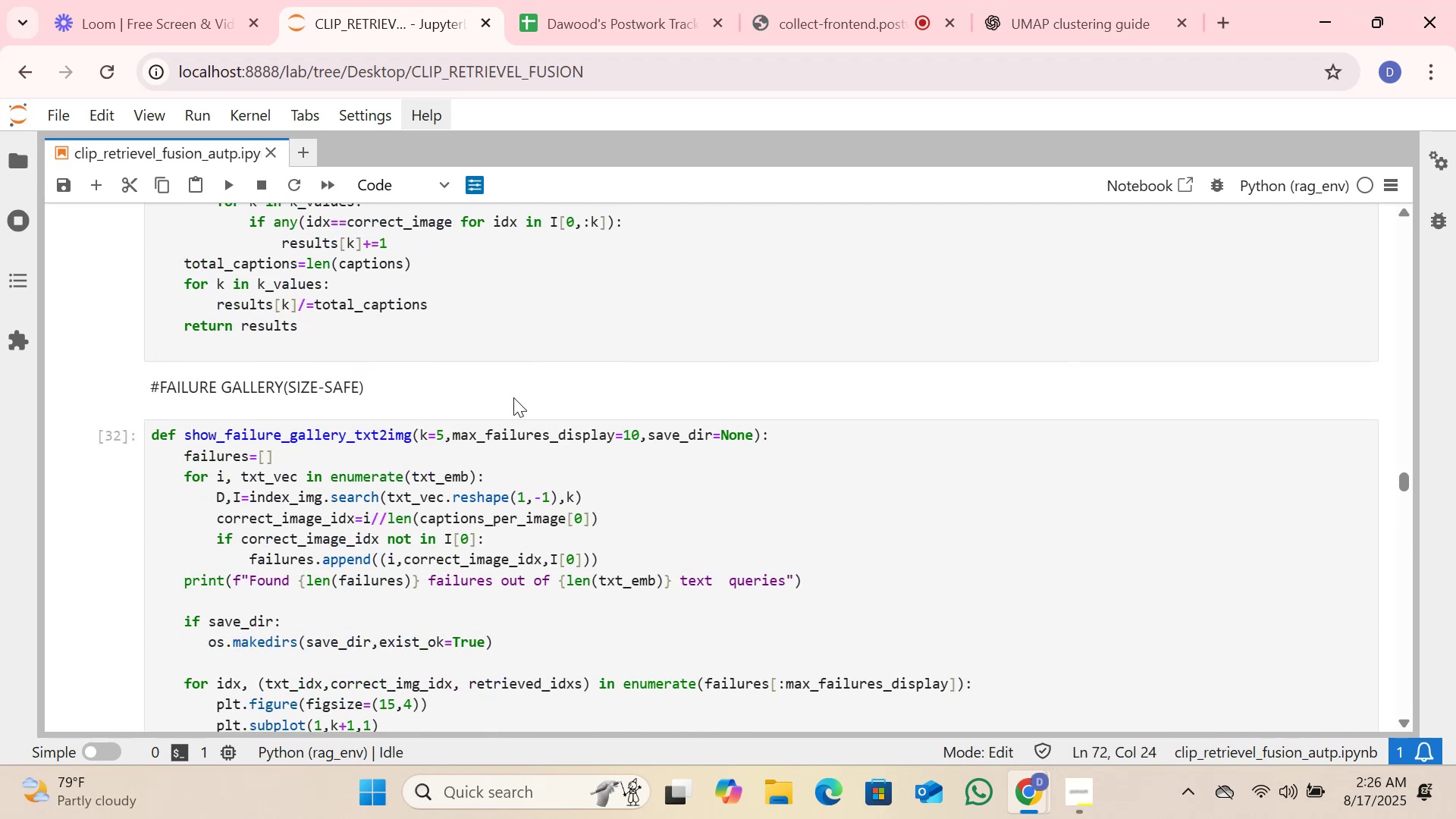 
scroll: coordinate [513, 397], scroll_direction: up, amount: 3.0
 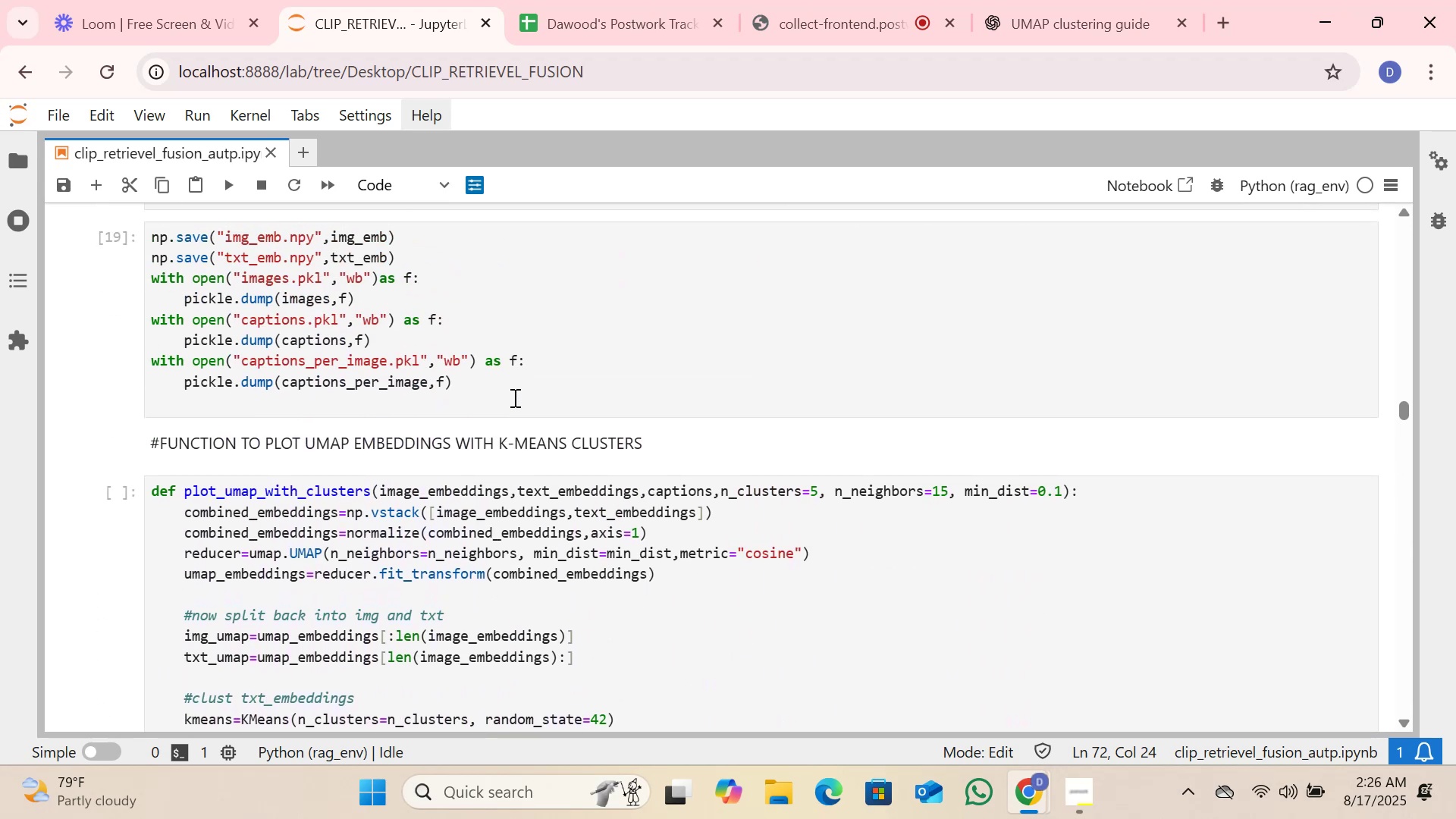 
scroll: coordinate [513, 397], scroll_direction: none, amount: 0.0
 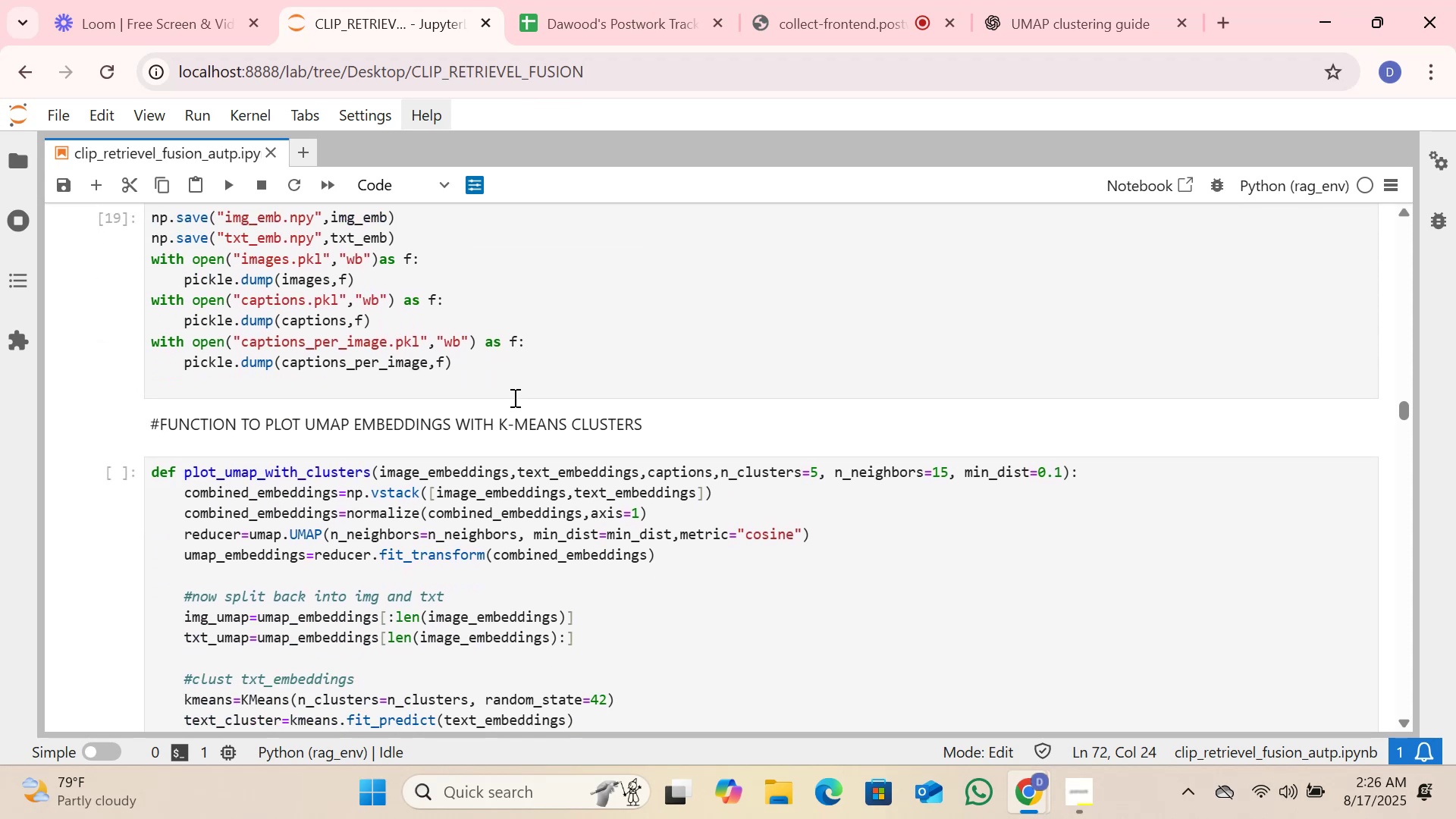 
scroll: coordinate [513, 397], scroll_direction: down, amount: 1.0
 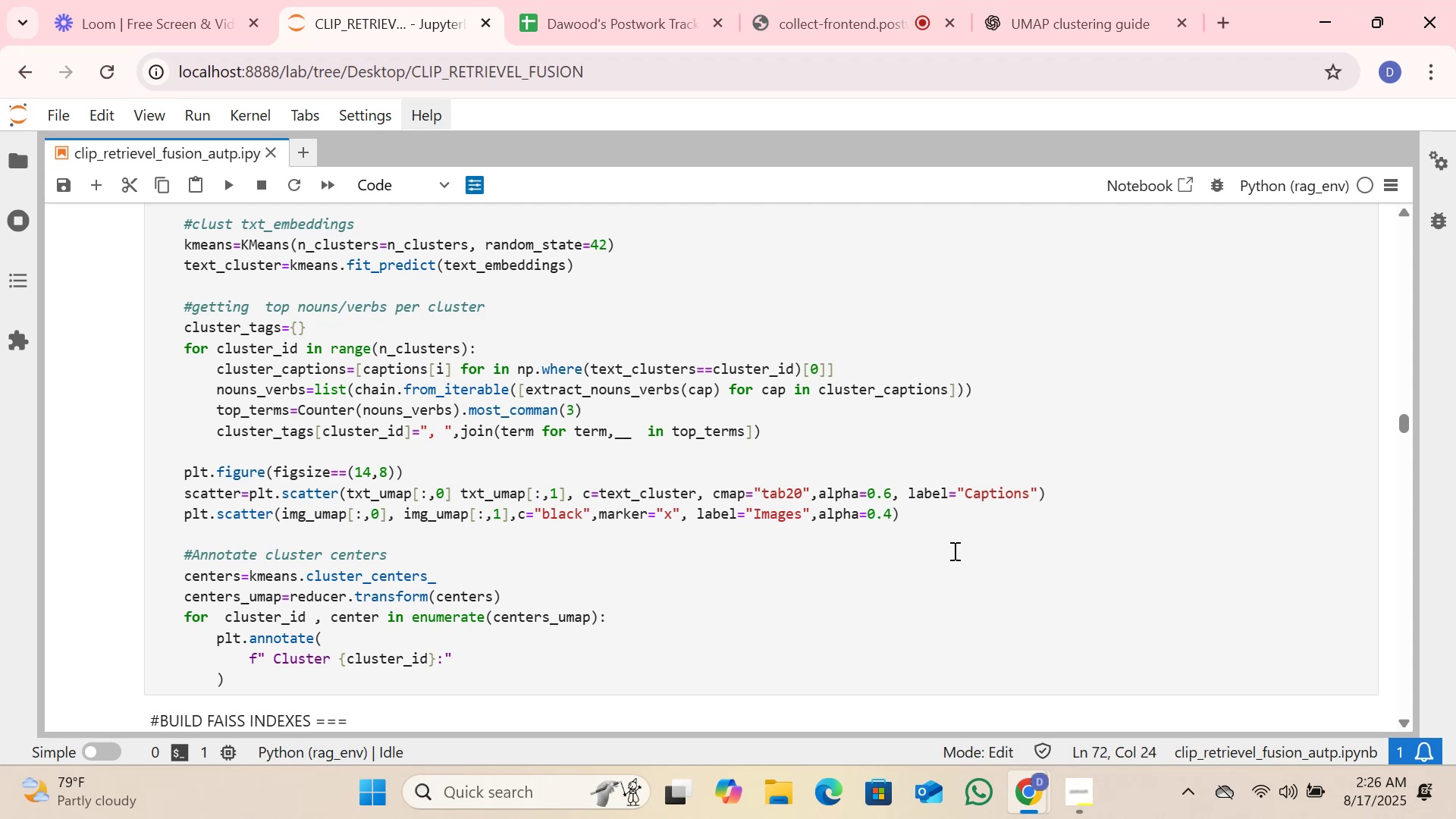 
wait(23.46)
 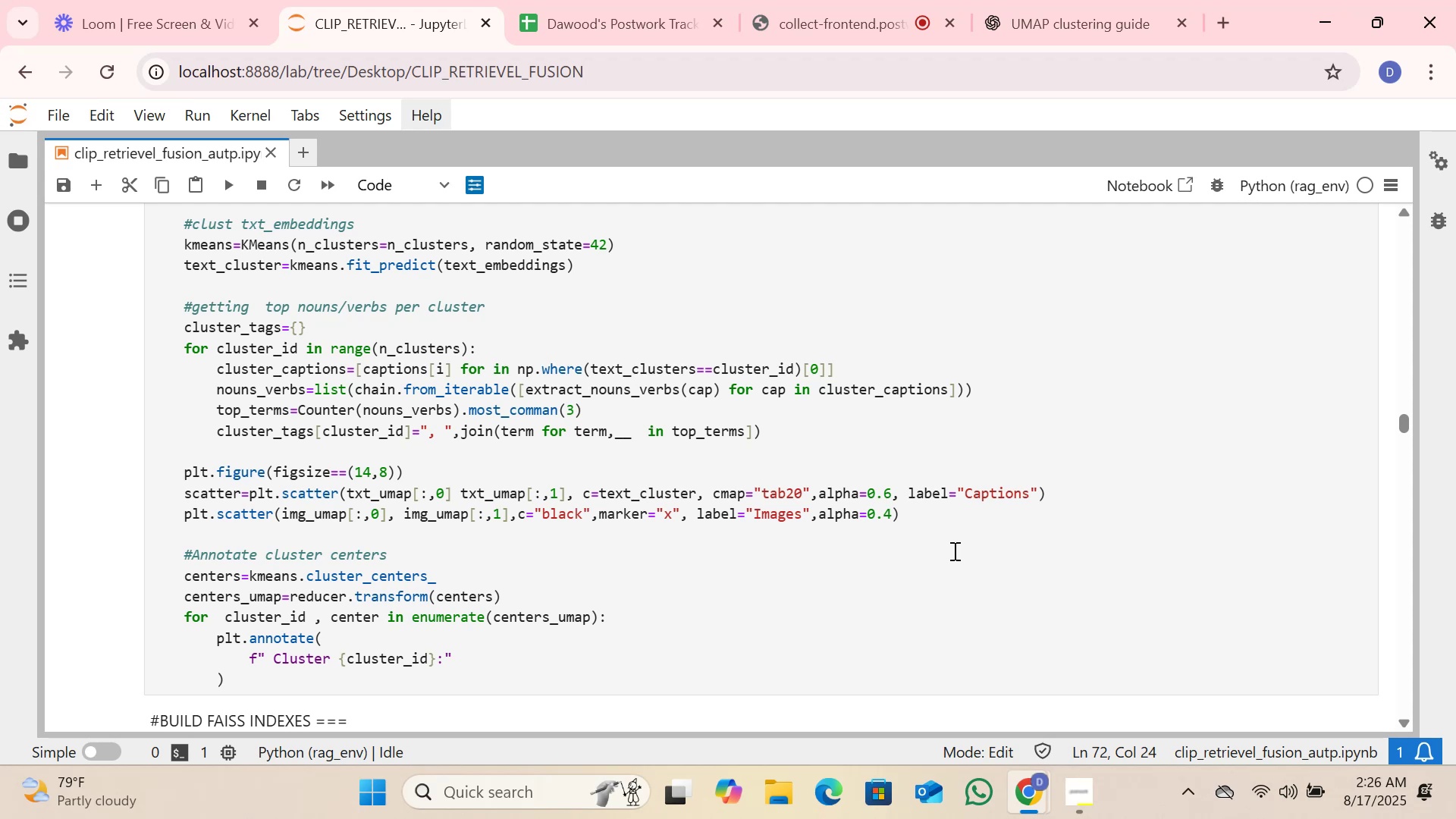 
left_click([442, 666])
 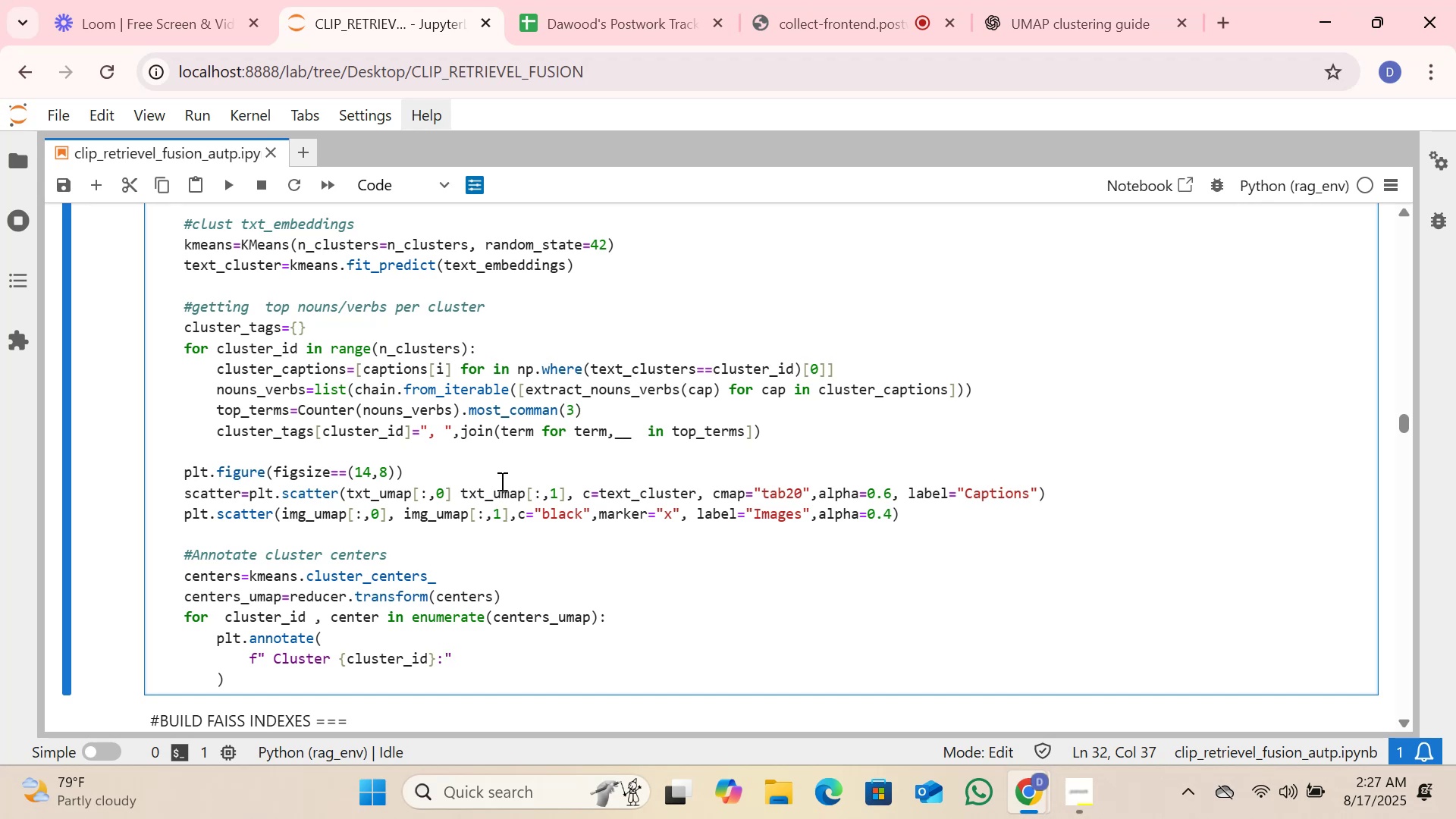 
wait(20.23)
 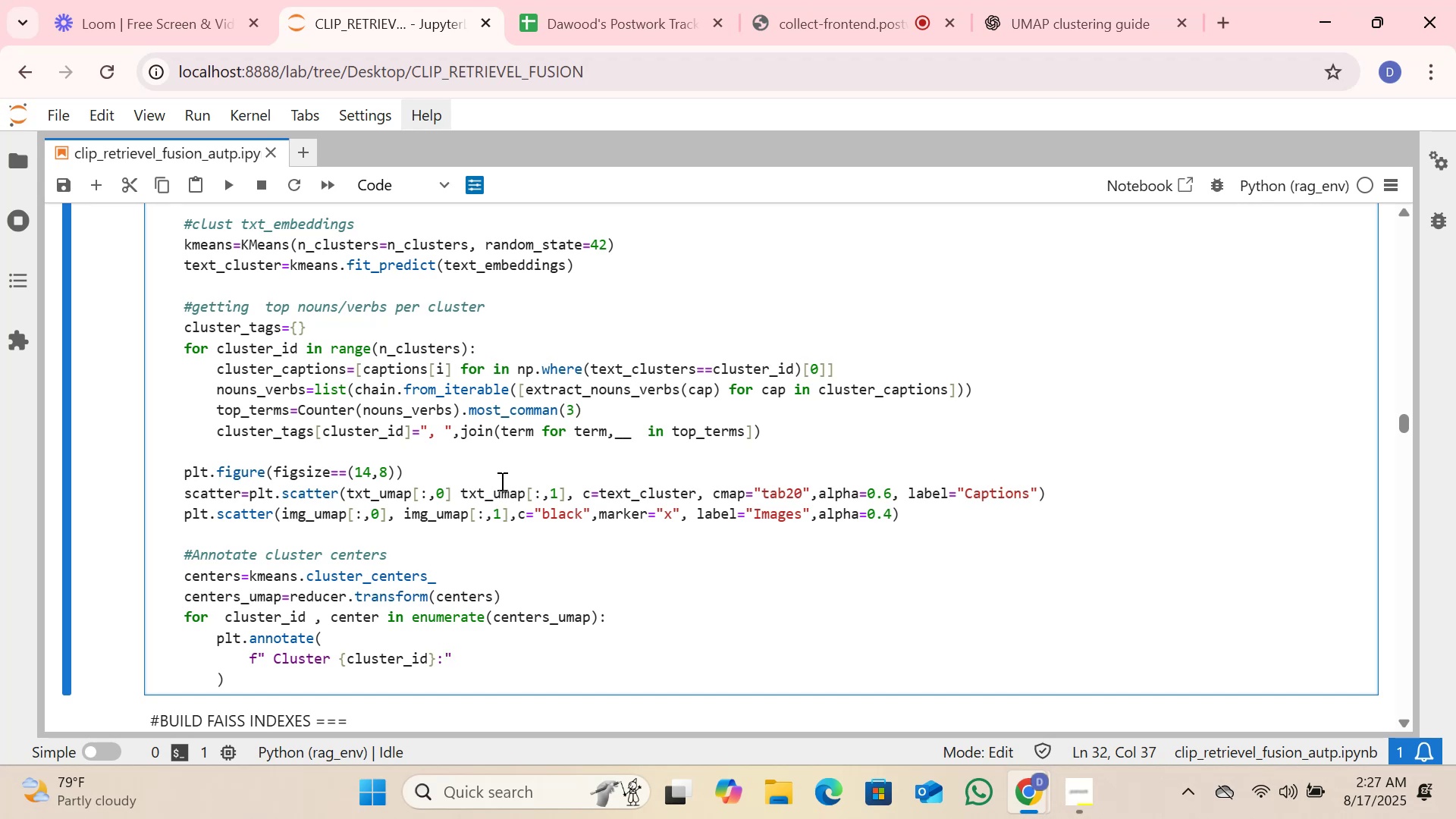 
type(s)
key(Backspace)
type([)
key(Backspace)
type({cluster)
key(Tab)
 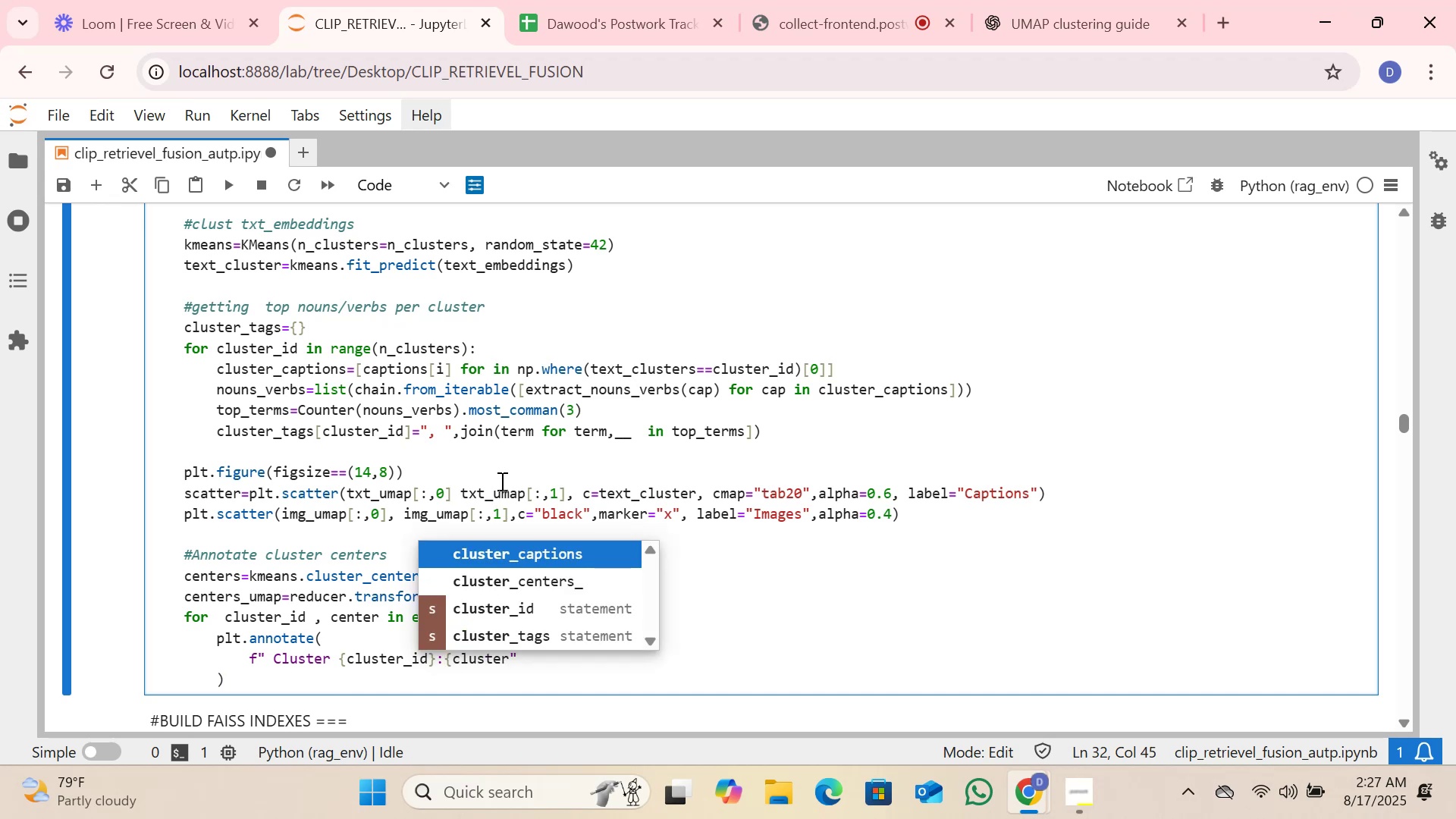 
key(ArrowUp)
 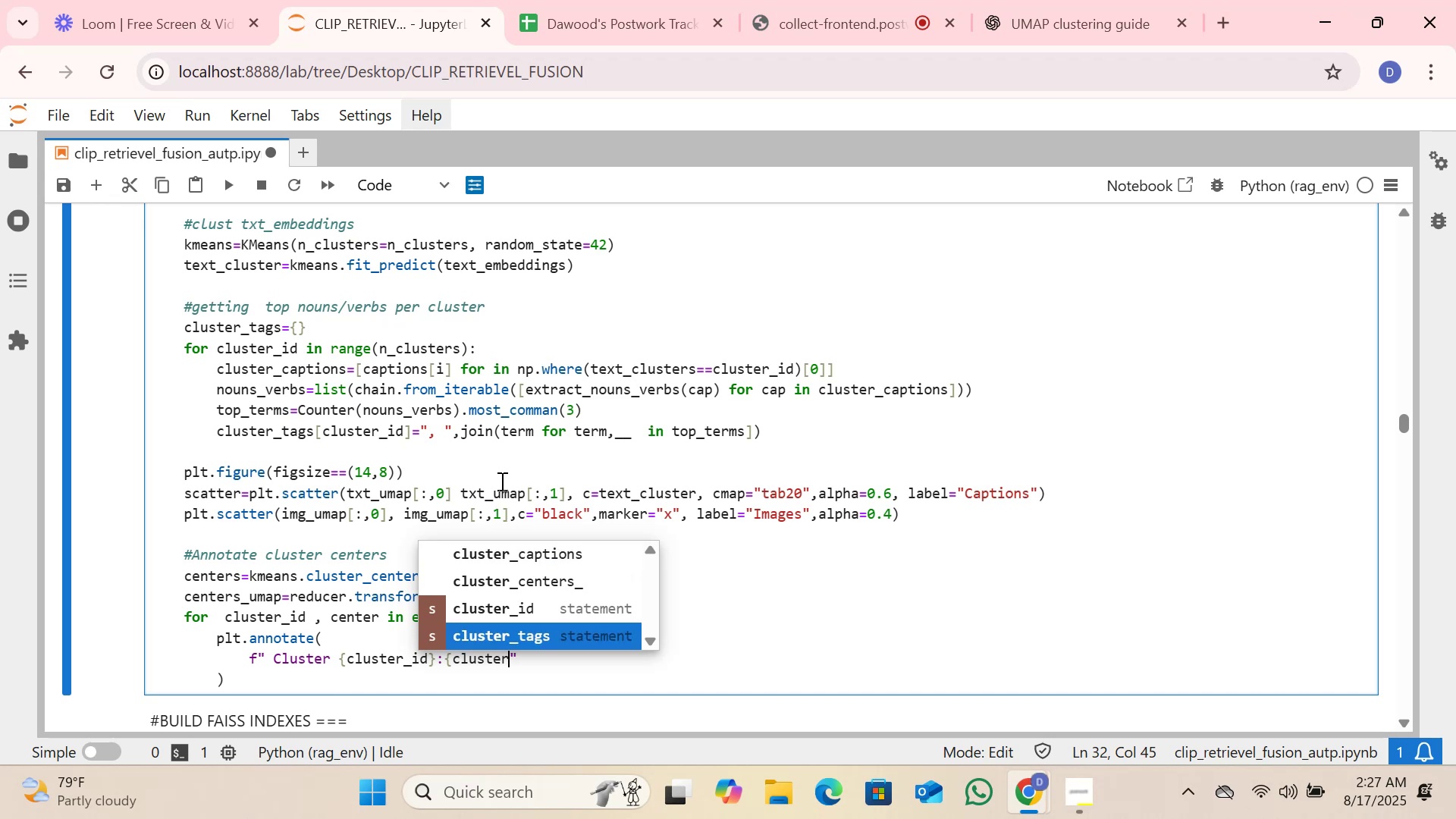 
key(Enter)
 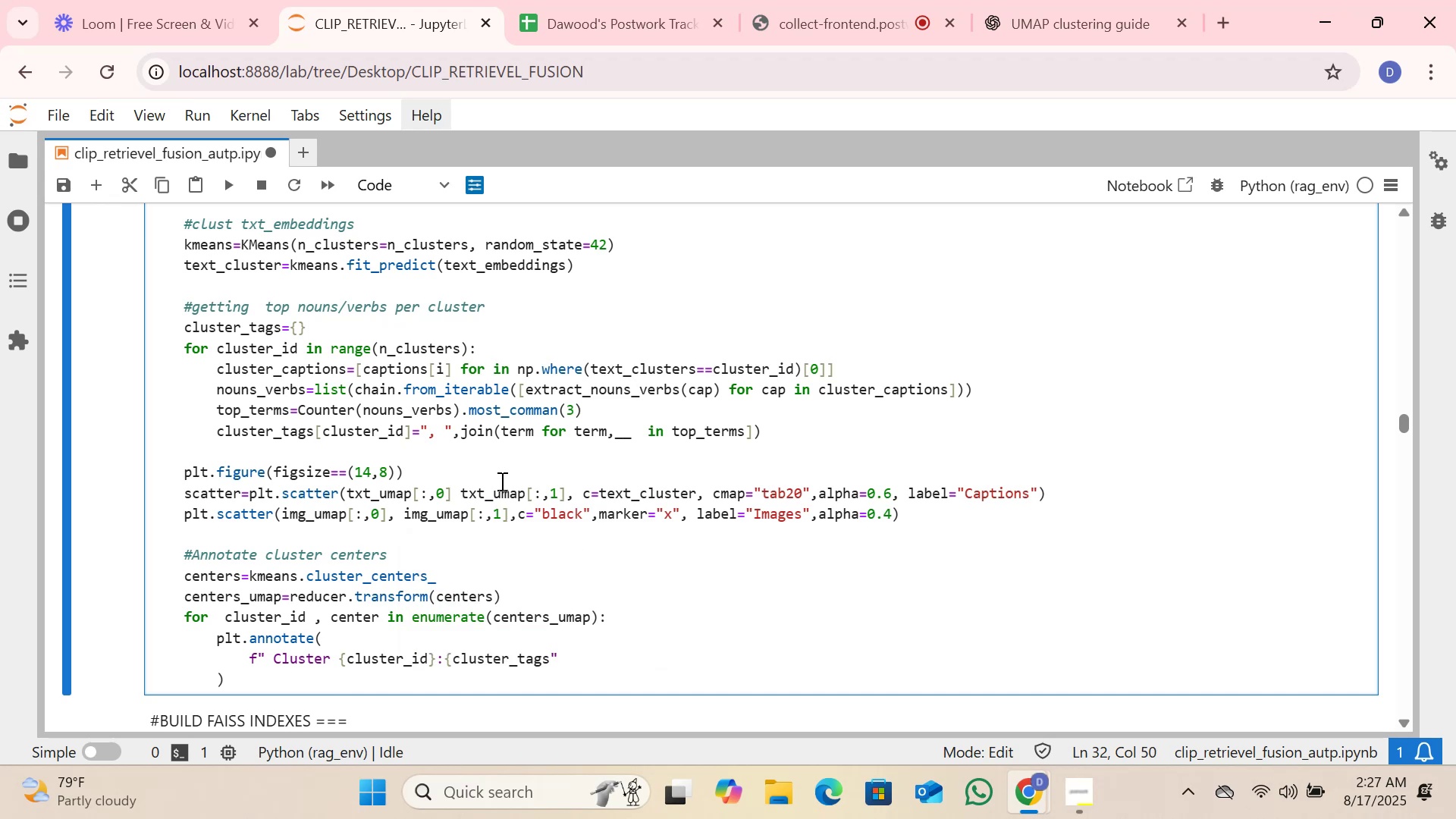 
key(Shift+ShiftLeft)
 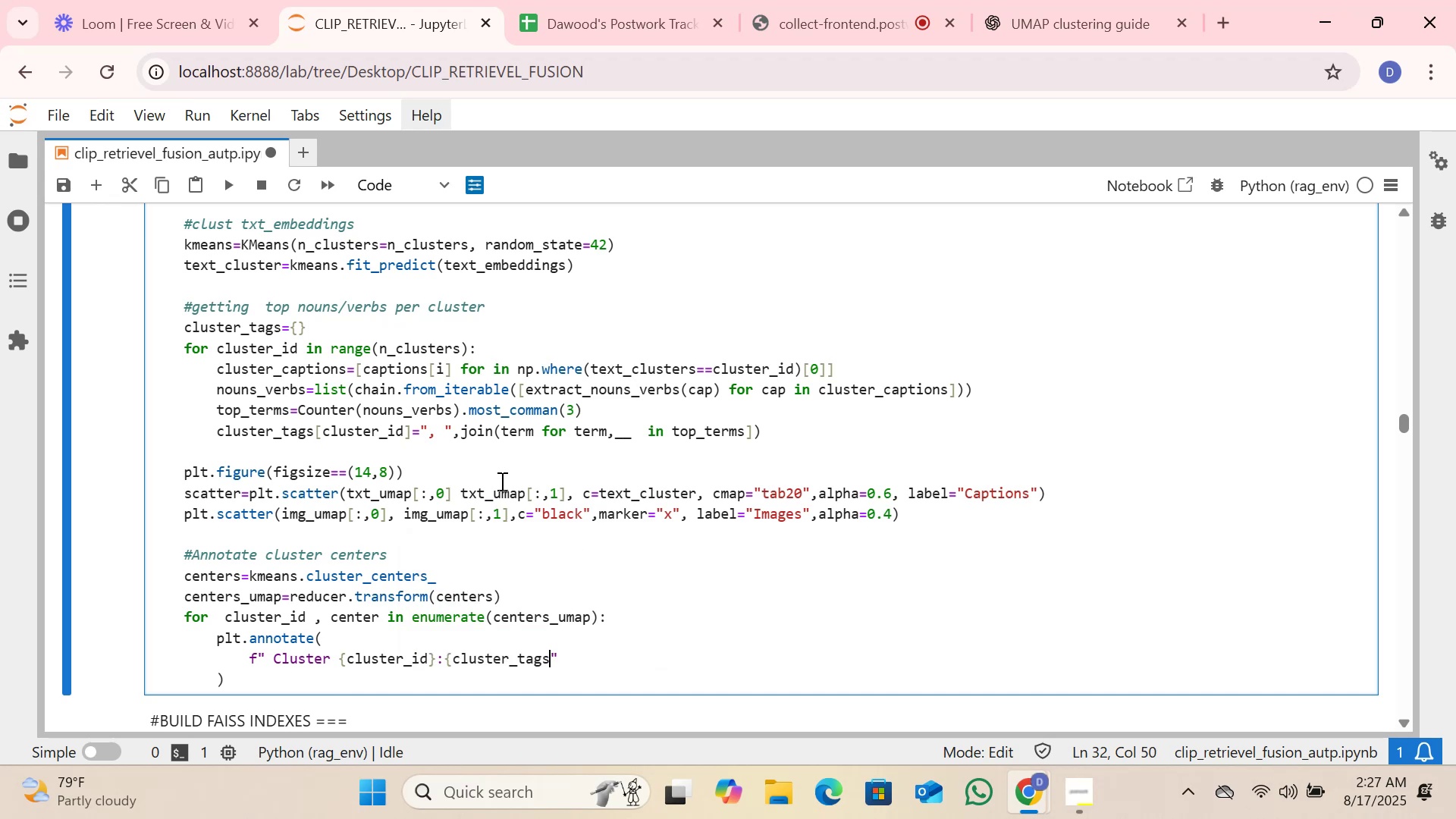 
key(BracketLeft)
 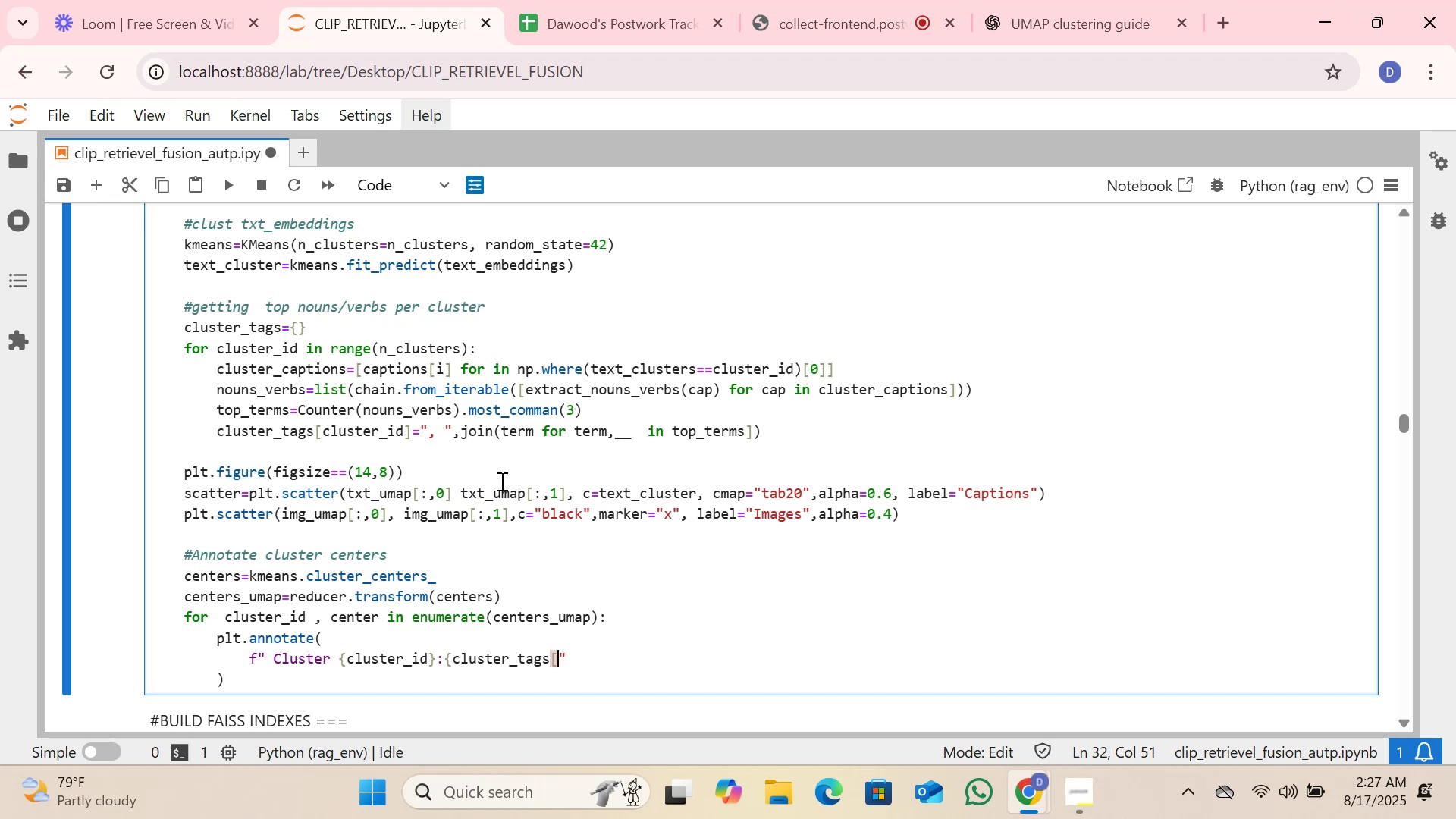 
wait(10.46)
 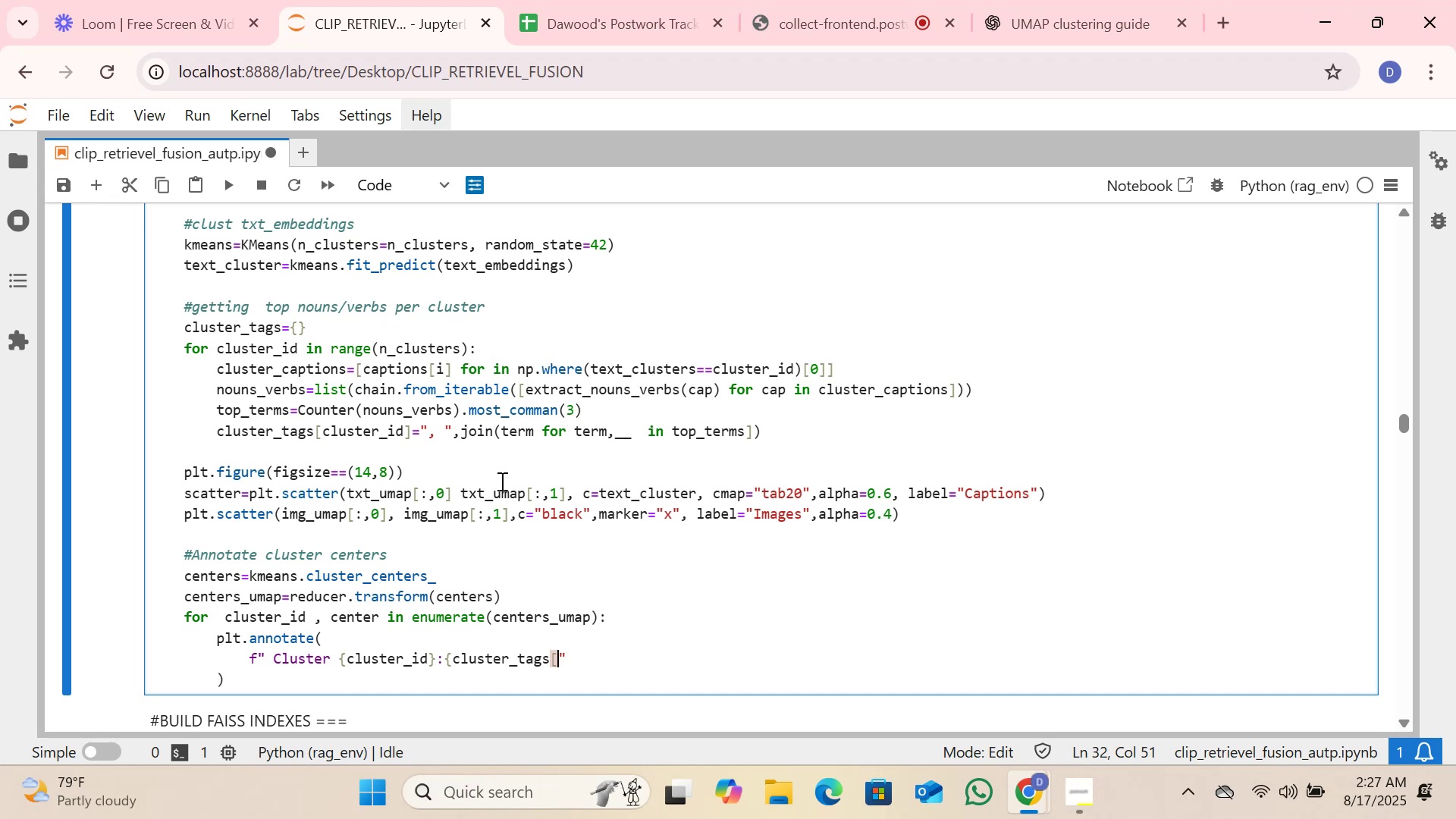 
scroll: coordinate [748, 615], scroll_direction: down, amount: 8.0
 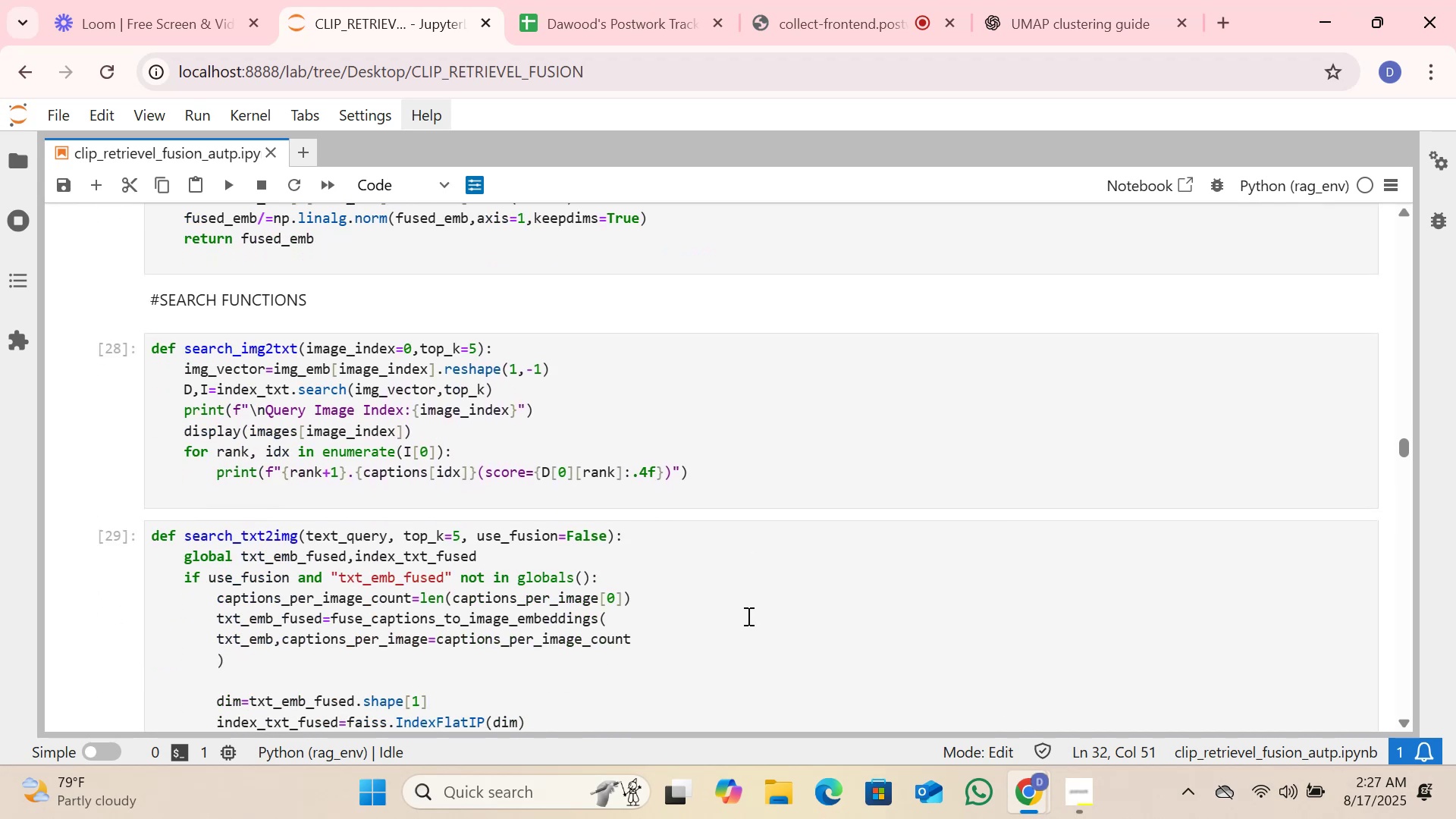 
scroll: coordinate [746, 628], scroll_direction: up, amount: 9.0
 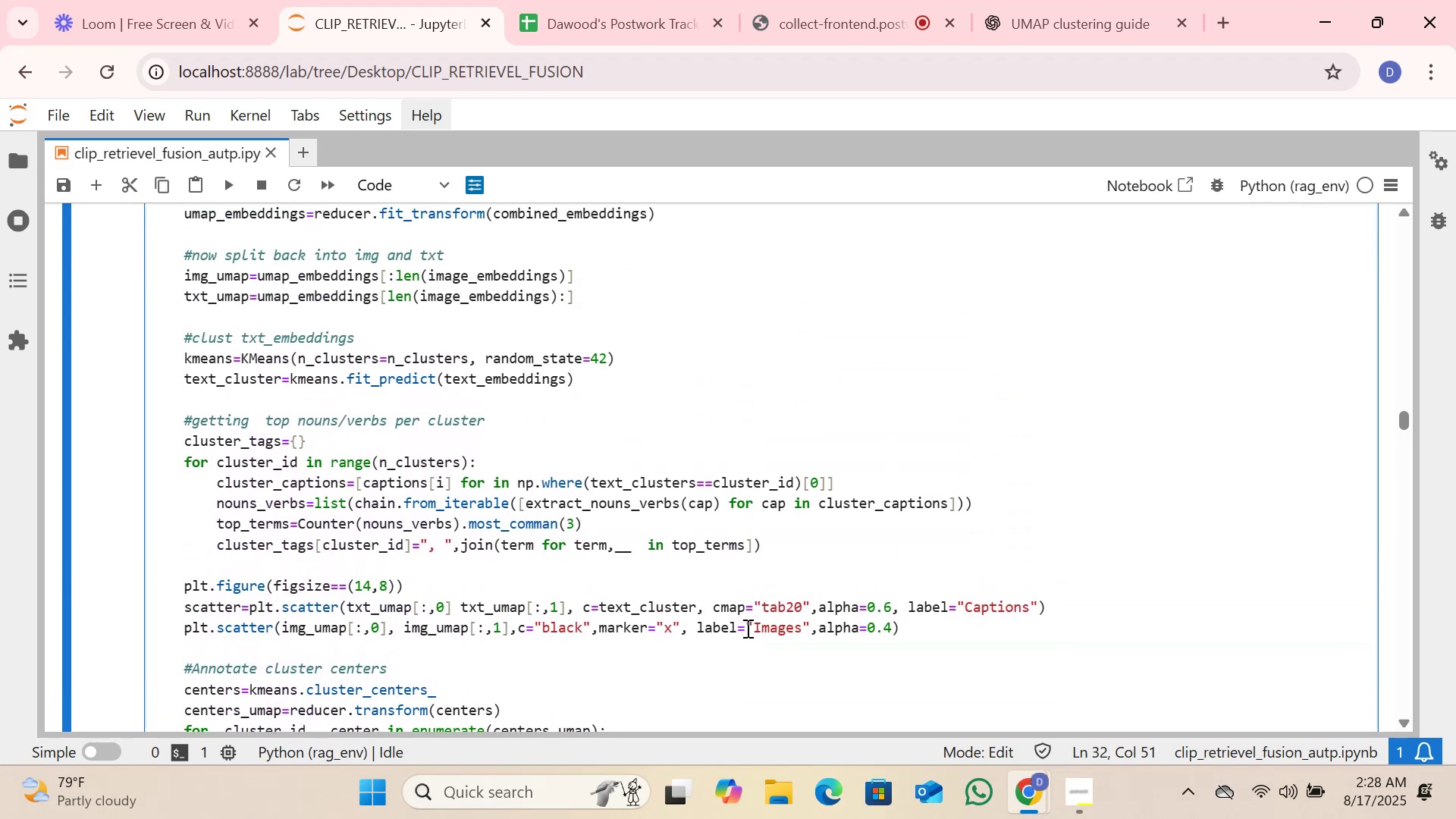 
scroll: coordinate [297, 357], scroll_direction: down, amount: 34.0
 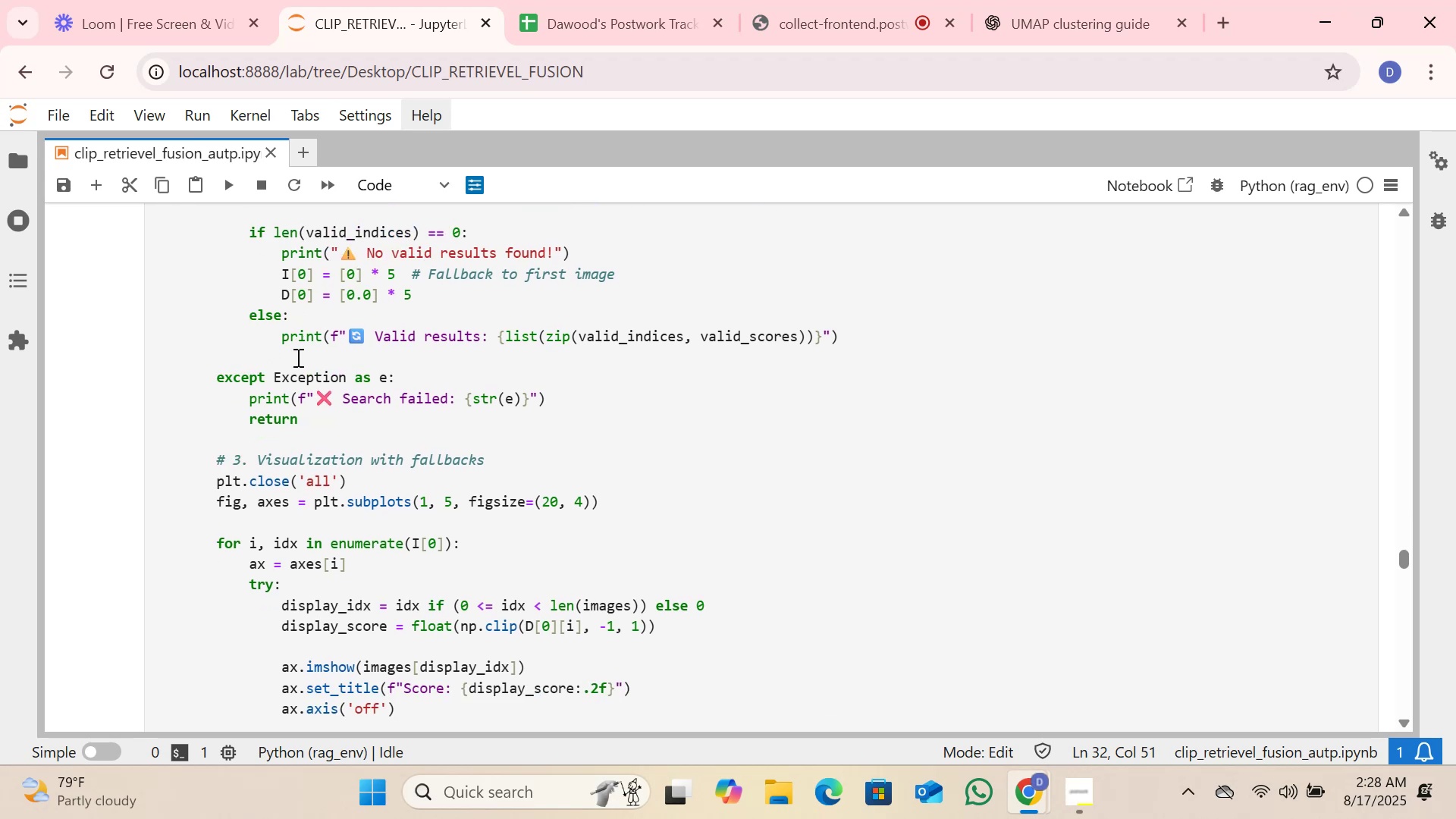 
scroll: coordinate [297, 357], scroll_direction: up, amount: 4.0
 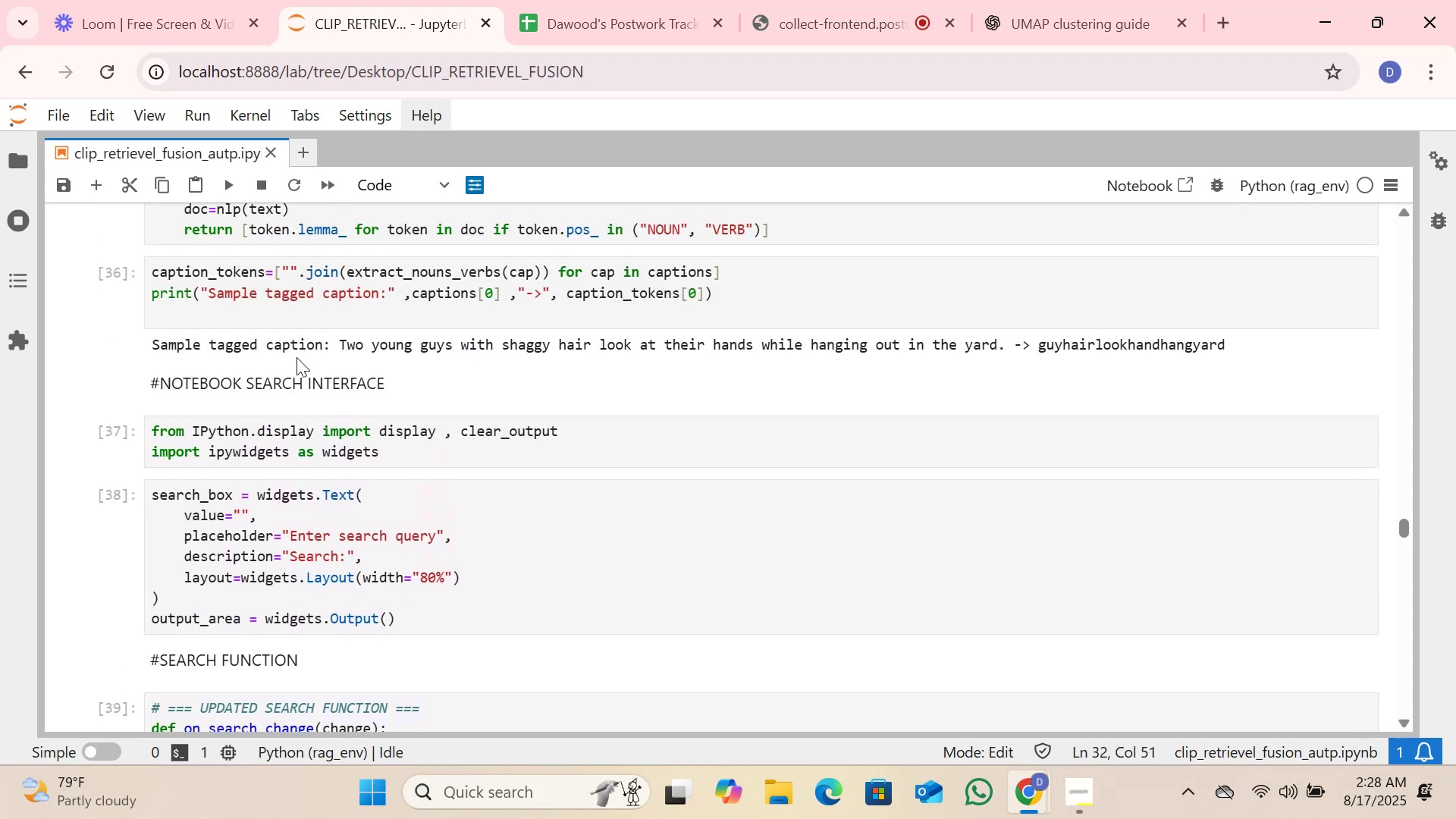 
wait(8.28)
 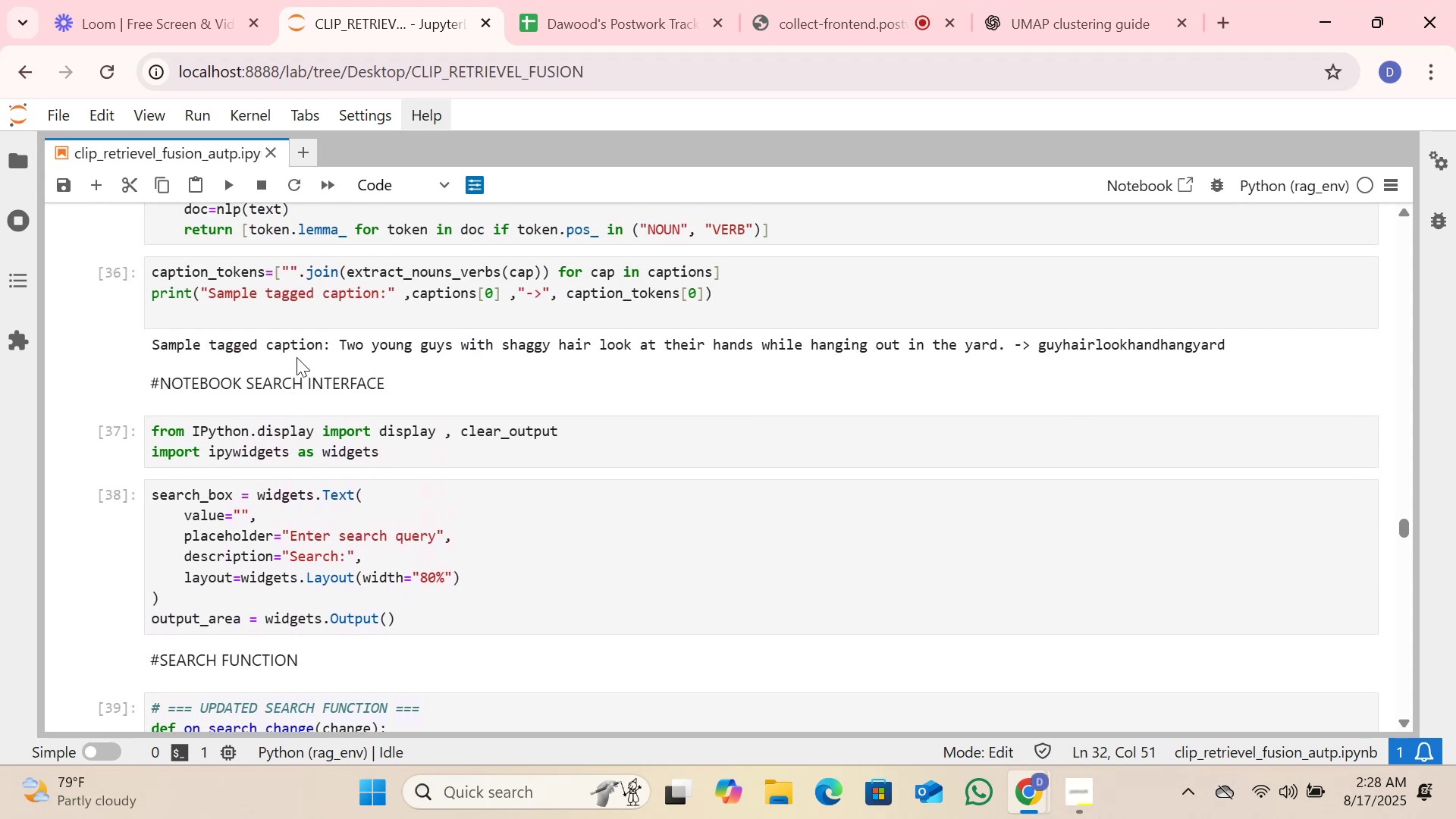 
scroll: coordinate [381, 415], scroll_direction: up, amount: 7.0
 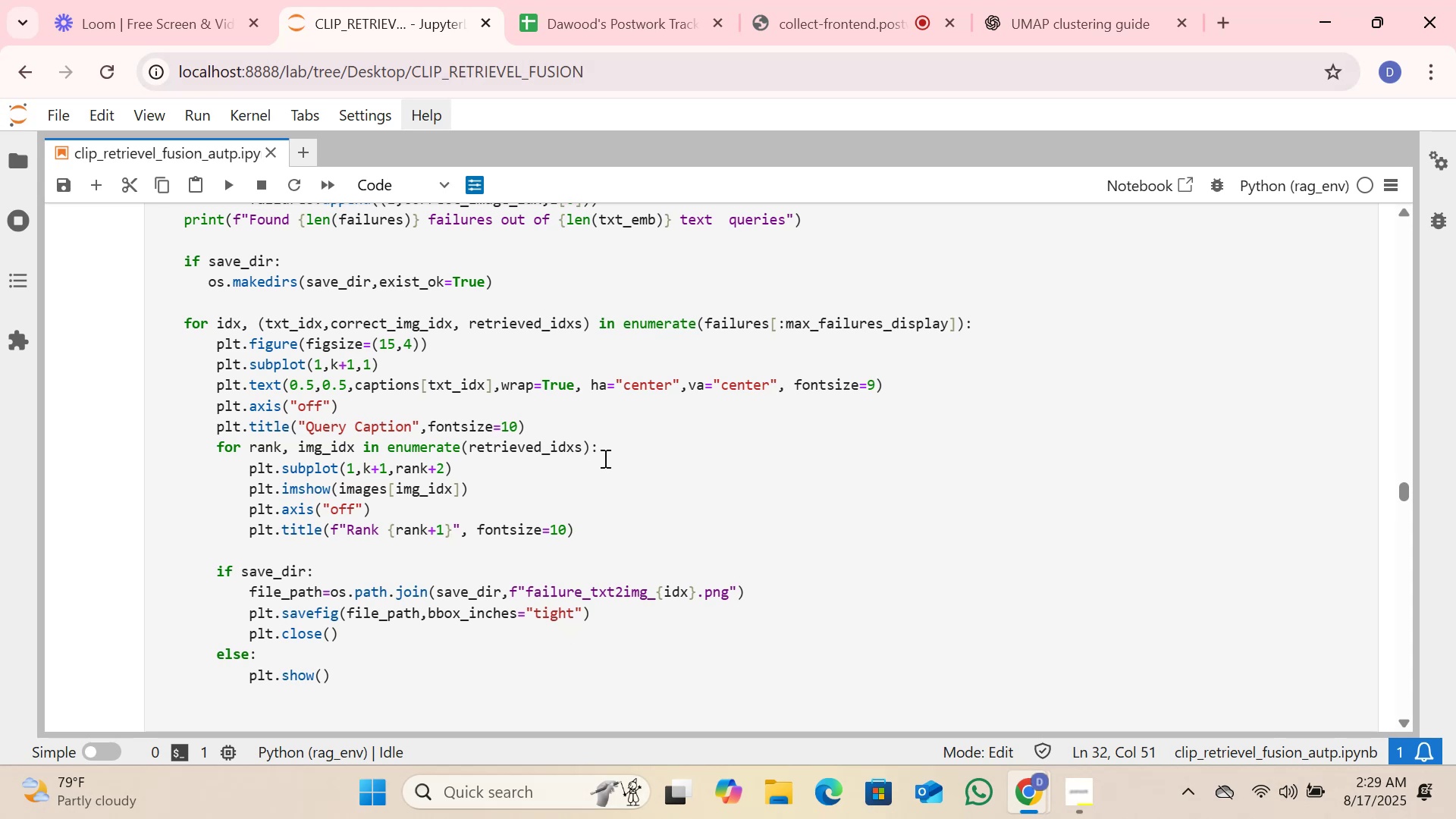 
wait(29.17)
 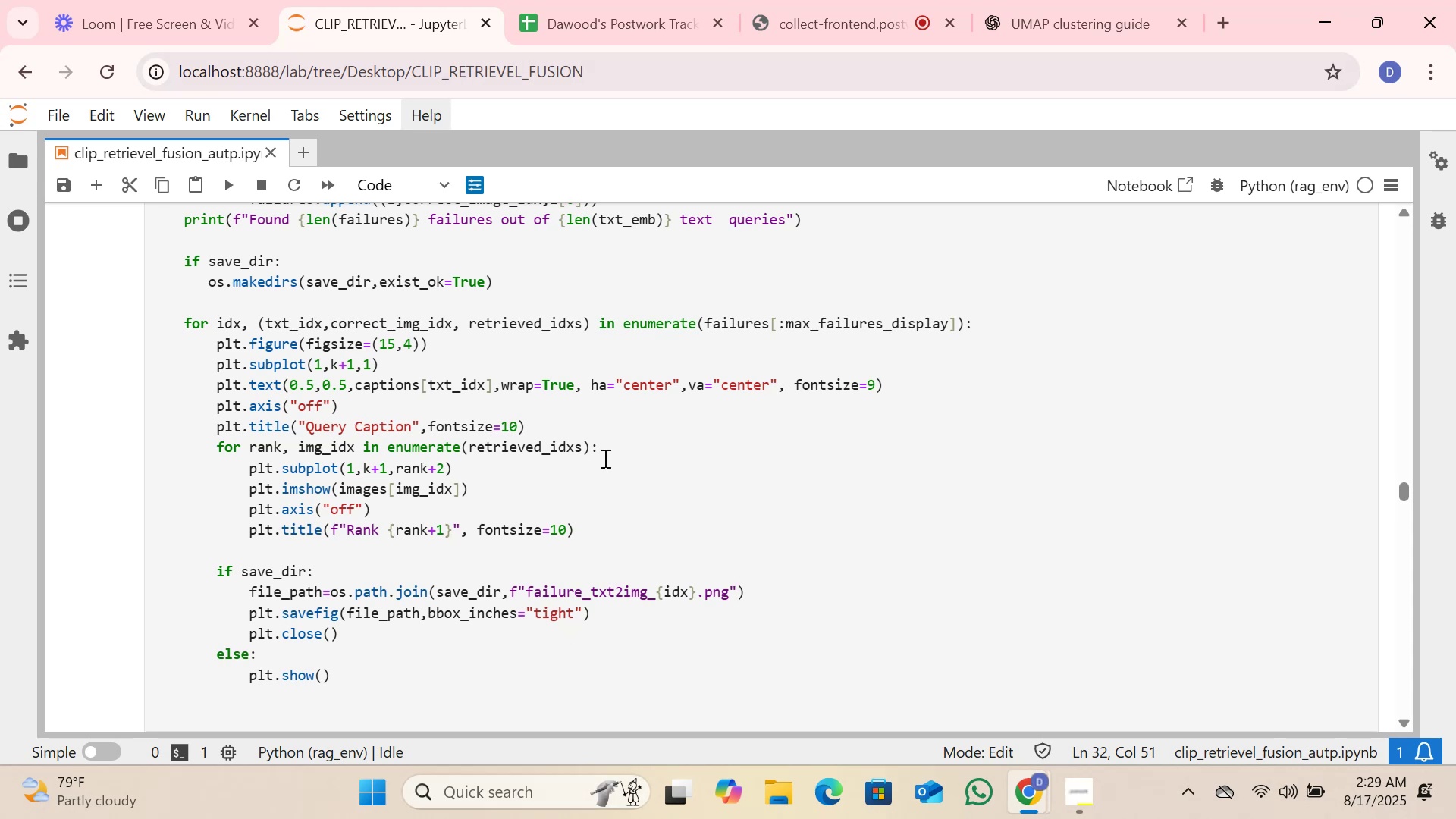 
scroll: coordinate [592, 475], scroll_direction: none, amount: 0.0
 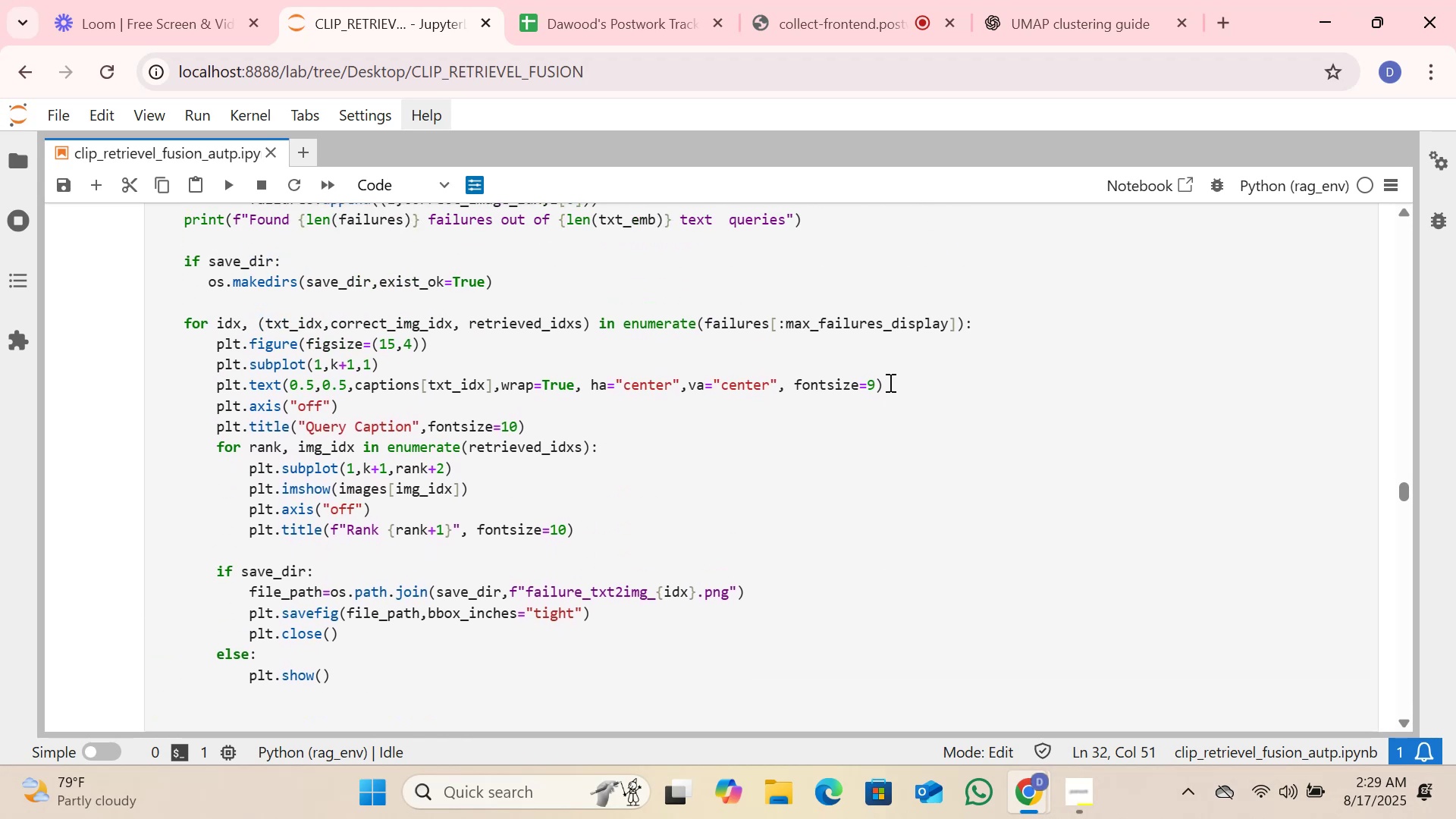 
left_click([1027, 6])
 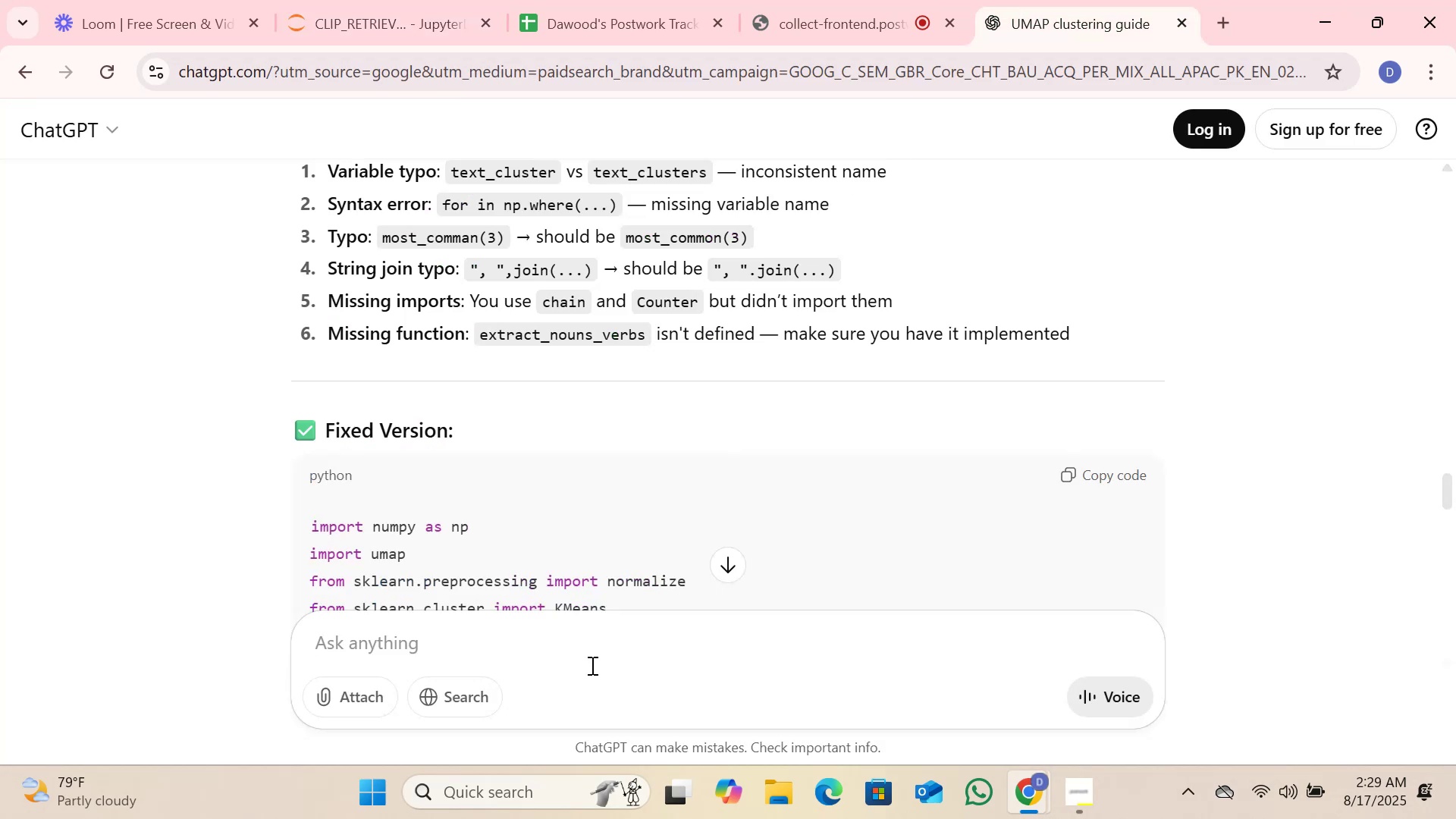 
left_click([592, 651])
 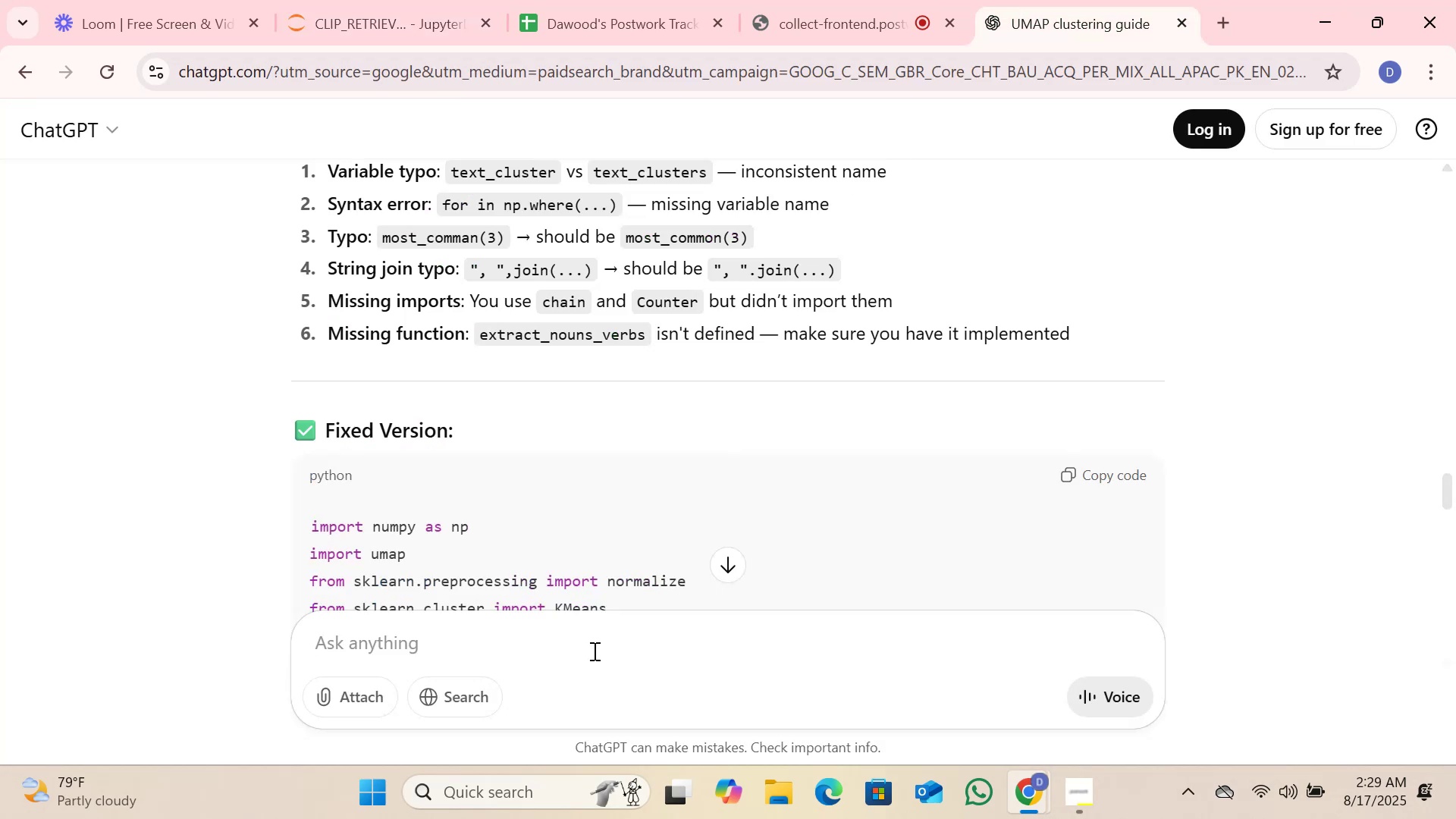 
type(okso i)
key(Backspace)
key(Backspace)
key(Backspace)
key(Backspace)
type( so i )
 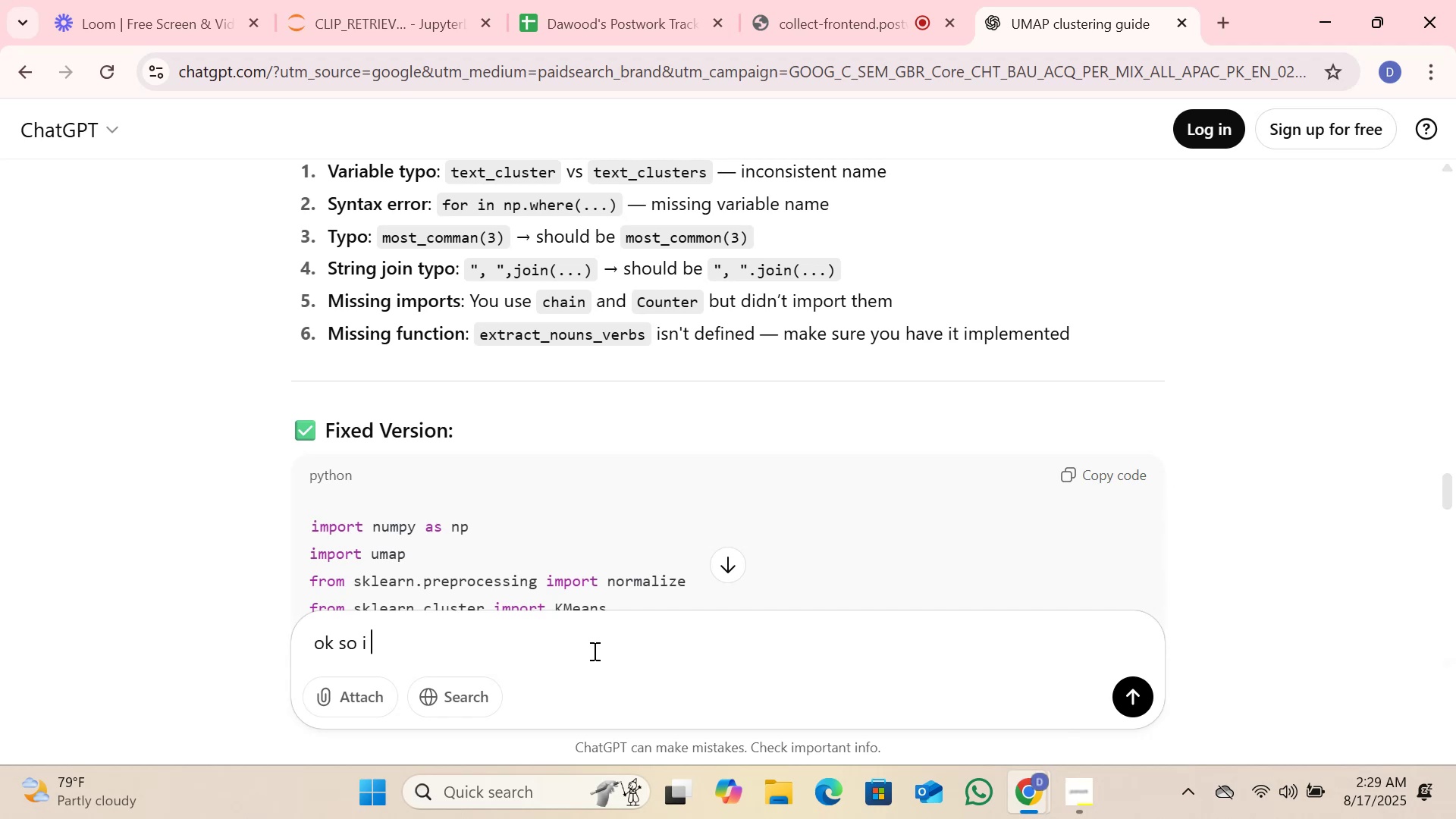 
type(working on a project whre i)
key(Backspace)
key(Backspace)
key(Backspace)
key(Backspace)
type(ere it is almost coml)
key(Backspace)
type(plete i wantto )
key(Backspace)
key(Backspace)
key(Backspace)
type( to make txt file requie)
key(Backspace)
type(remnt)
key(Backspace)
key(Backspace)
type(ents and co)
key(Backspace)
key(Backspace)
type(puts all the depenc)
key(Backspace)
type(dci)
key(Backspace)
key(Backspace)
type(encies inside it which i am using for m )
key(Backspace)
type(y project and all these dependencies are inside t)
key(Backspace)
type(virtual in)
key(Backspace)
key(Backspace)
type(enviroment)
 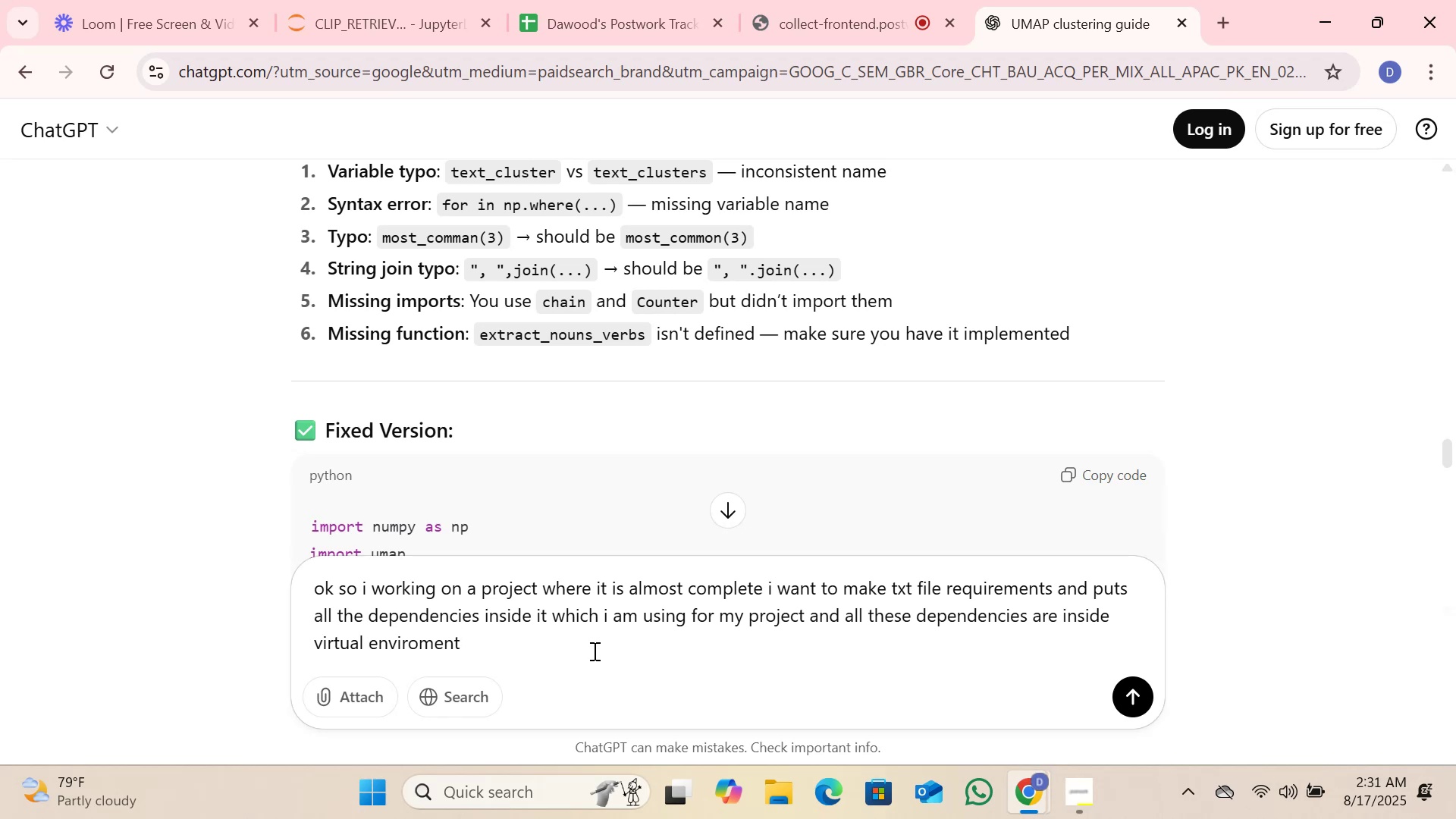 
wait(33.54)
 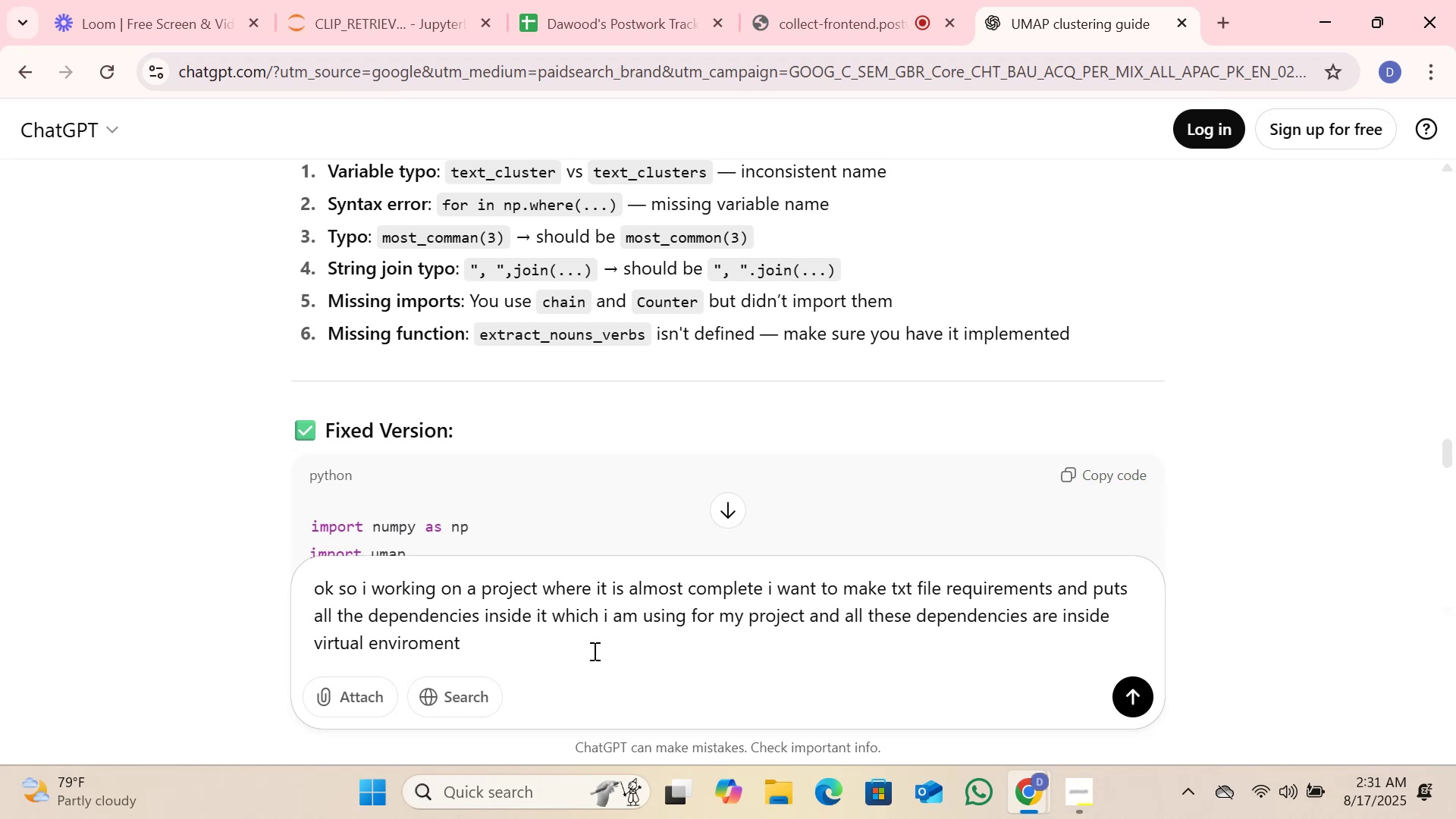 
type( names)
key(Backspace)
type(d ())
 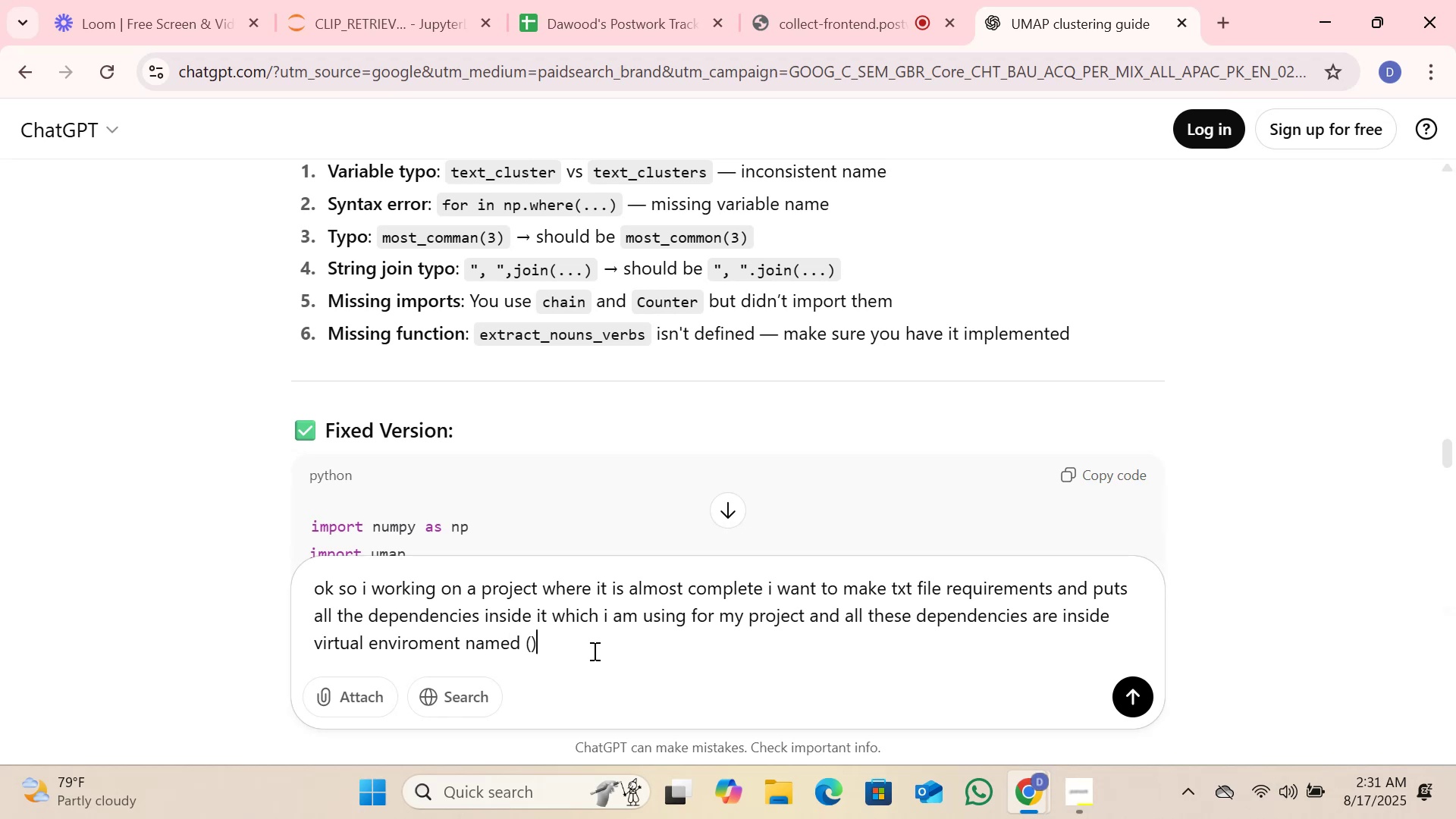 
key(ArrowLeft)
 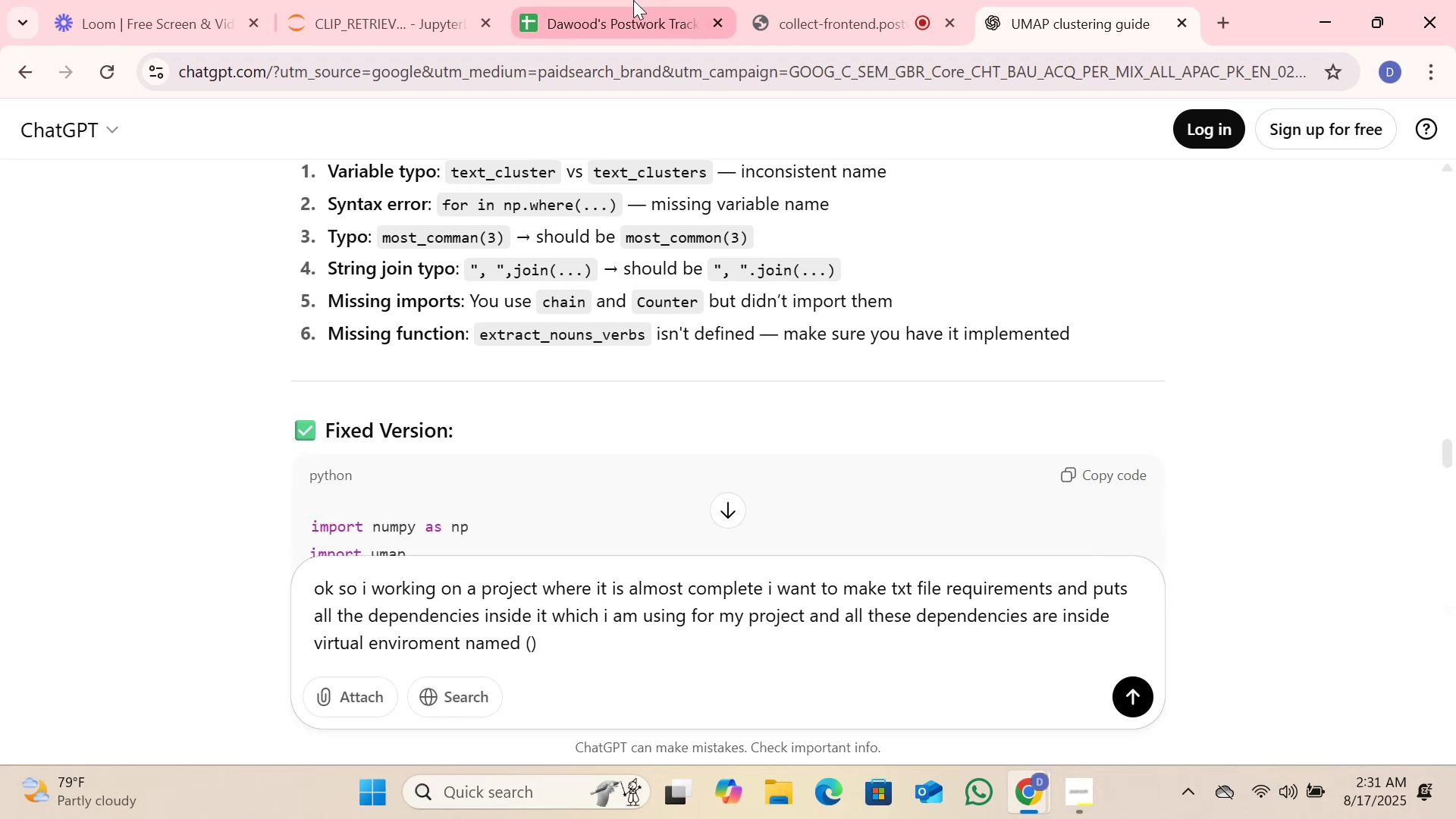 
left_click([354, 0])
 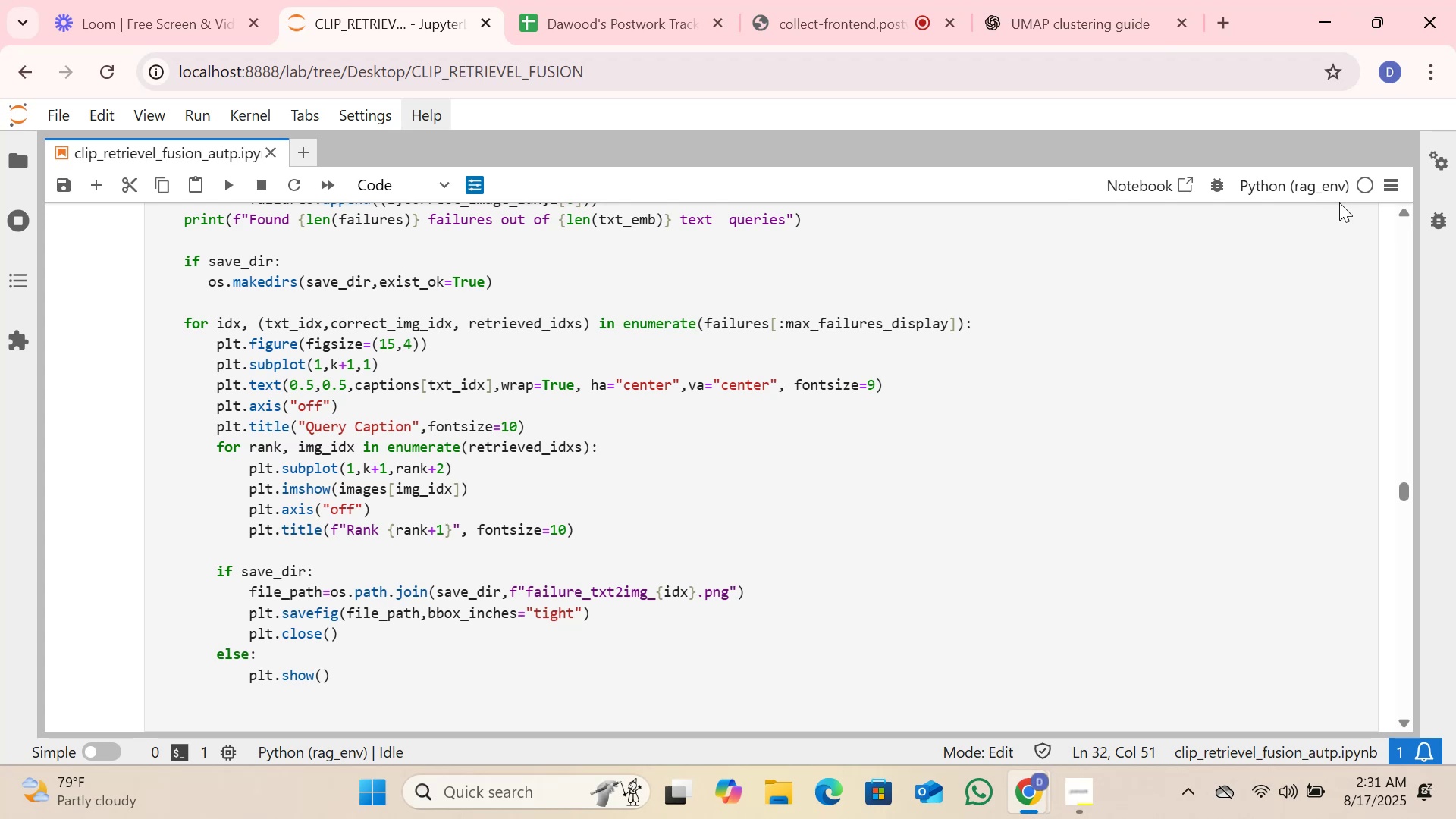 
mouse_move([669, 13])
 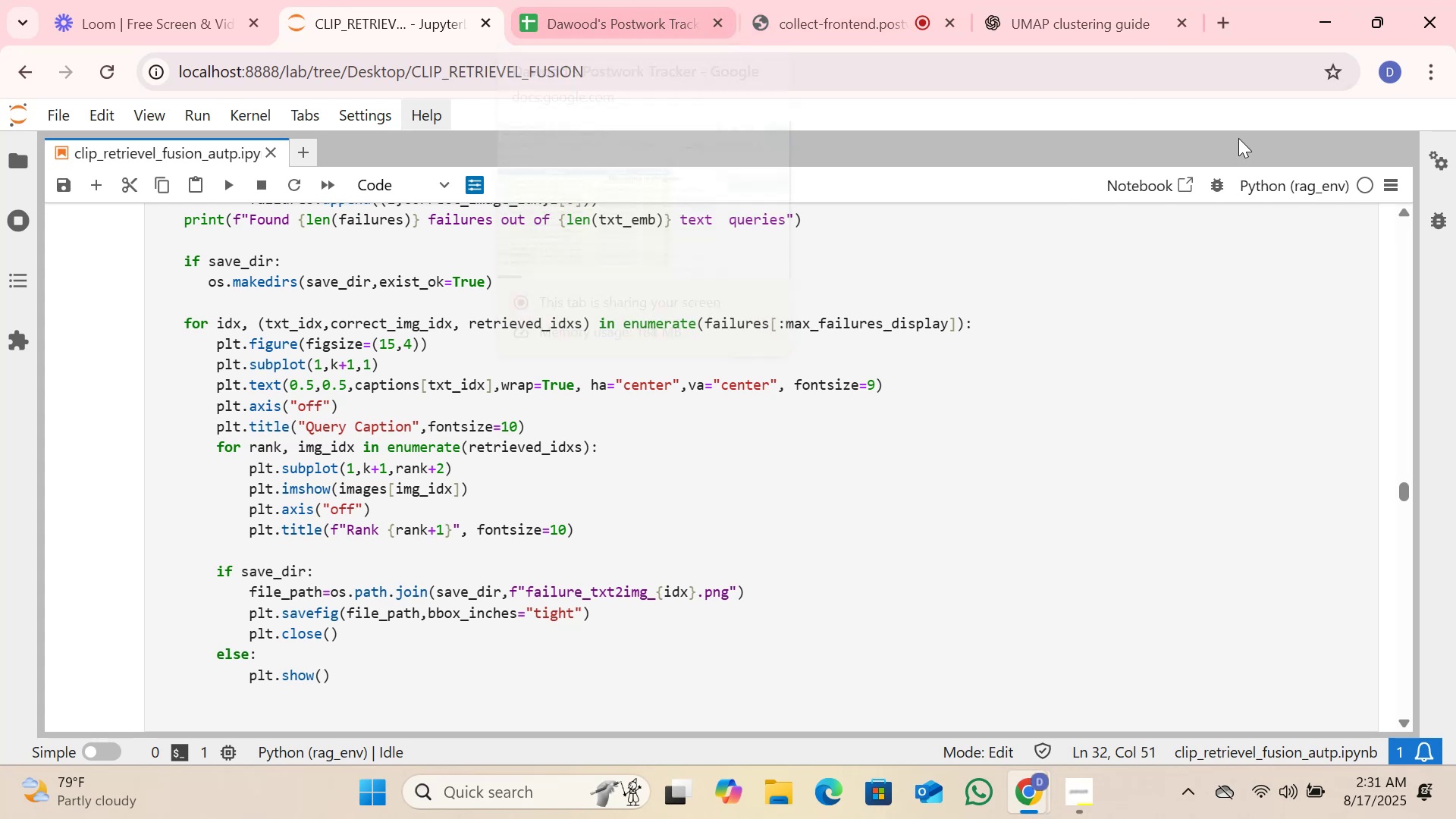 
mouse_move([1332, 182])
 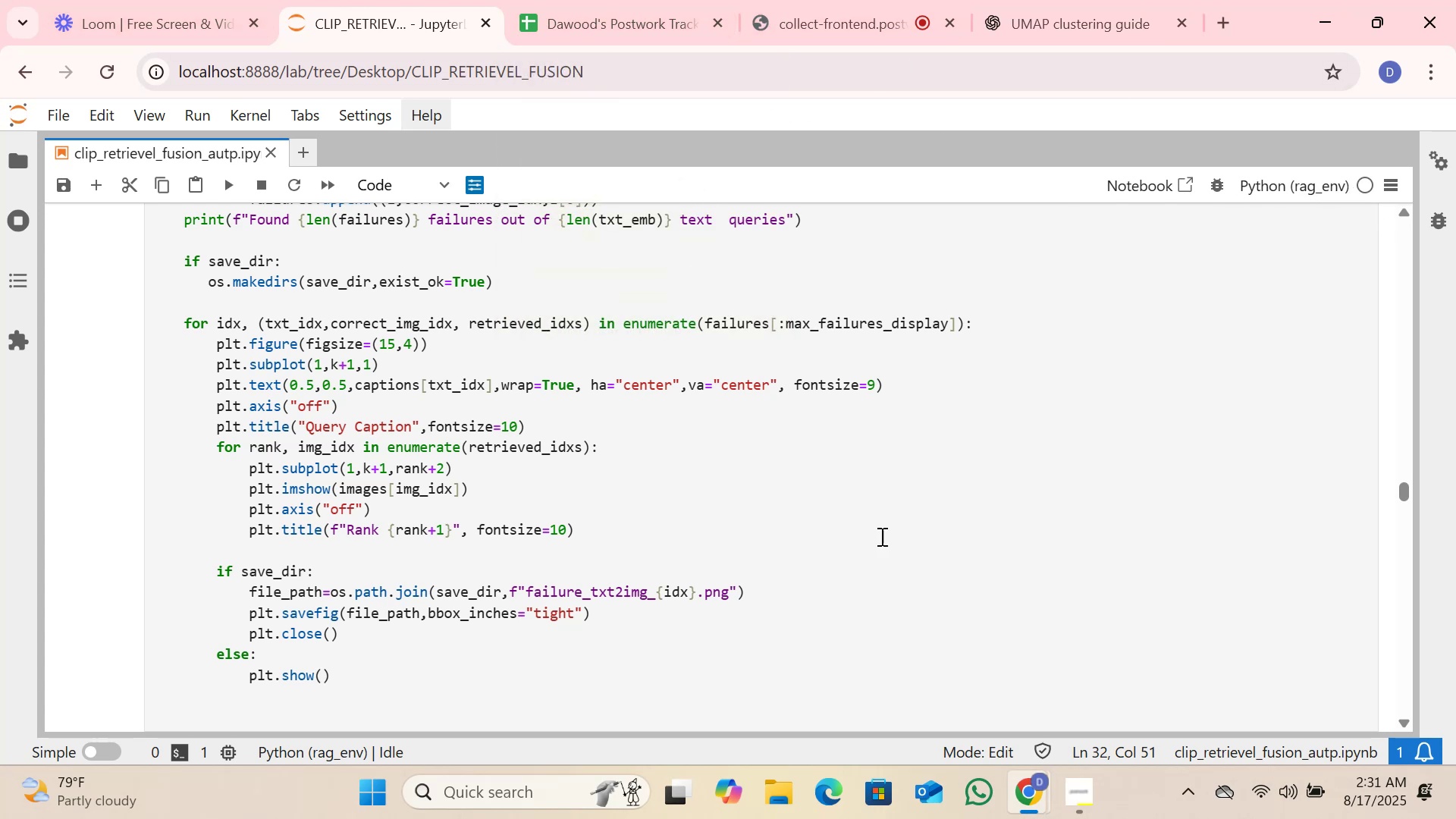 
scroll: coordinate [826, 366], scroll_direction: none, amount: 0.0
 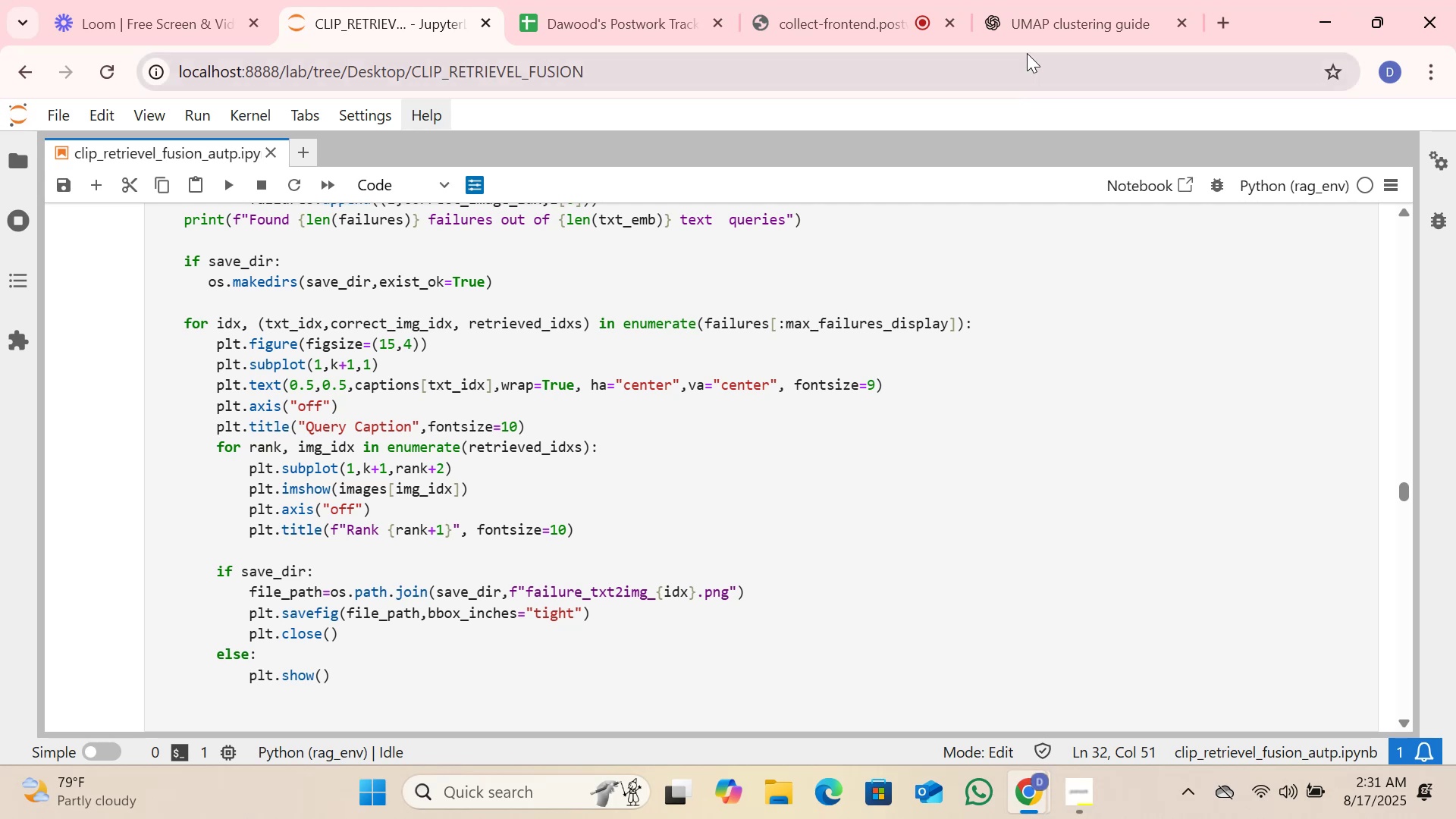 
left_click([1037, 36])
 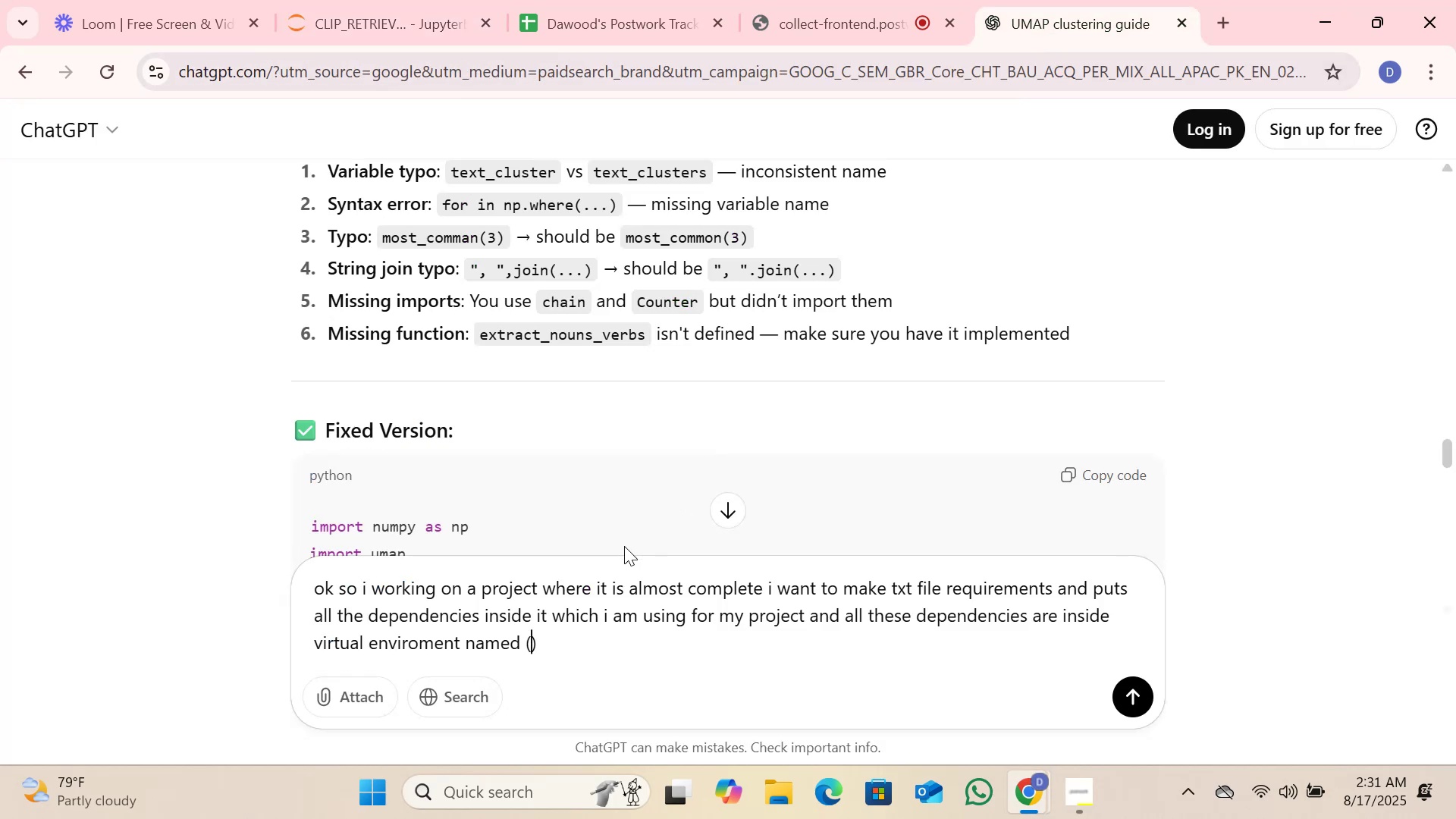 
type(rag)en)
key(Backspace)
key(Backspace)
 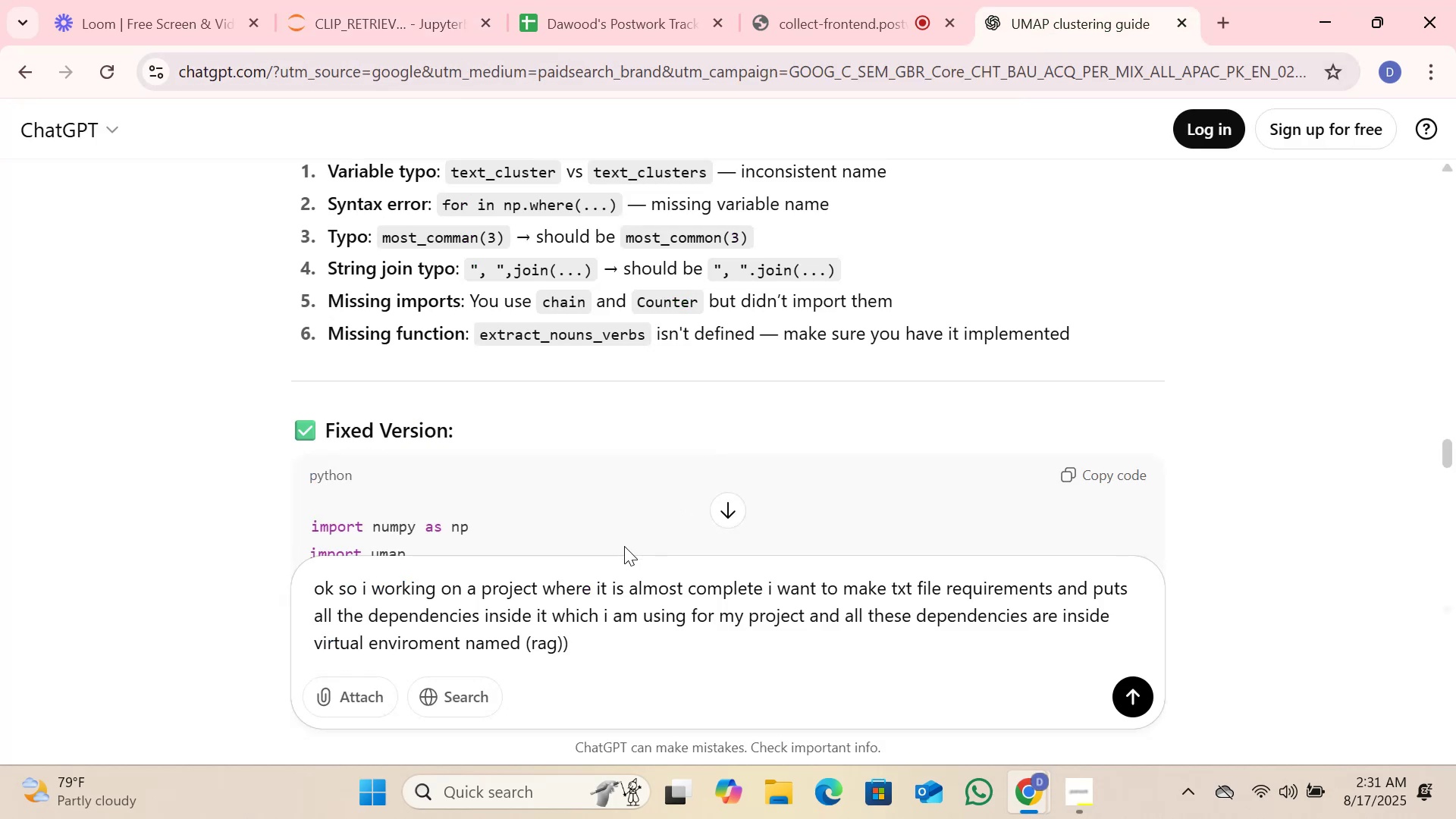 
wait(5.78)
 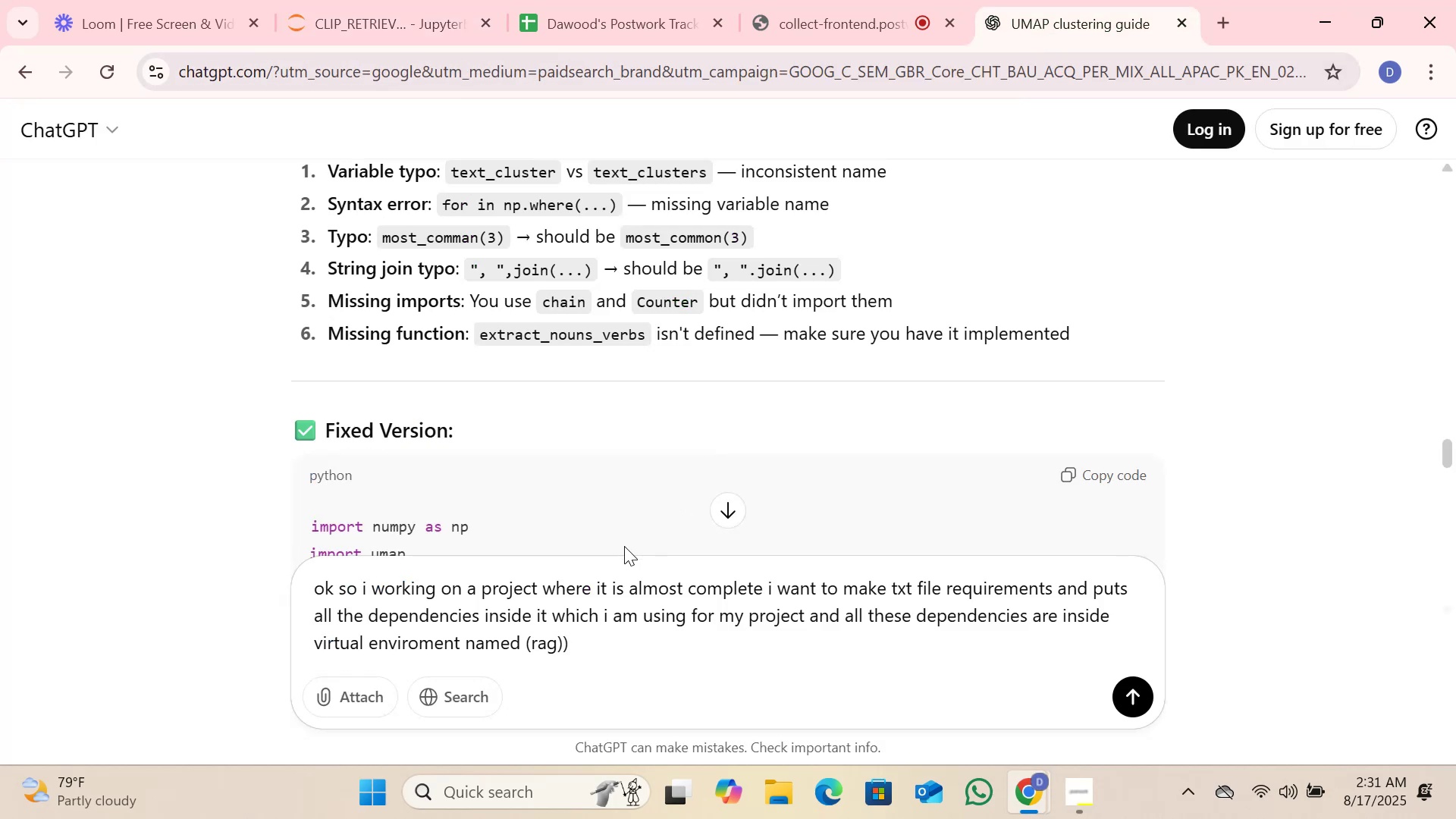 
type(_env)
 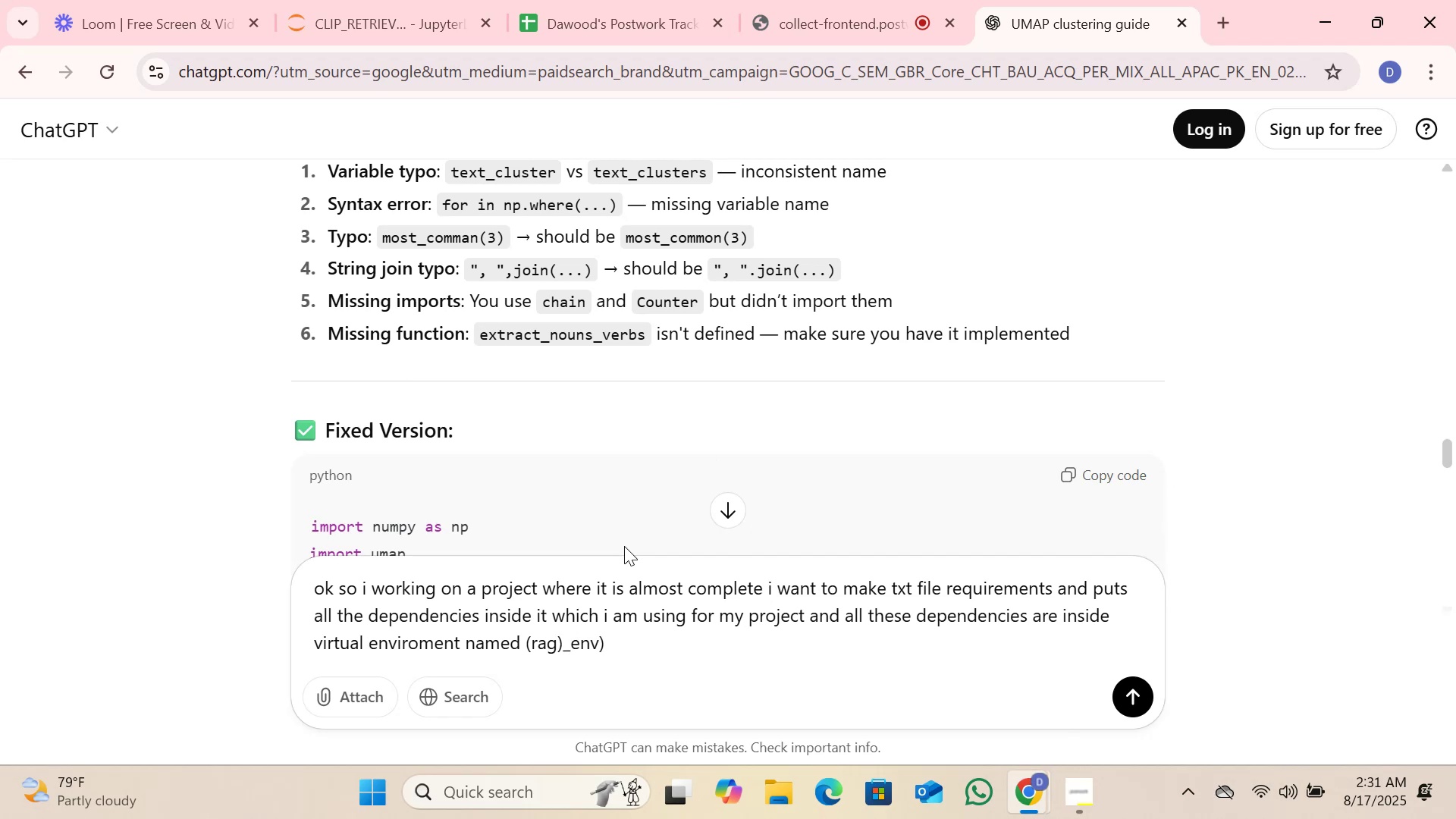 
key(ArrowLeft)
 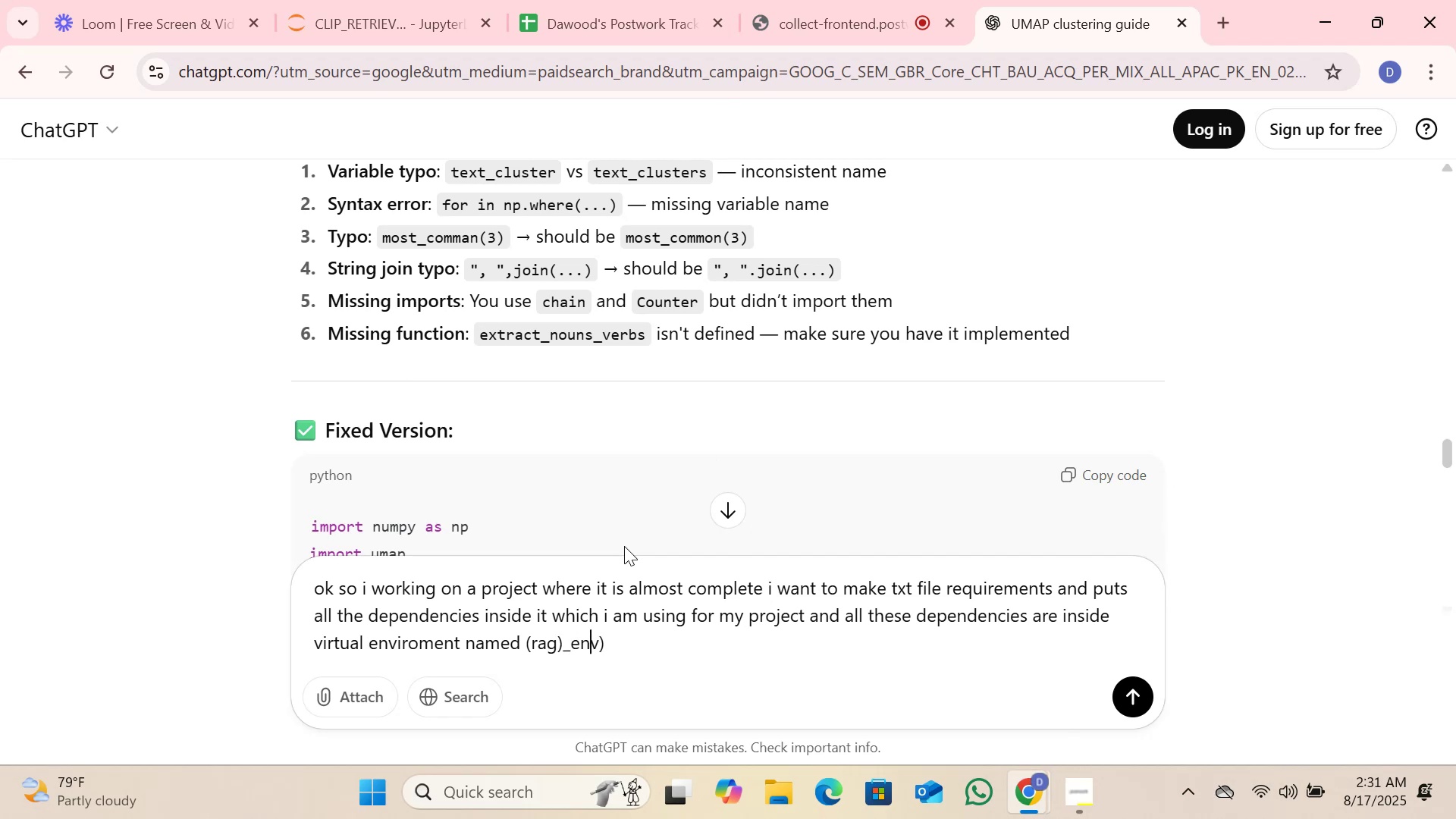 
key(ArrowLeft)
 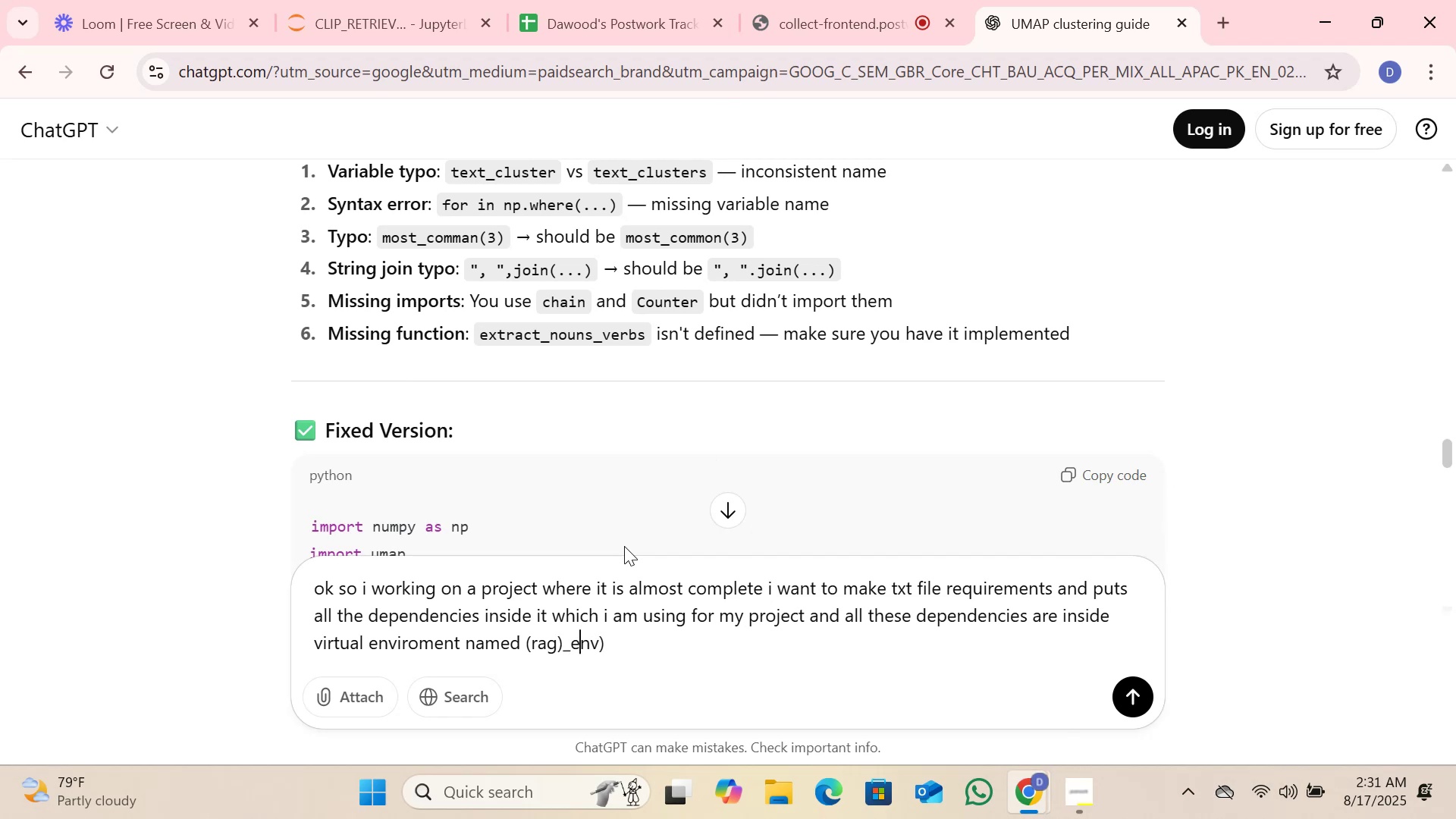 
key(ArrowLeft)
 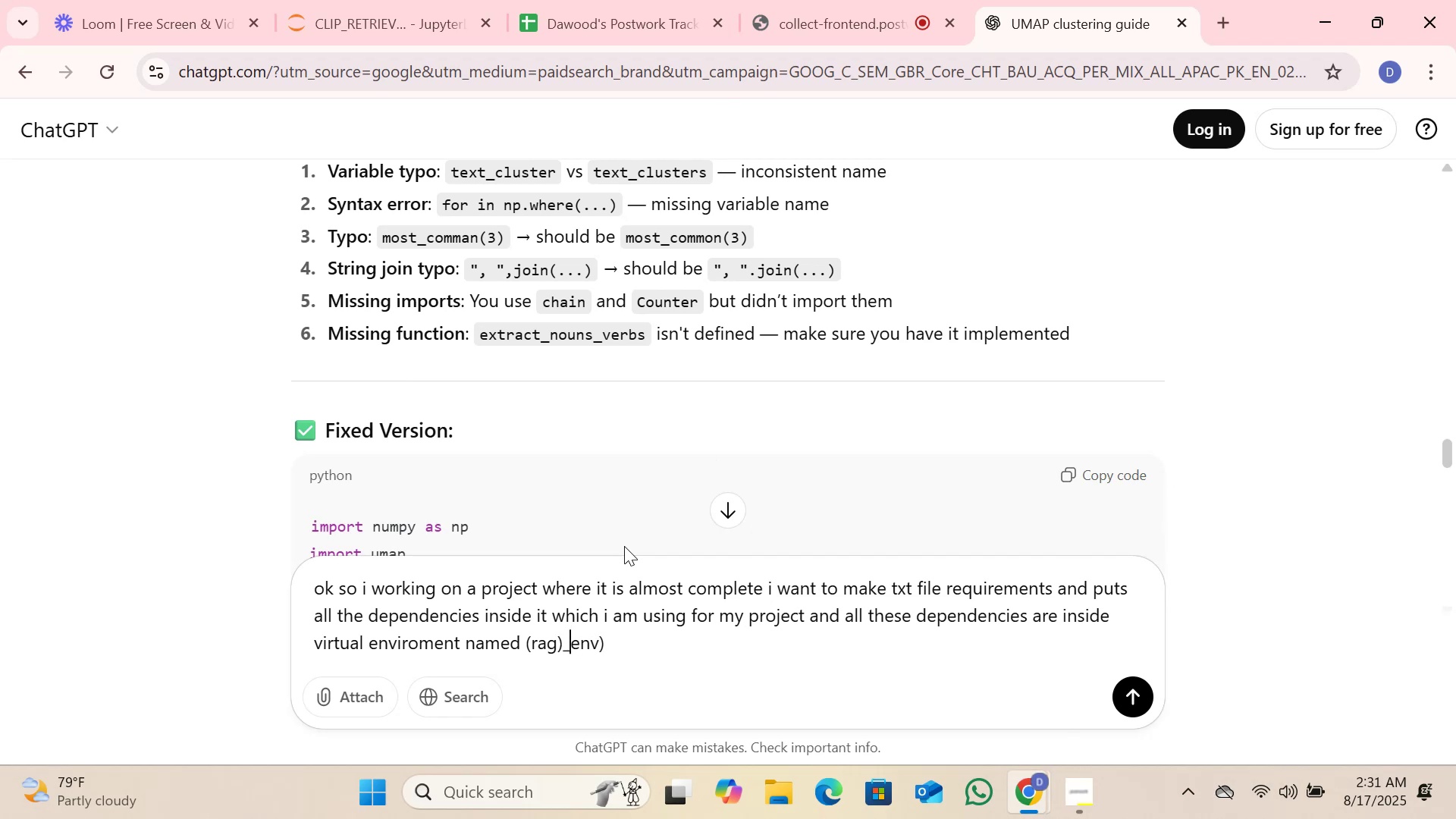 
key(ArrowLeft)
 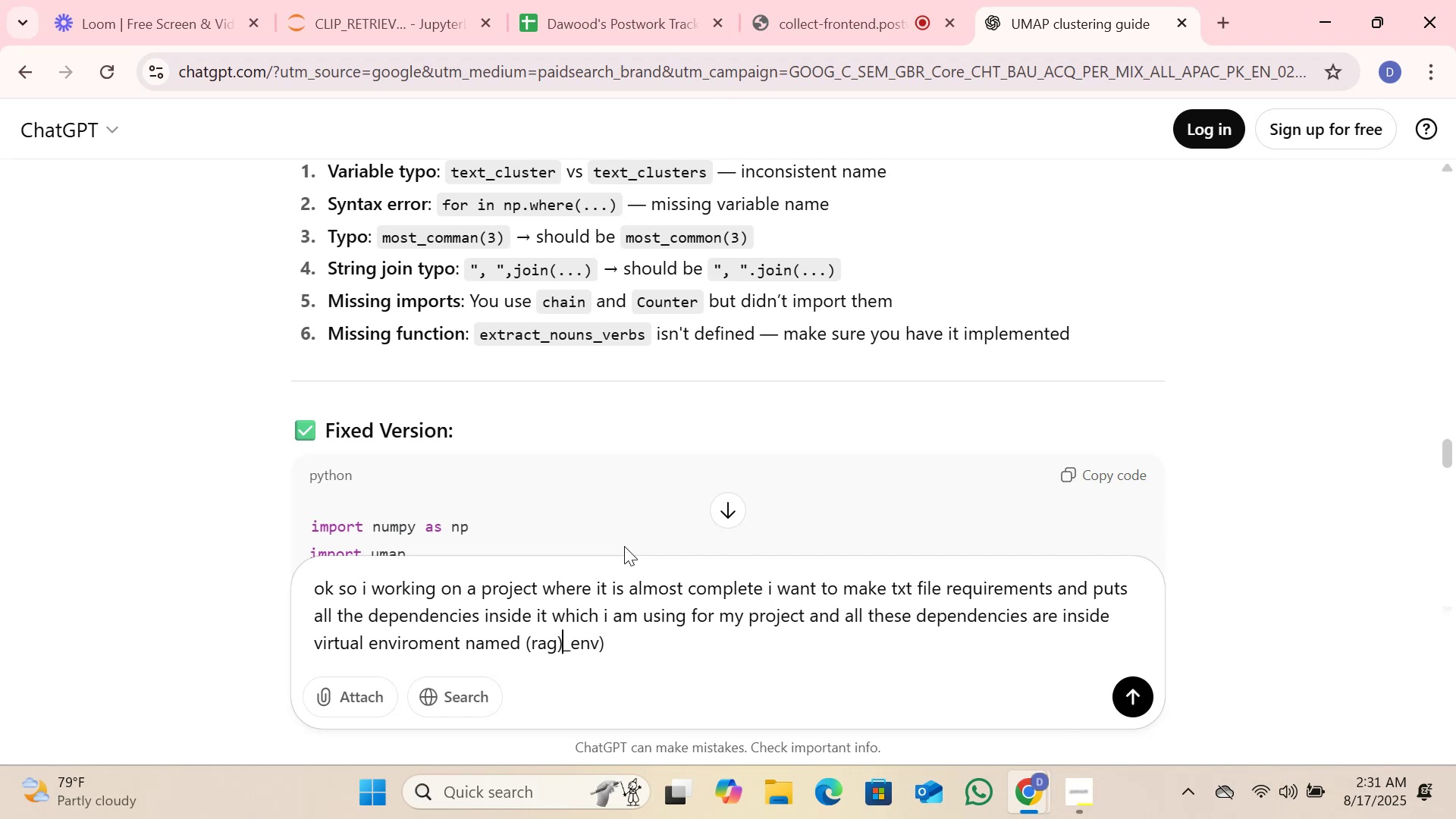 
key(Backspace)
 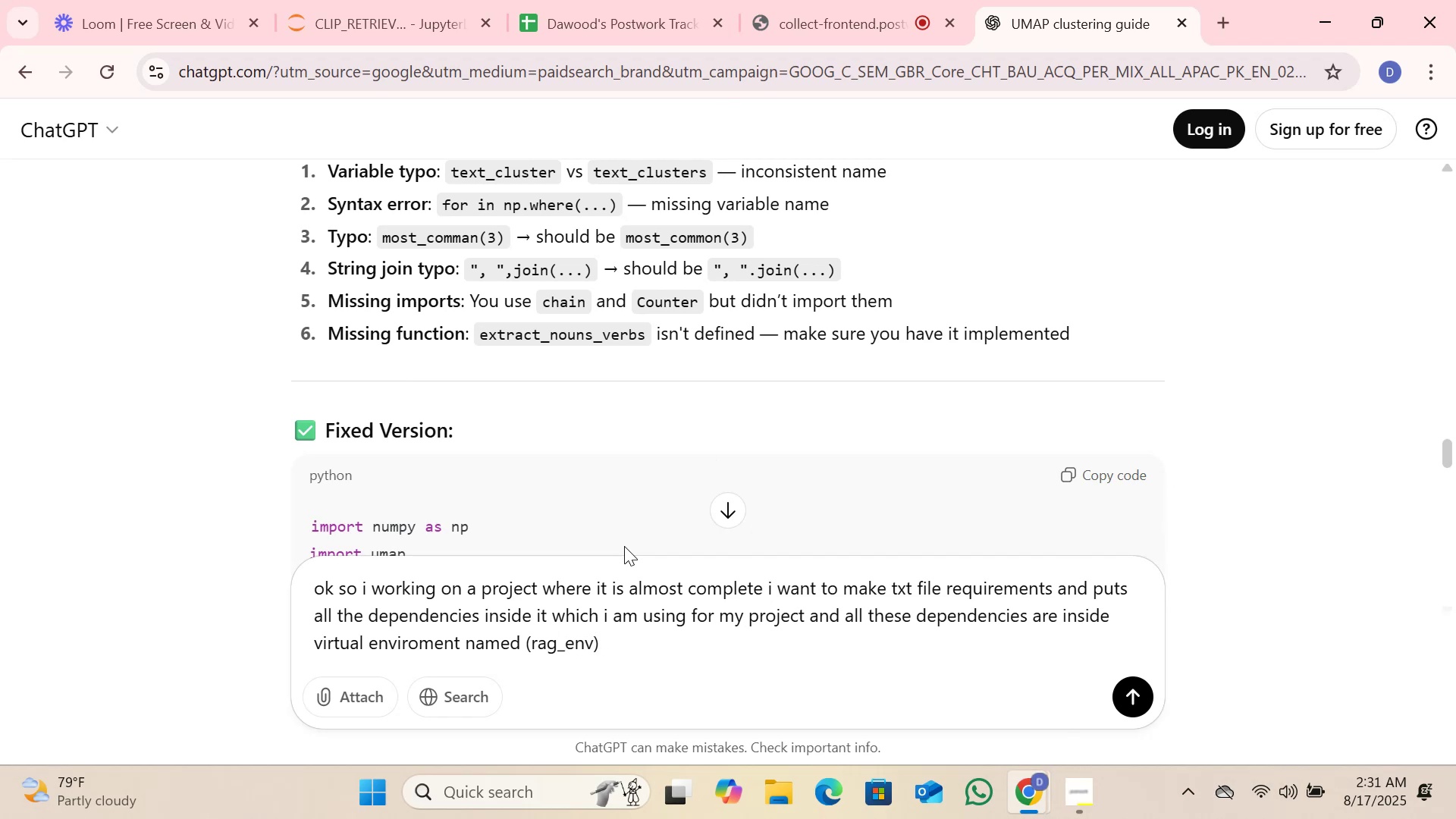 
key(ArrowRight)
 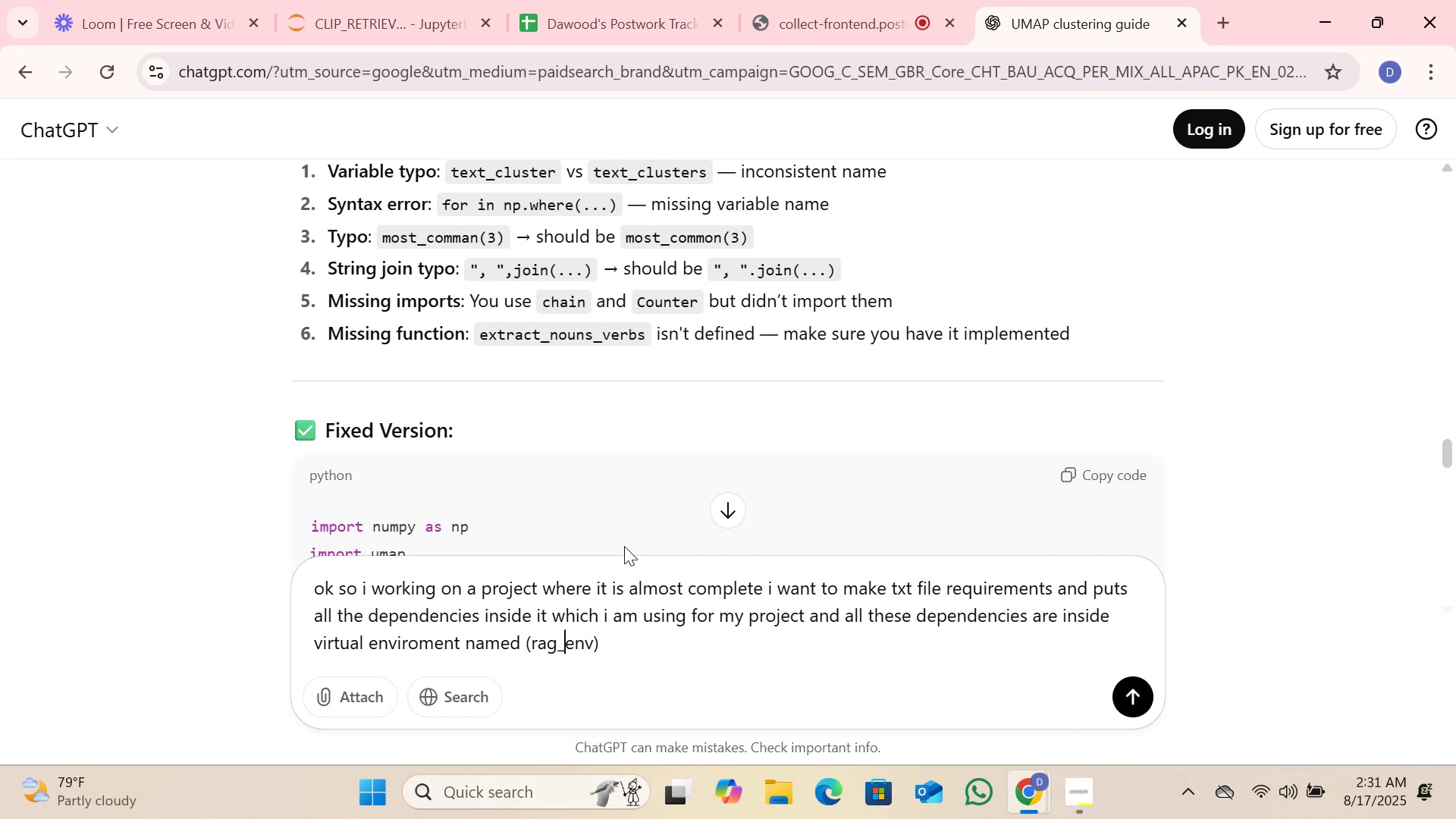 
key(ArrowRight)
 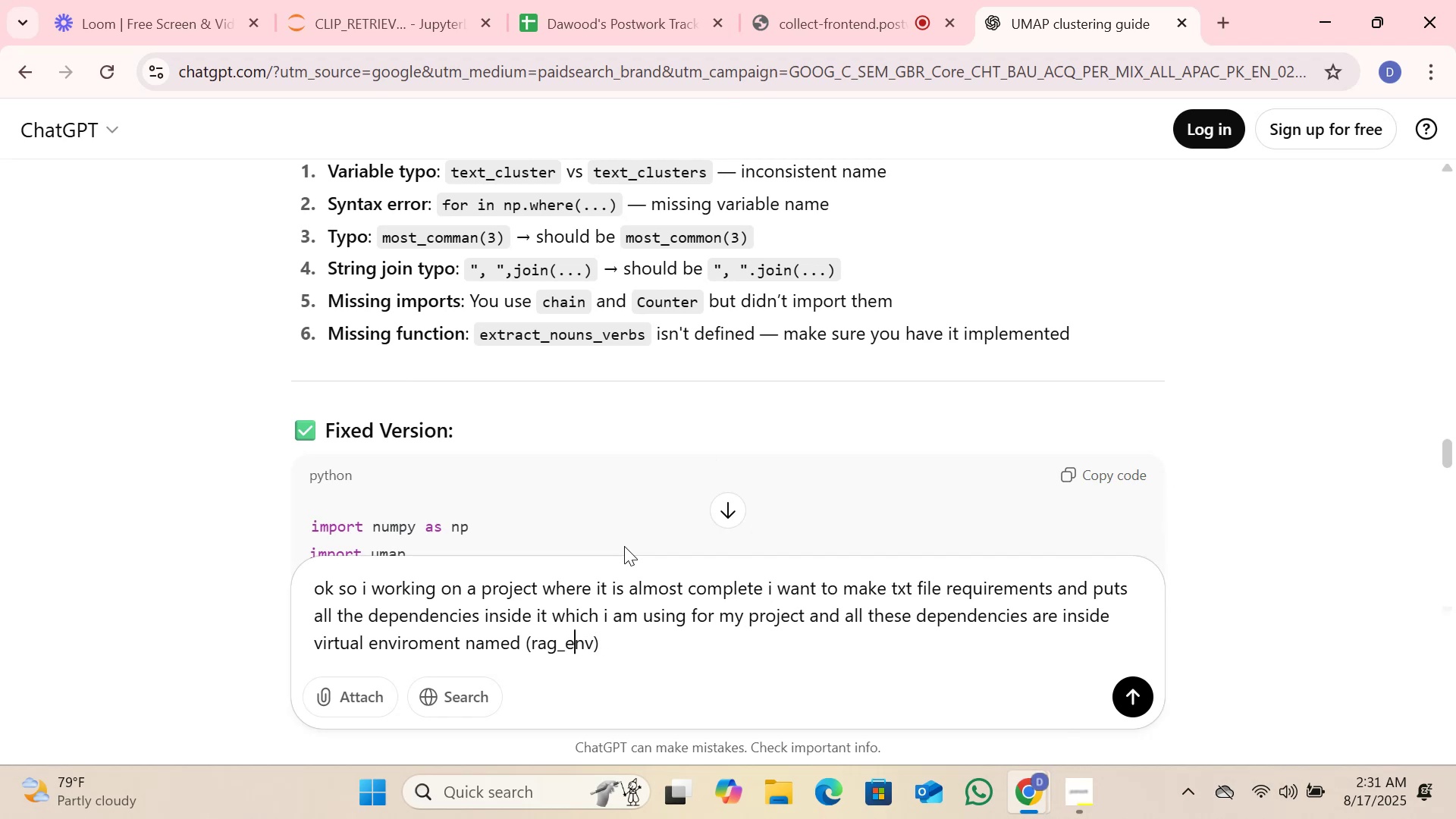 
key(ArrowRight)
 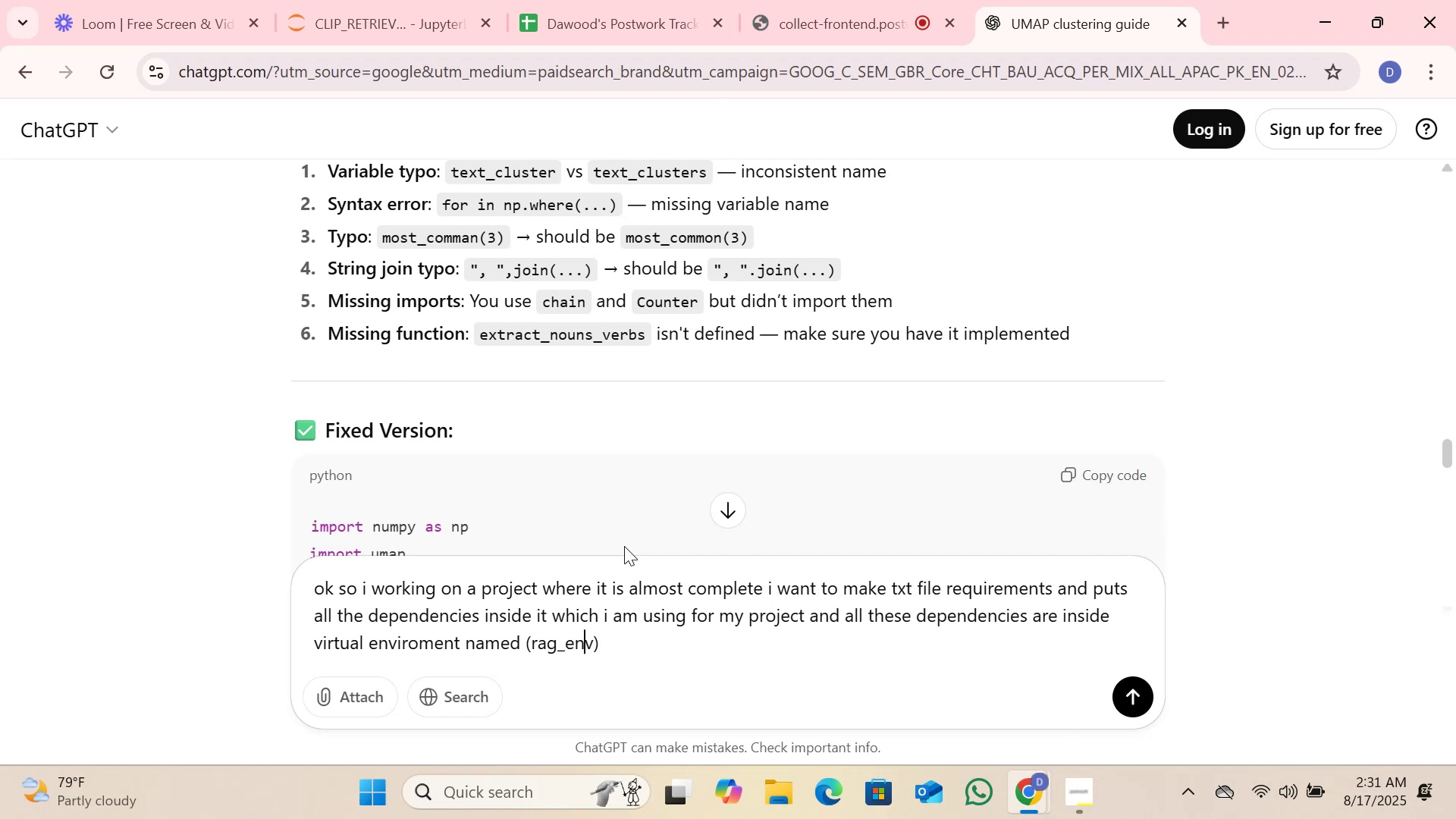 
key(ArrowRight)
 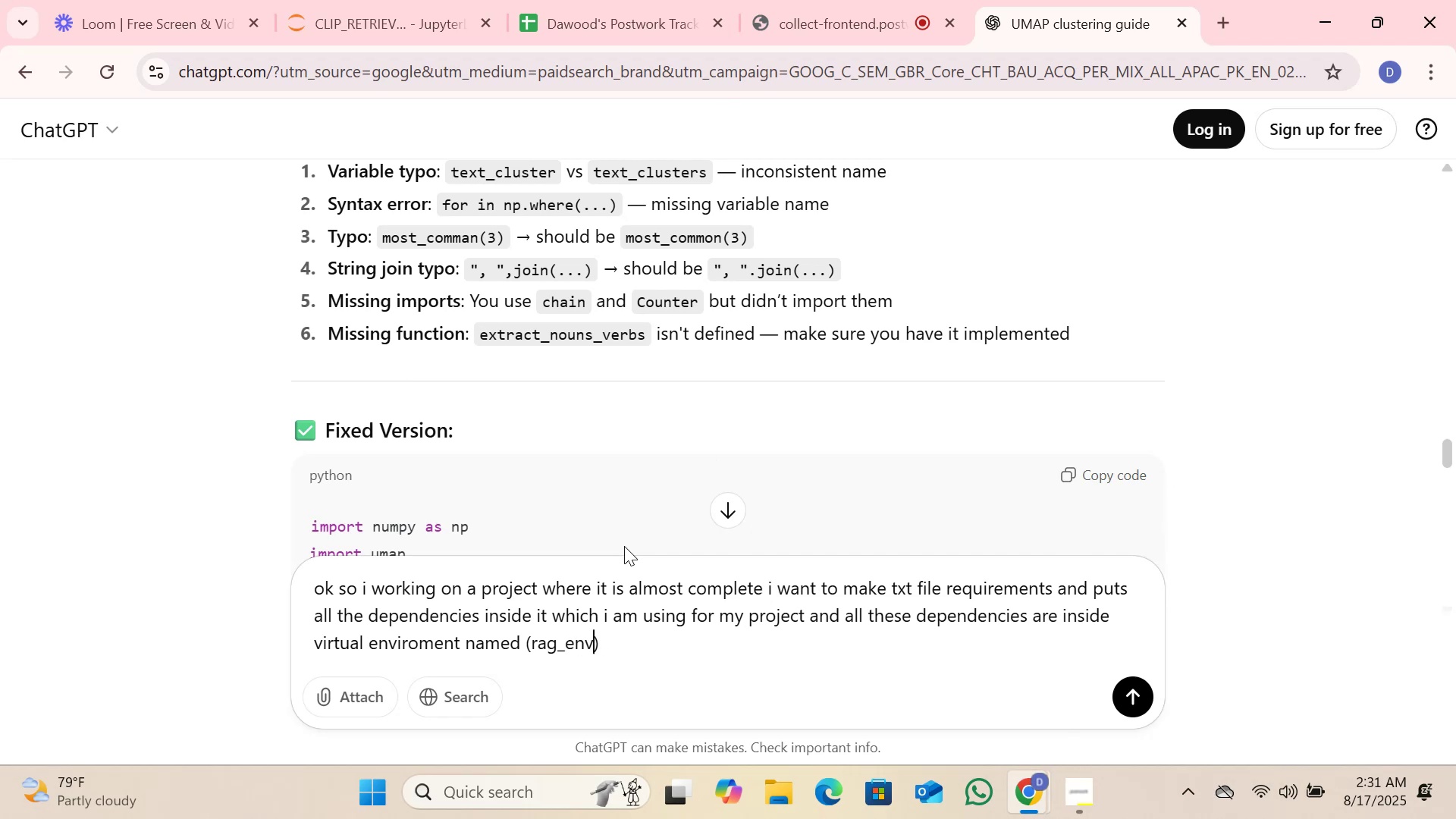 
key(ArrowRight)
 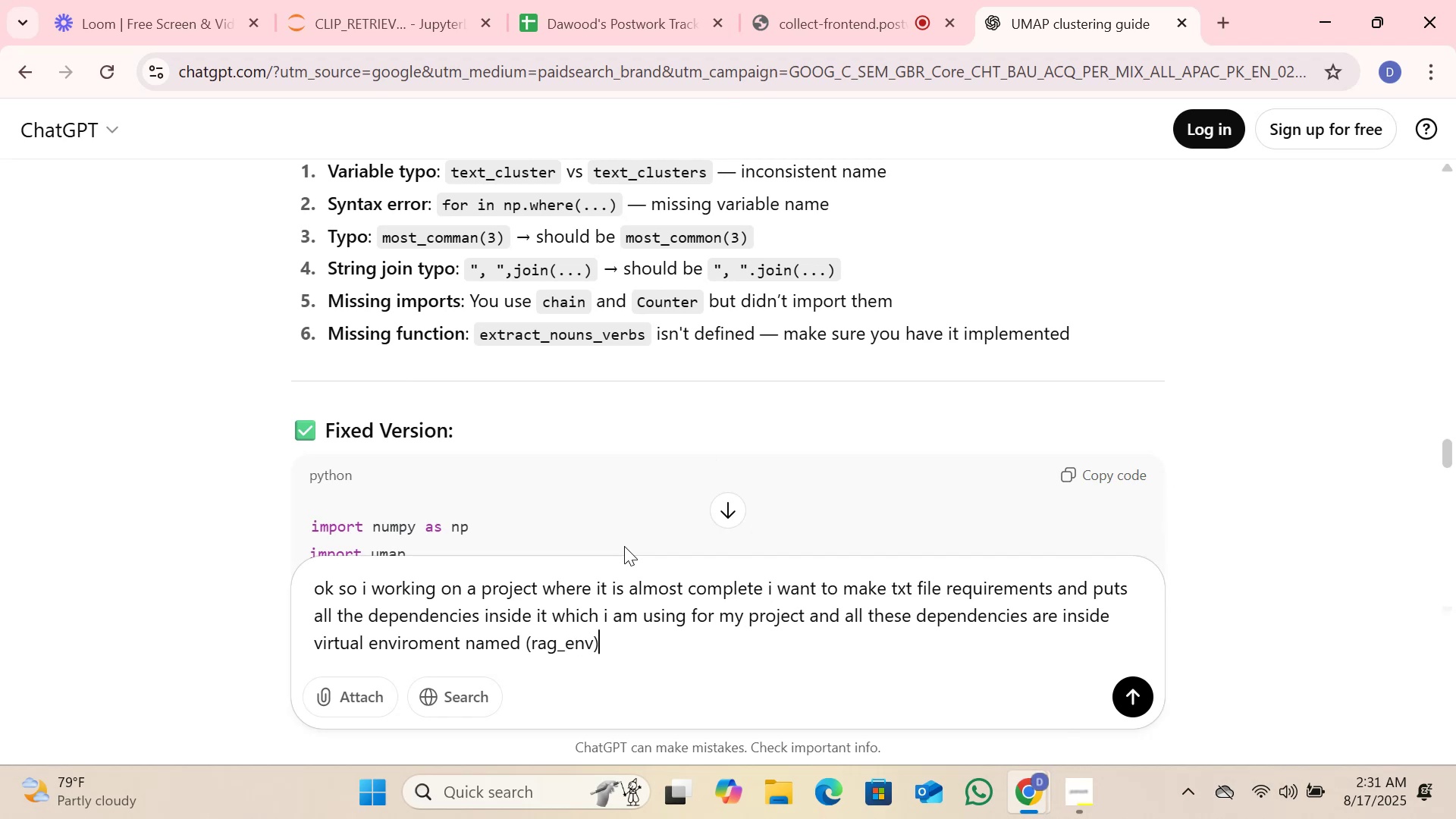 
key(Enter)
 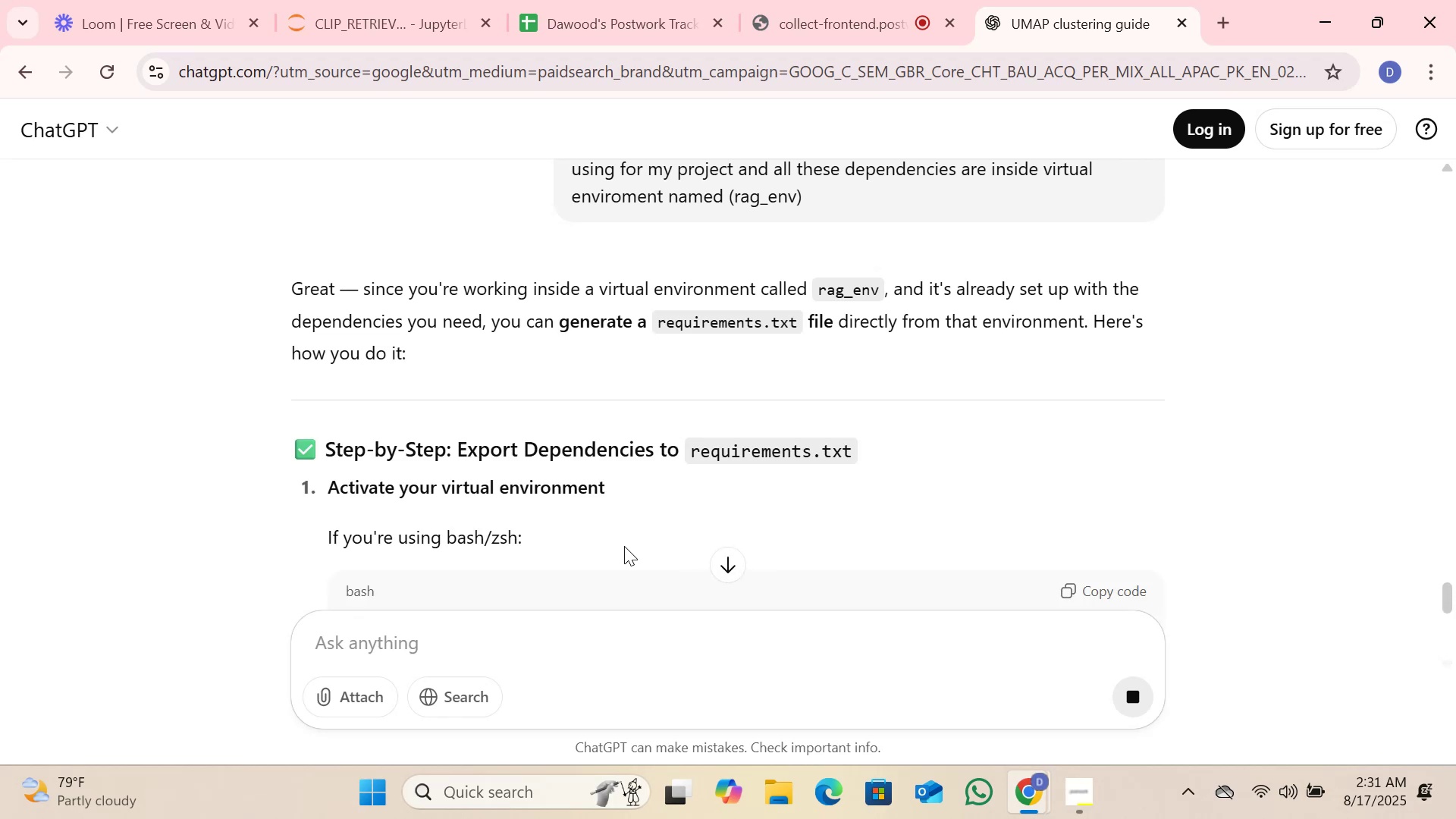 
wait(6.94)
 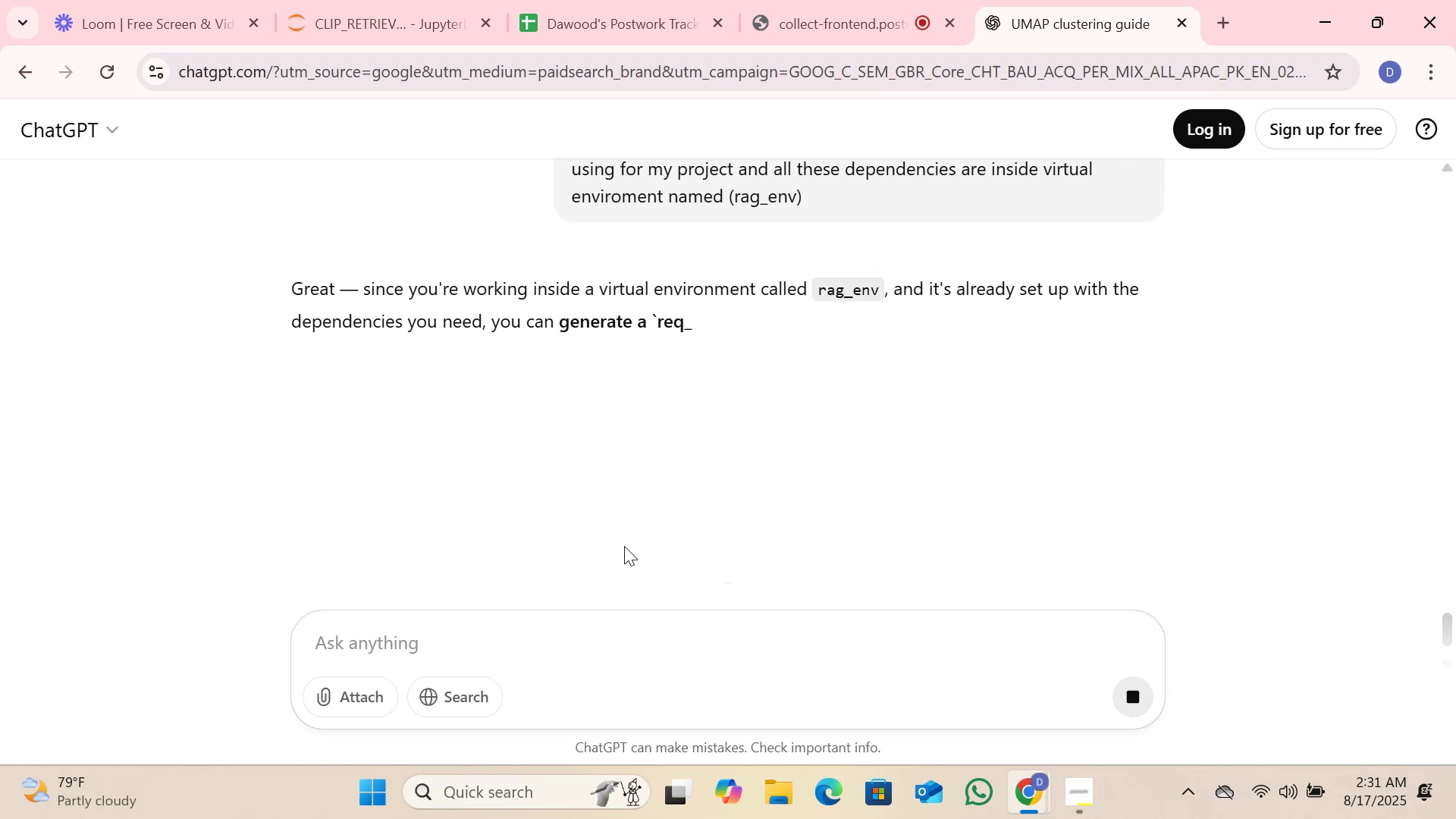 
scroll: coordinate [622, 539], scroll_direction: down, amount: 2.0
 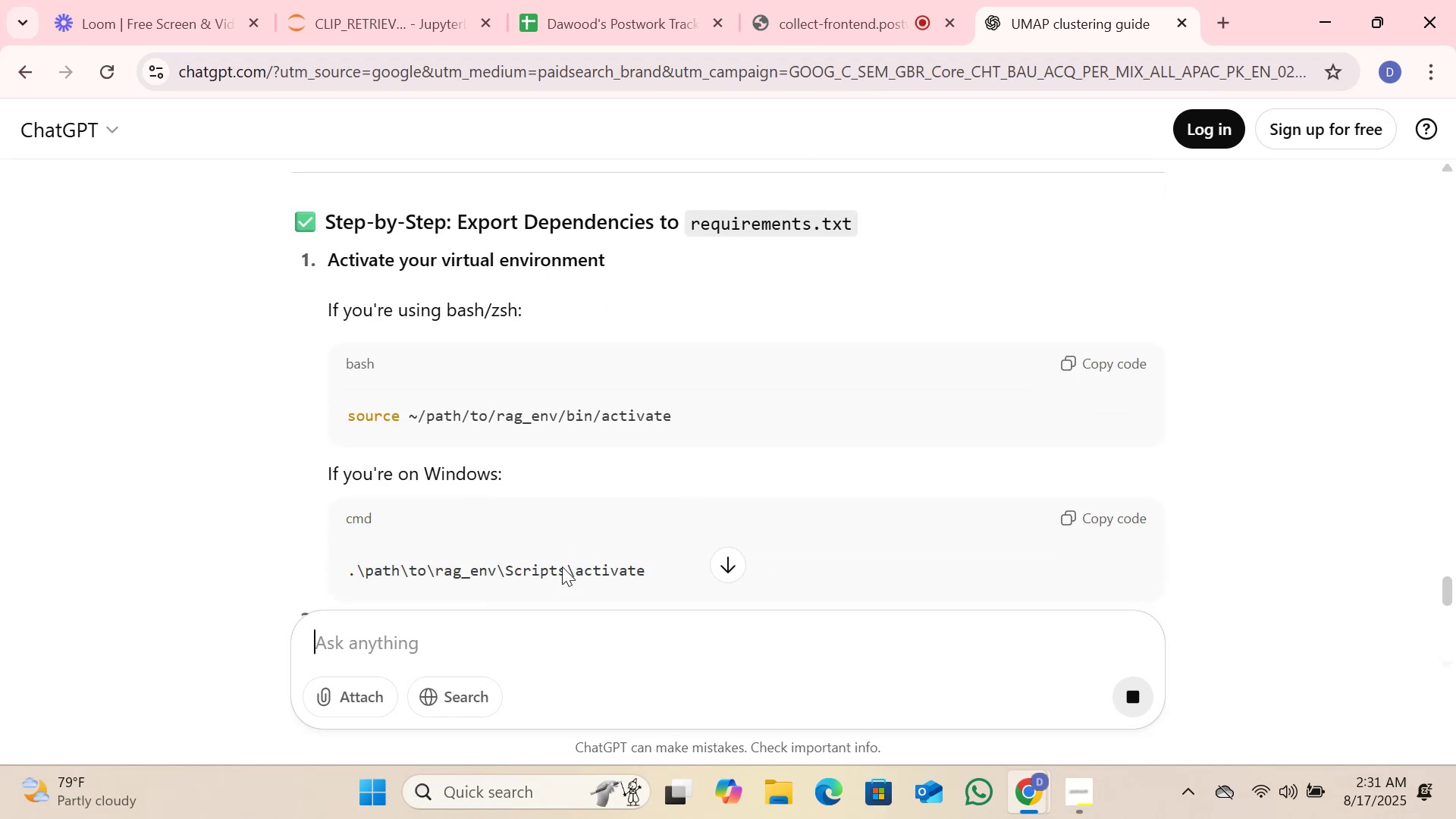 
left_click([467, 636])
 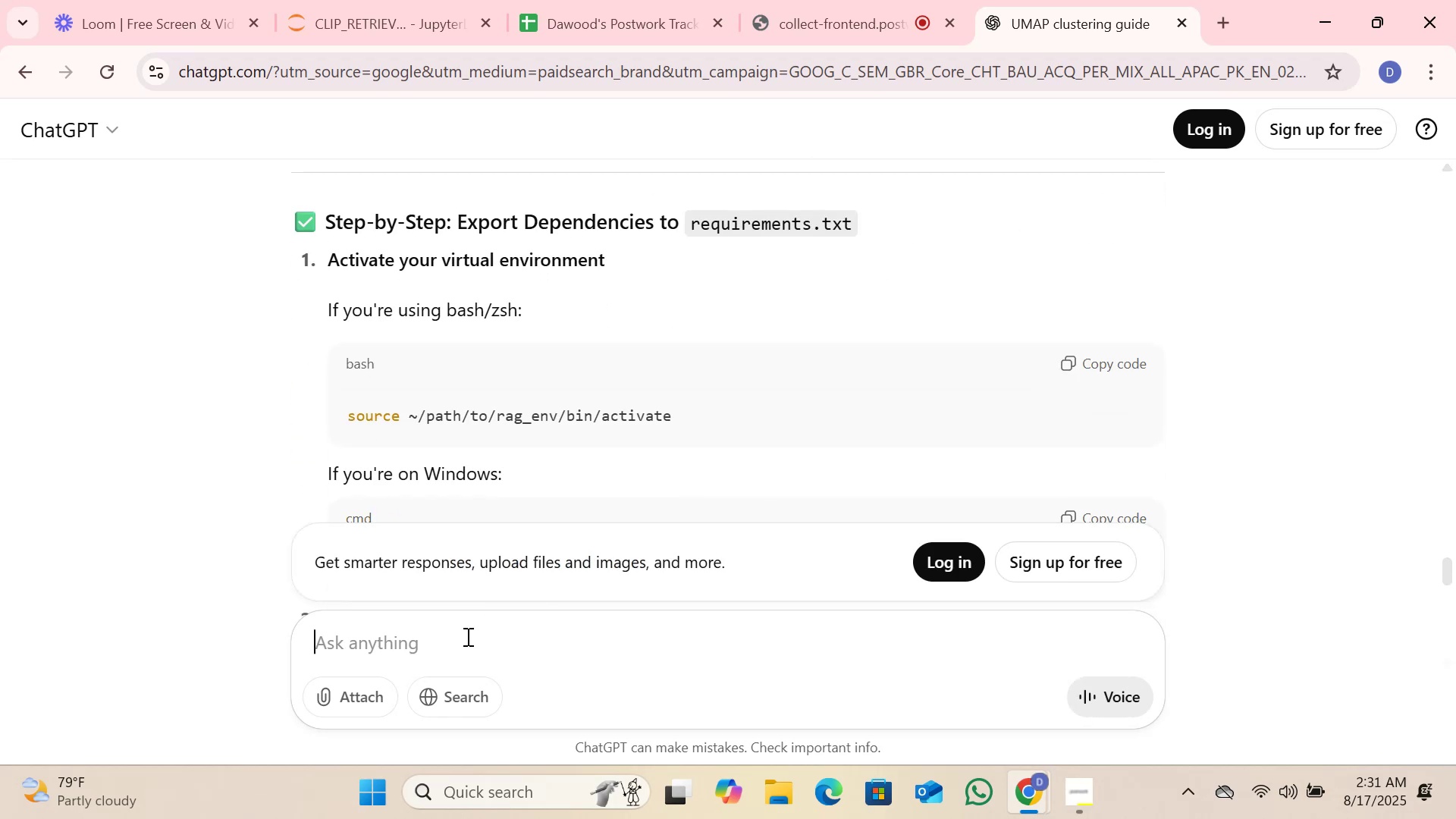 
type(give meprm)
key(Backspace)
key(Backspace)
key(Backspace)
type( )
key(Backspace)
type(i am si)
key(Backspace)
key(Backspace)
type(using a)
key(Backspace)
type(conda promt)
key(Backspace)
type(pt)
 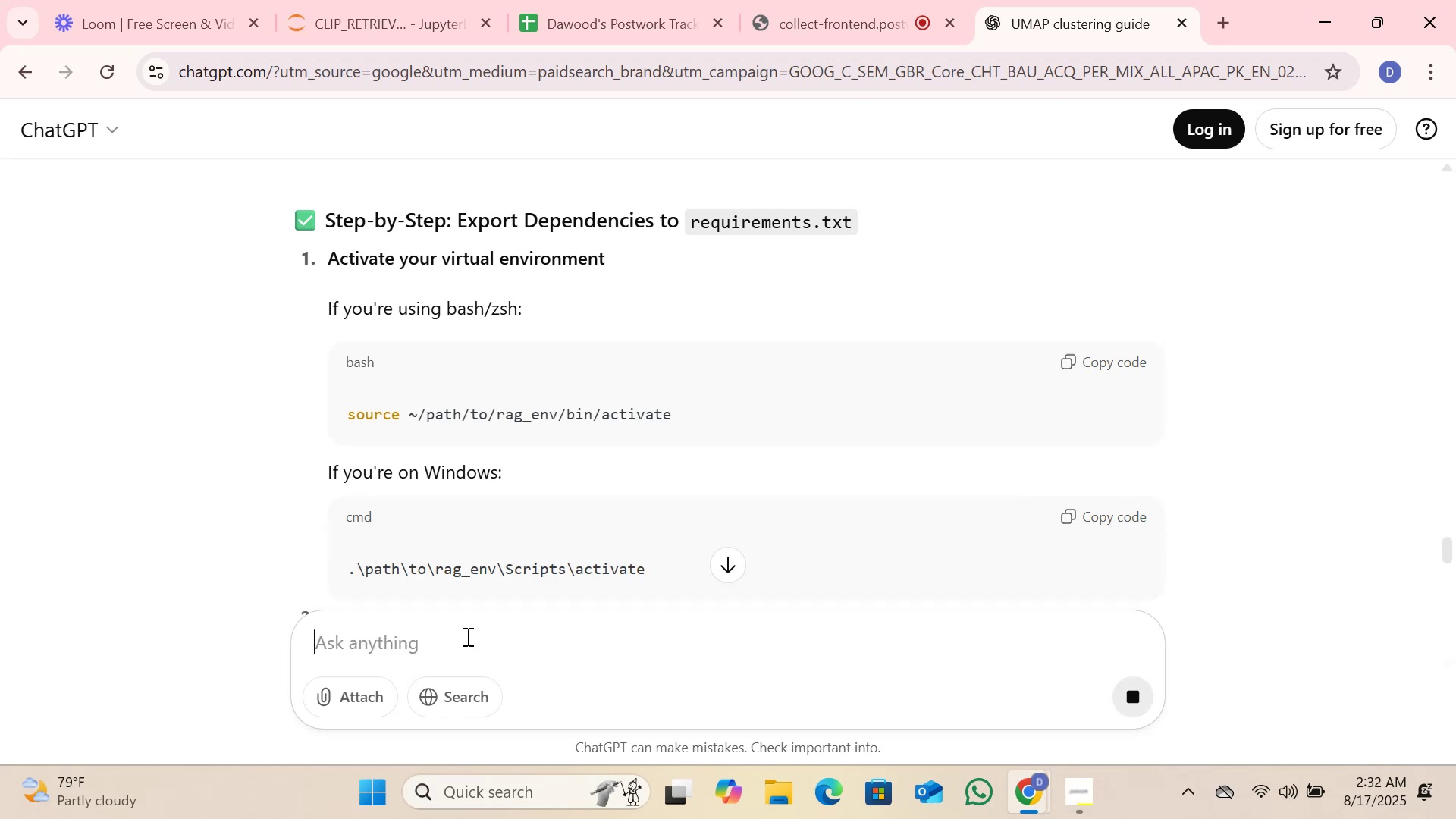 
key(Enter)
 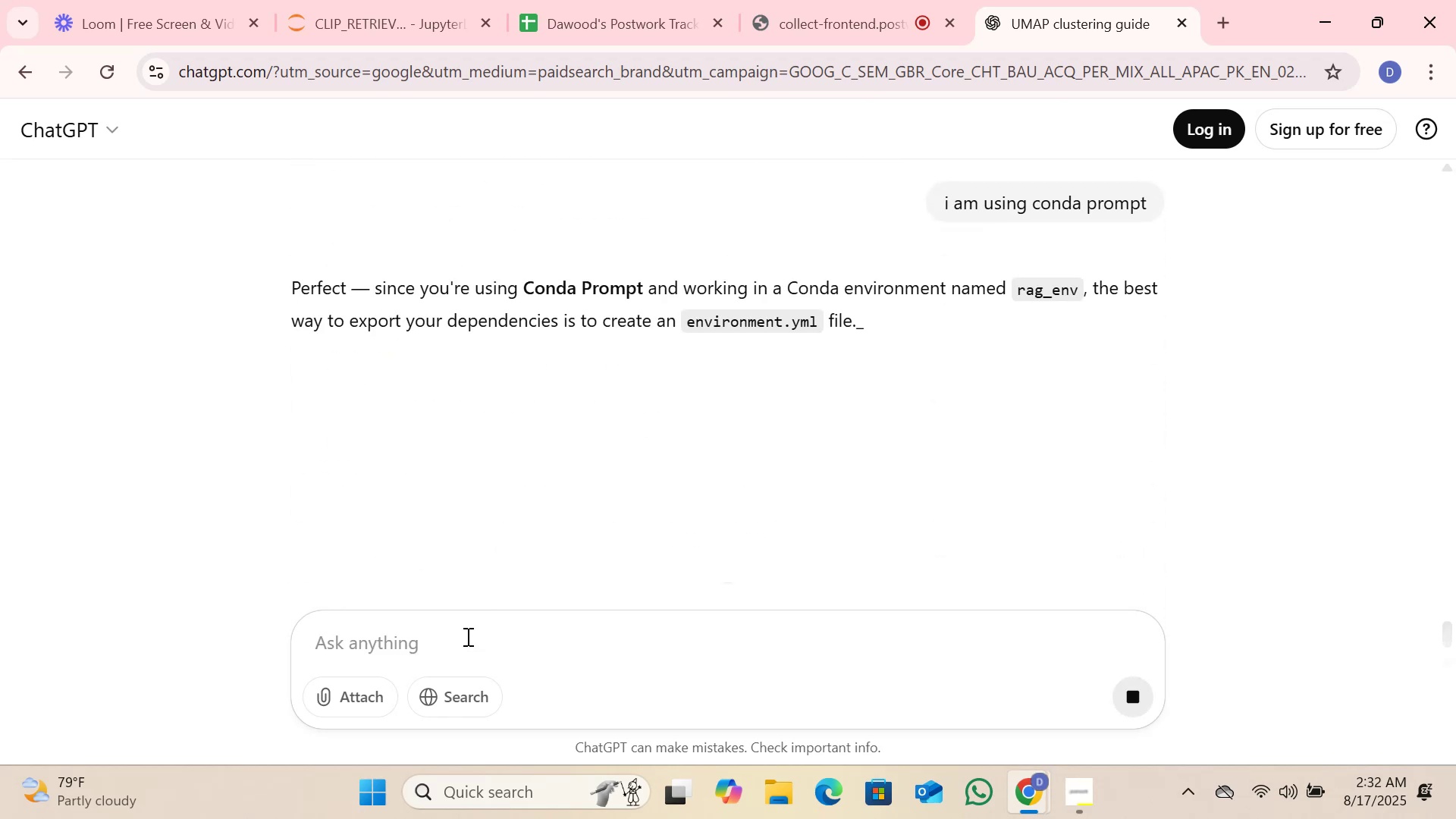 
scroll: coordinate [589, 396], scroll_direction: down, amount: 3.0
 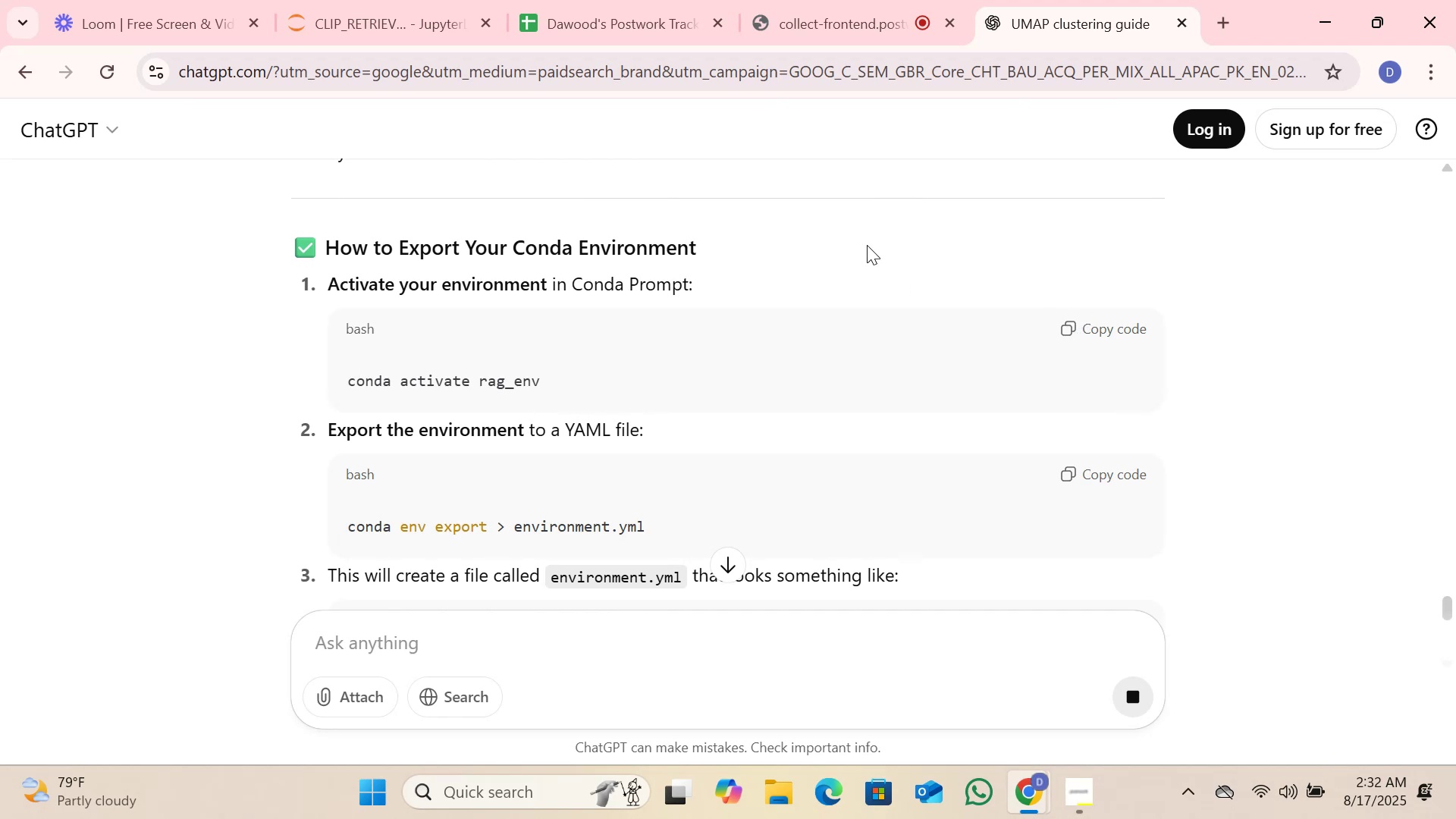 
wait(6.31)
 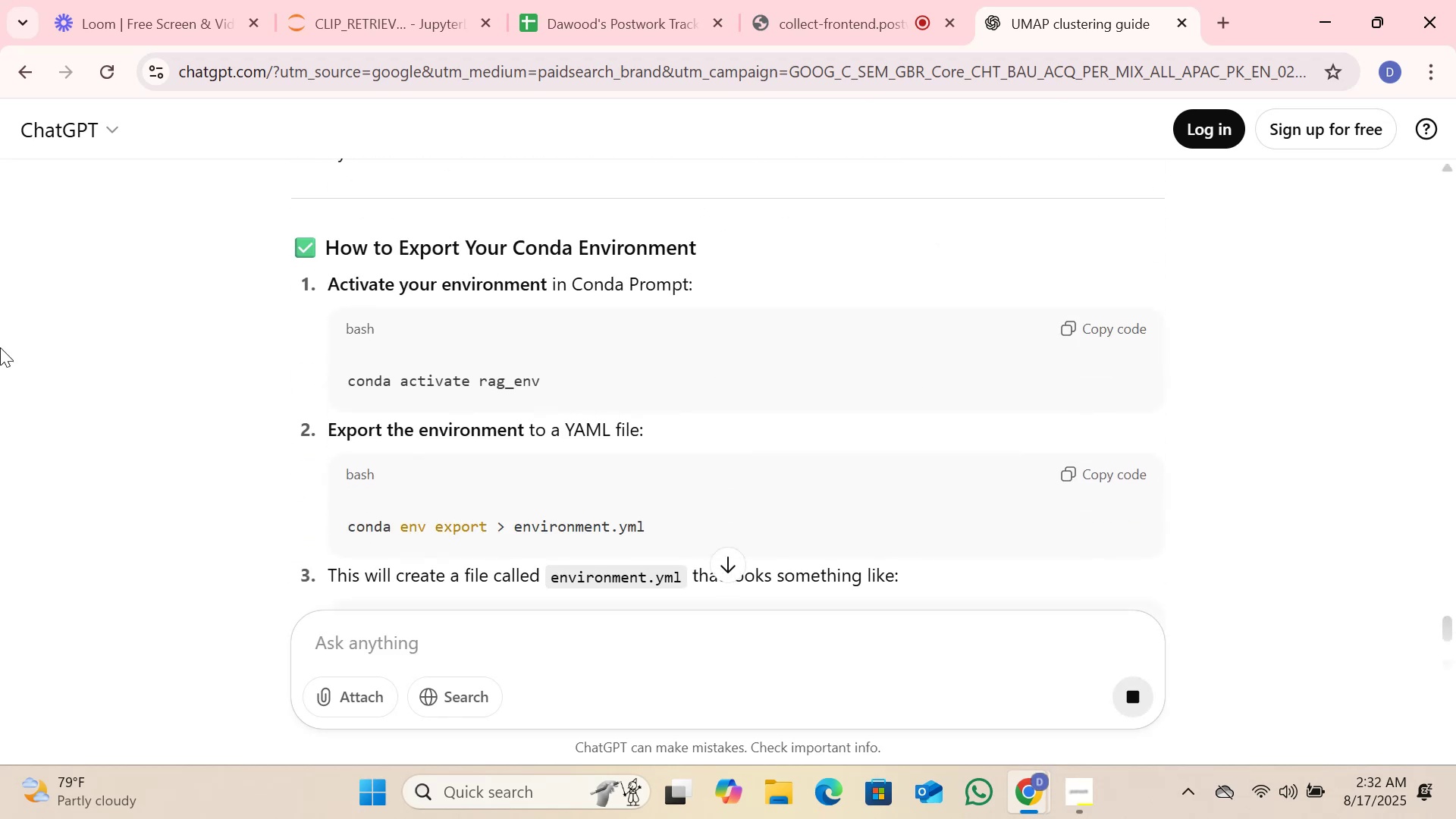 
scroll: coordinate [754, 305], scroll_direction: down, amount: 5.0
 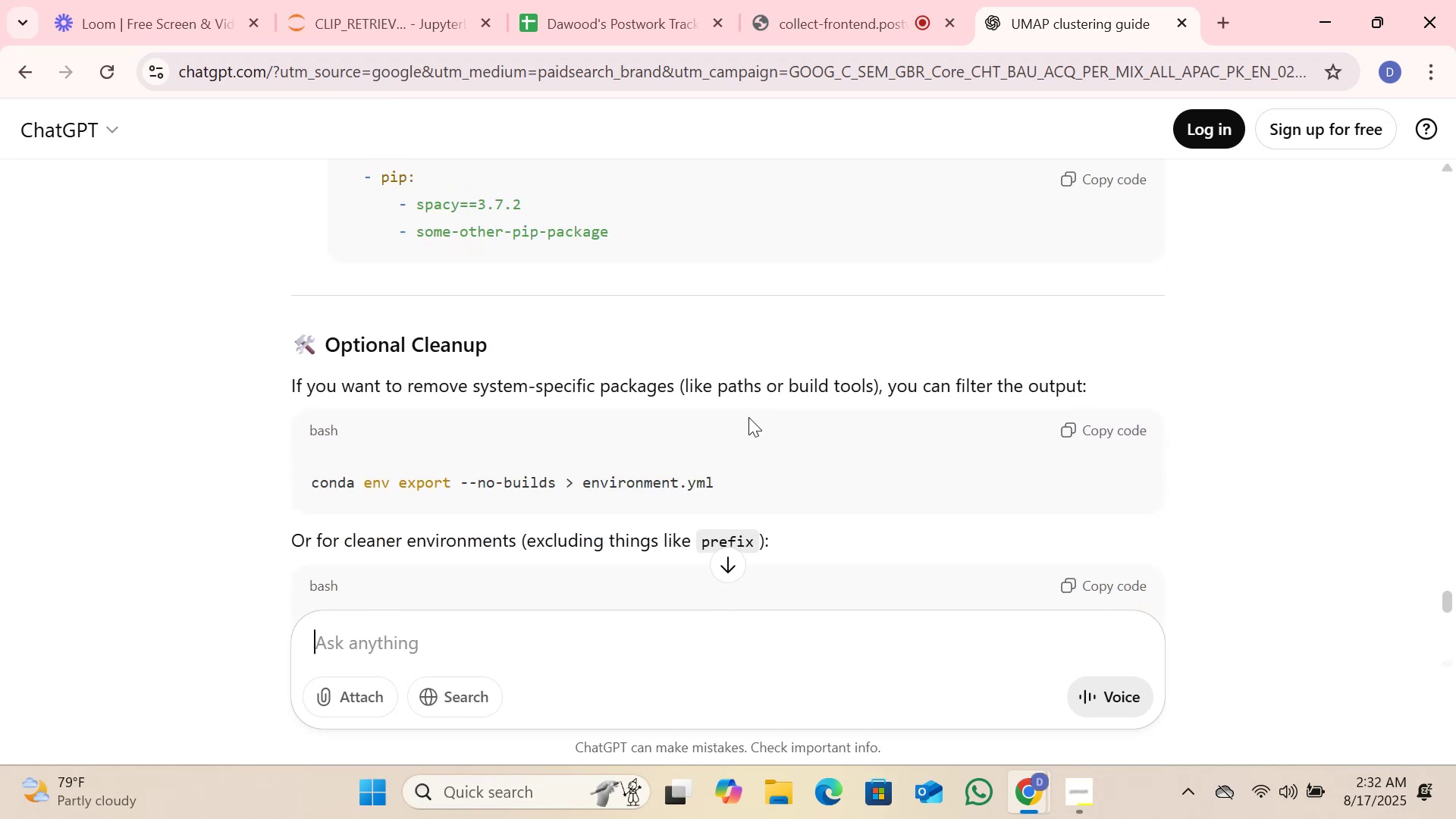 
wait(13.37)
 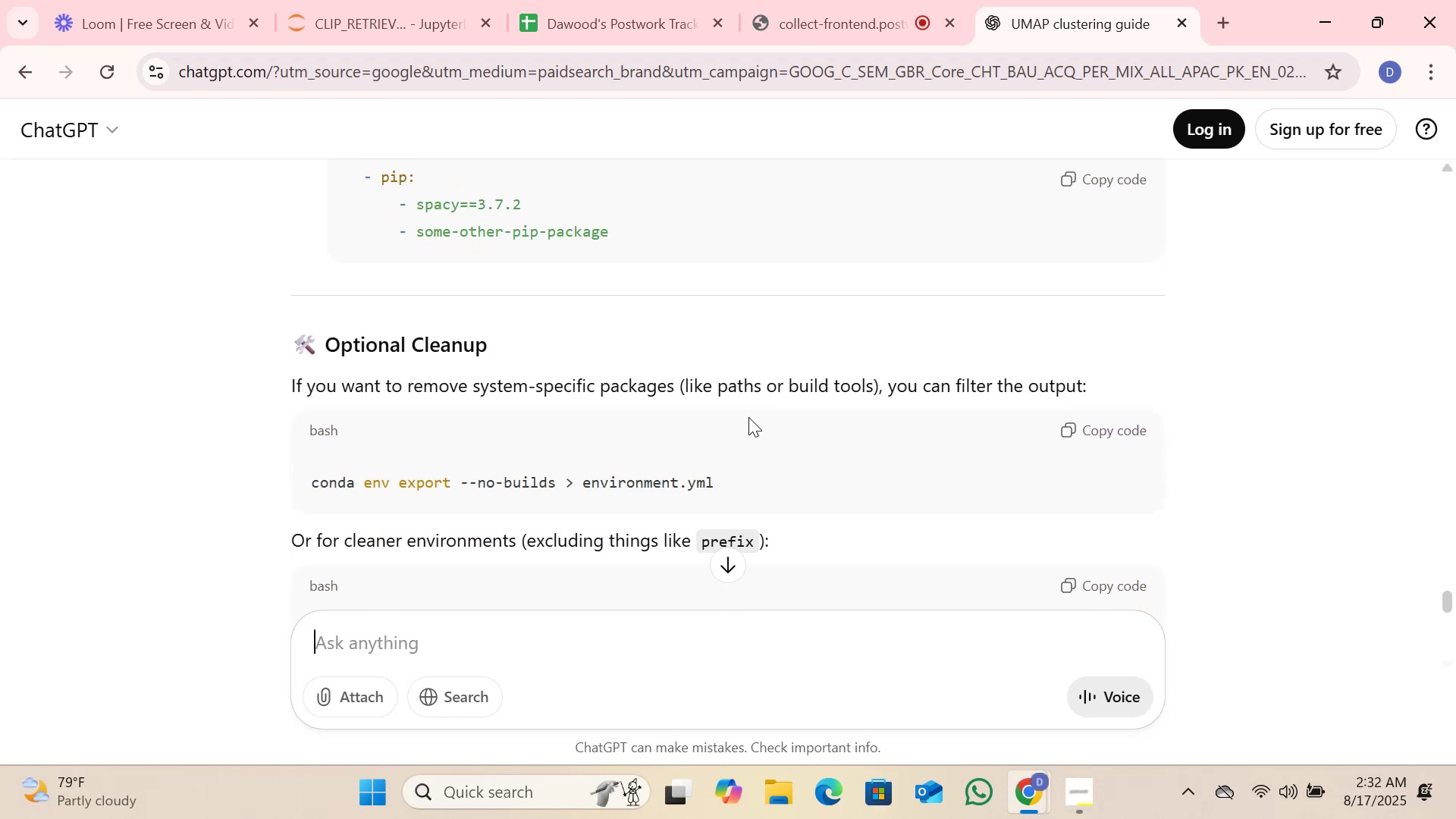 
scroll: coordinate [435, 441], scroll_direction: down, amount: 5.0
 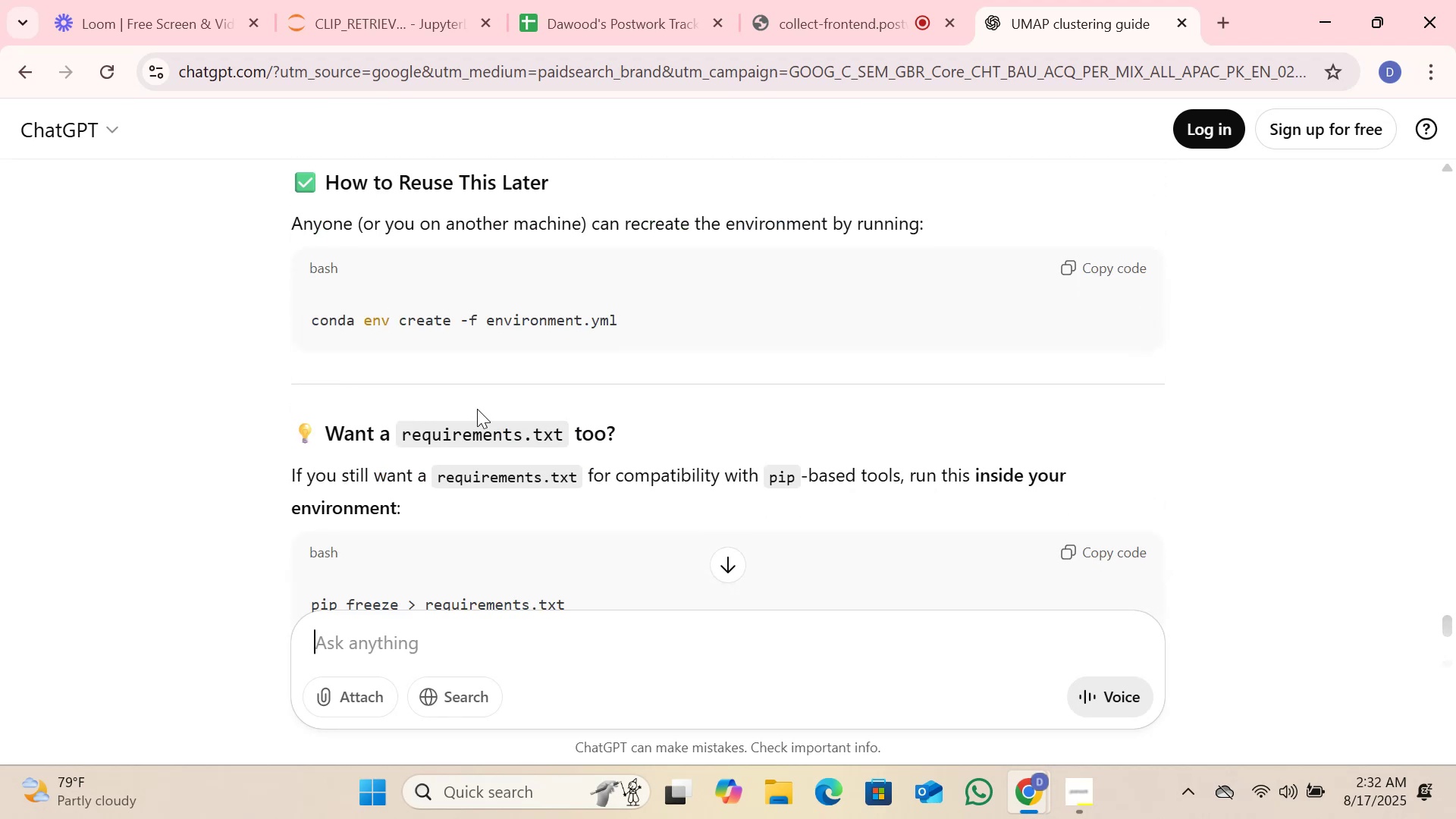 
scroll: coordinate [481, 406], scroll_direction: none, amount: 0.0
 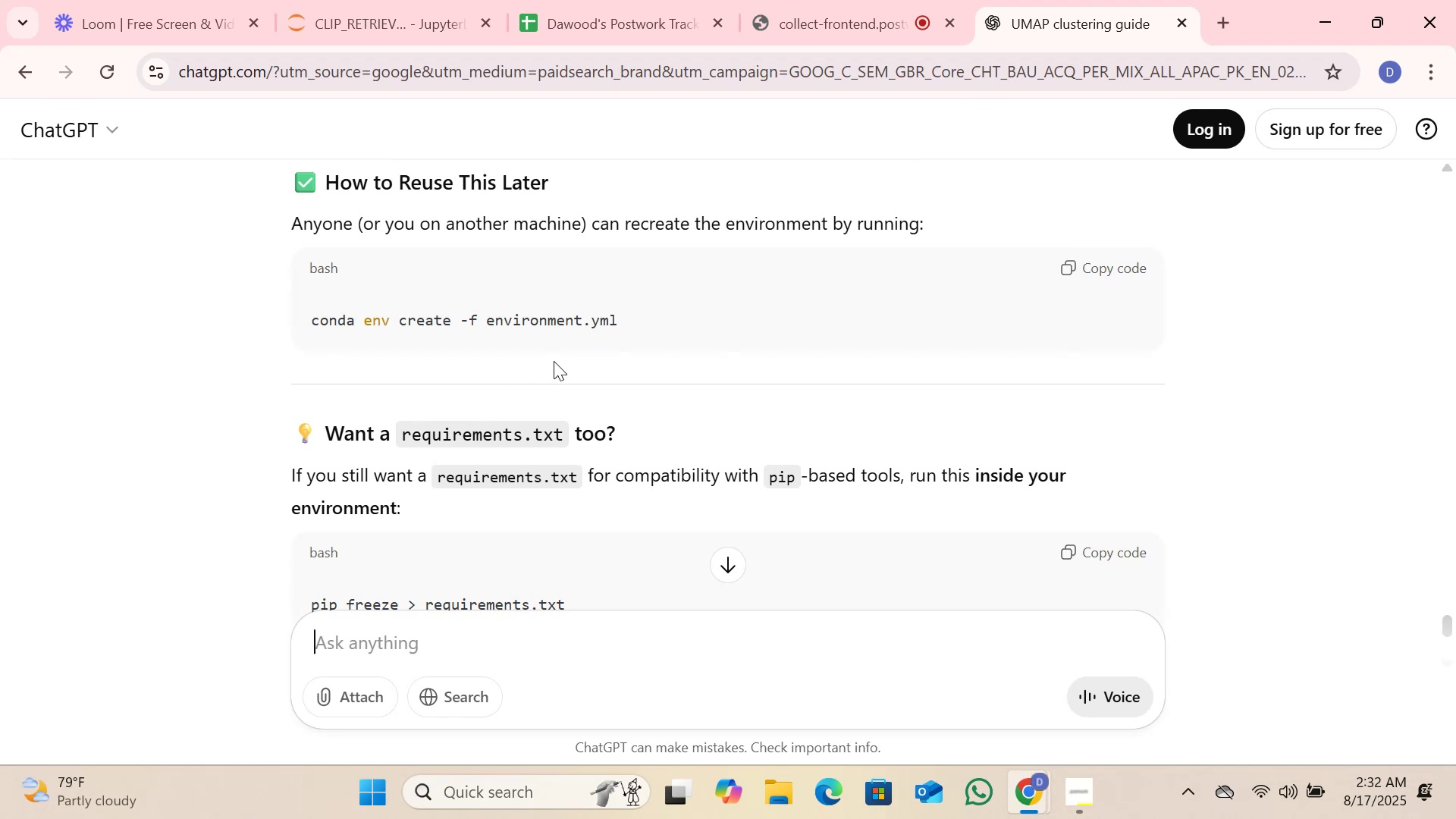 
wait(7.38)
 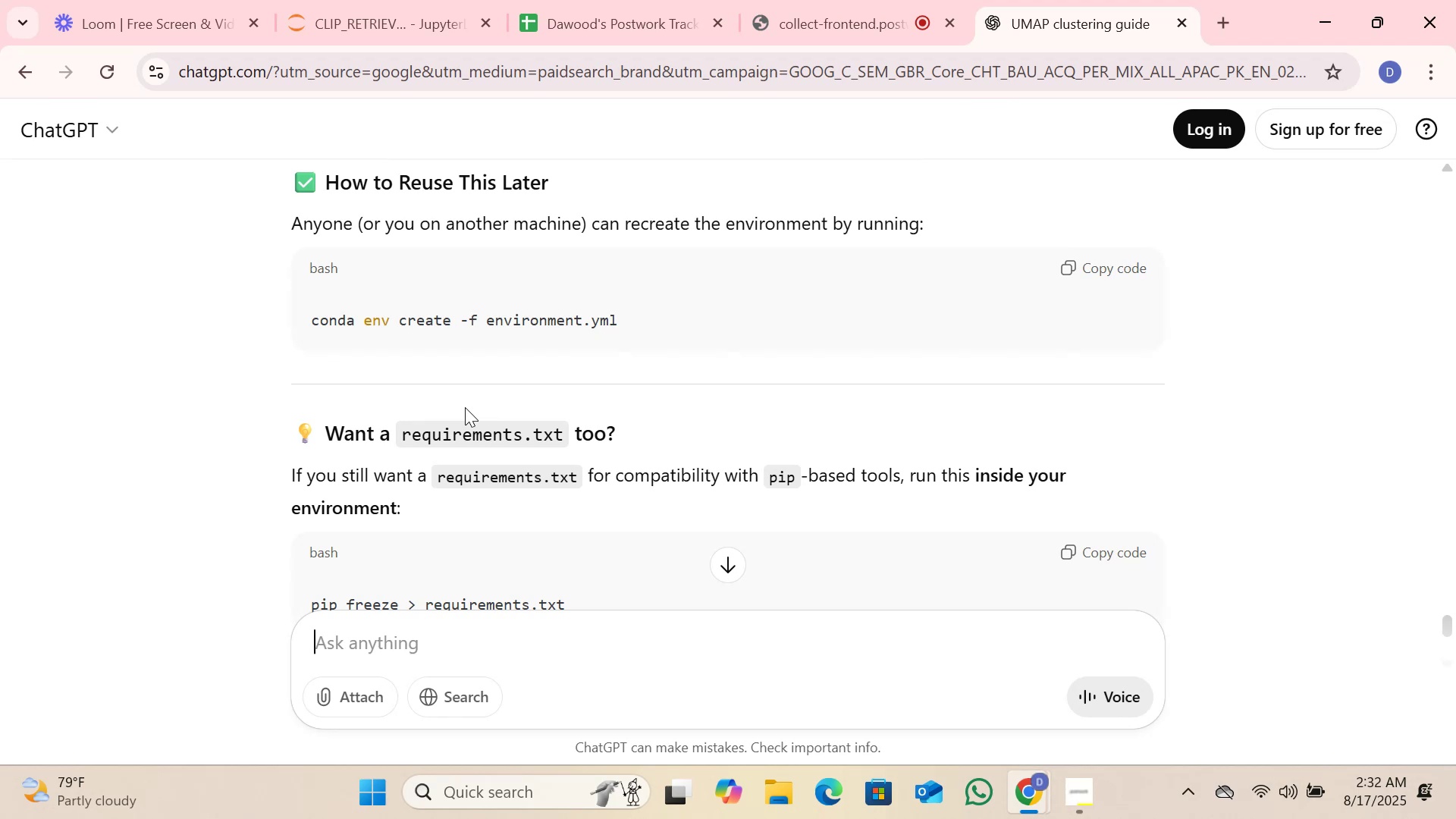 
scroll: coordinate [554, 361], scroll_direction: down, amount: 2.0
 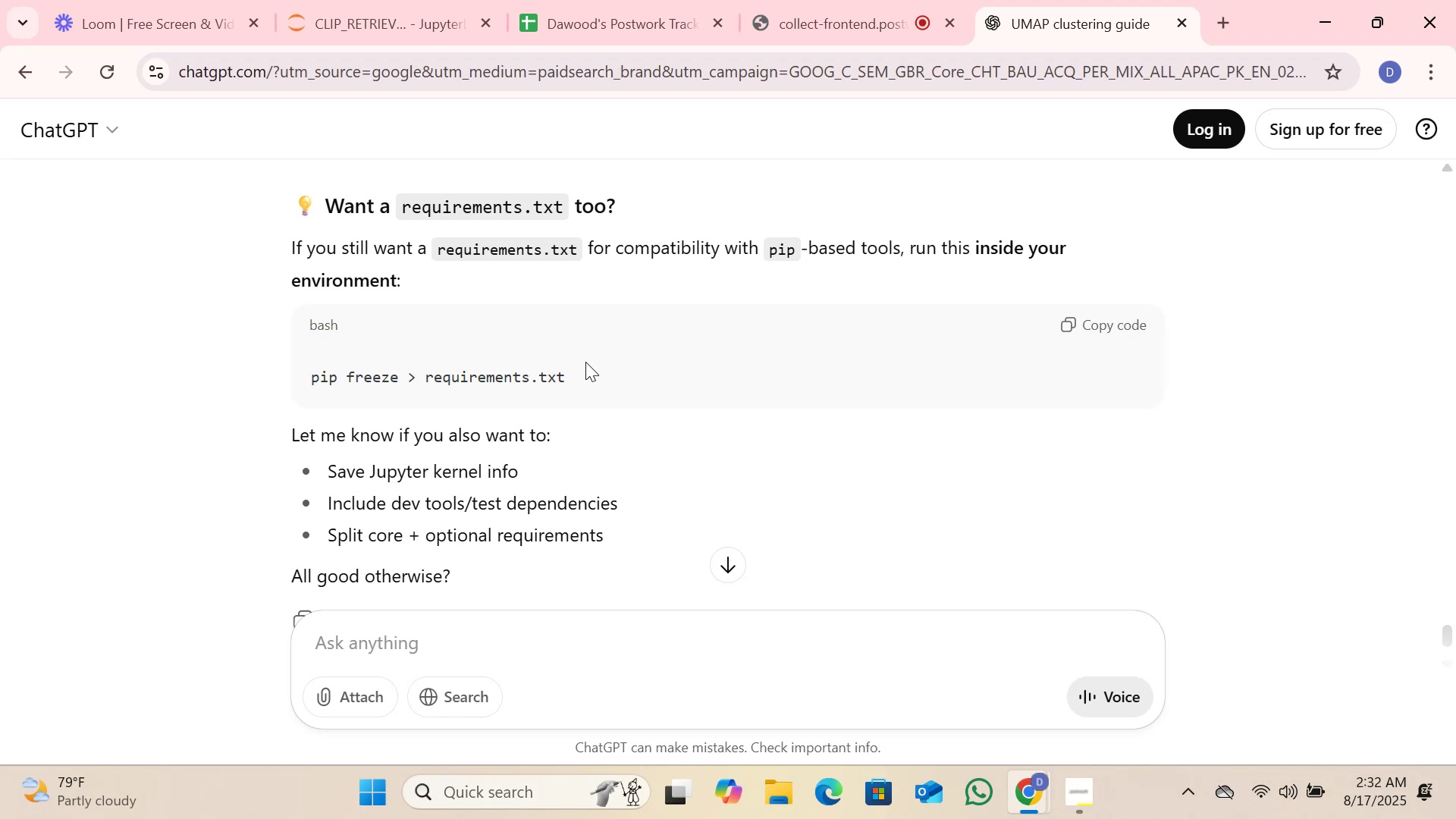 
wait(7.68)
 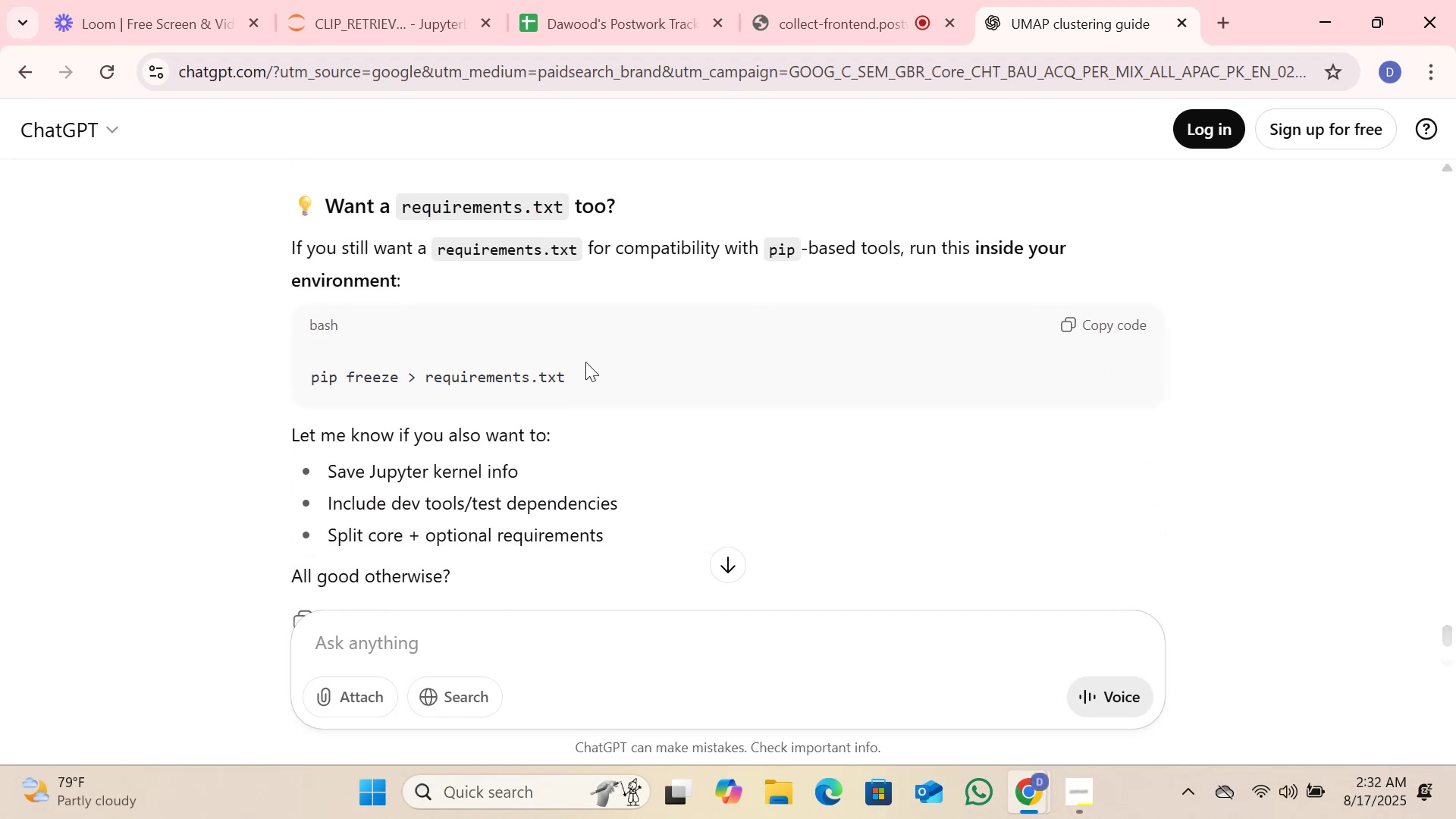 
left_click([1094, 313])
 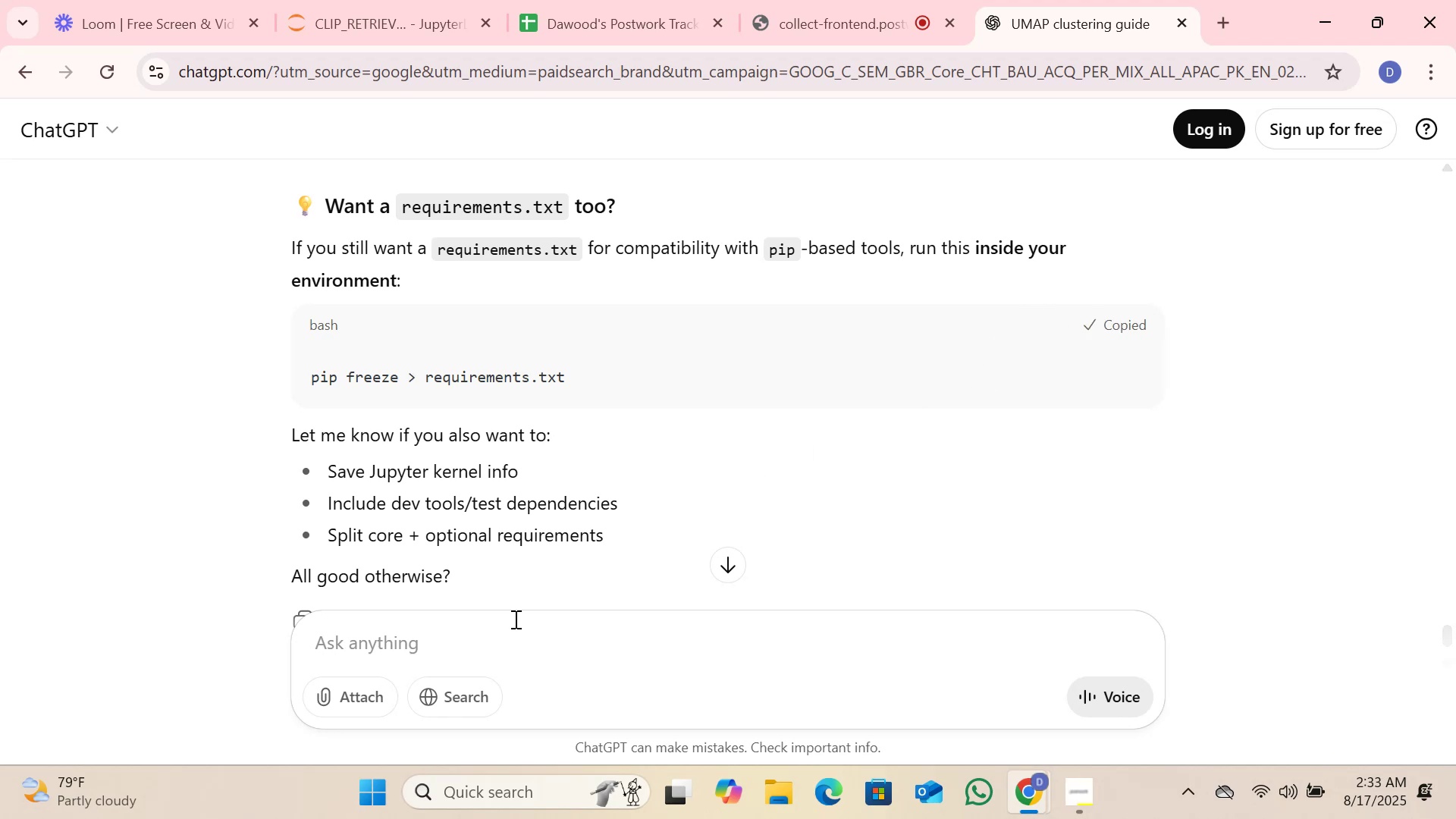 
left_click([504, 633])
 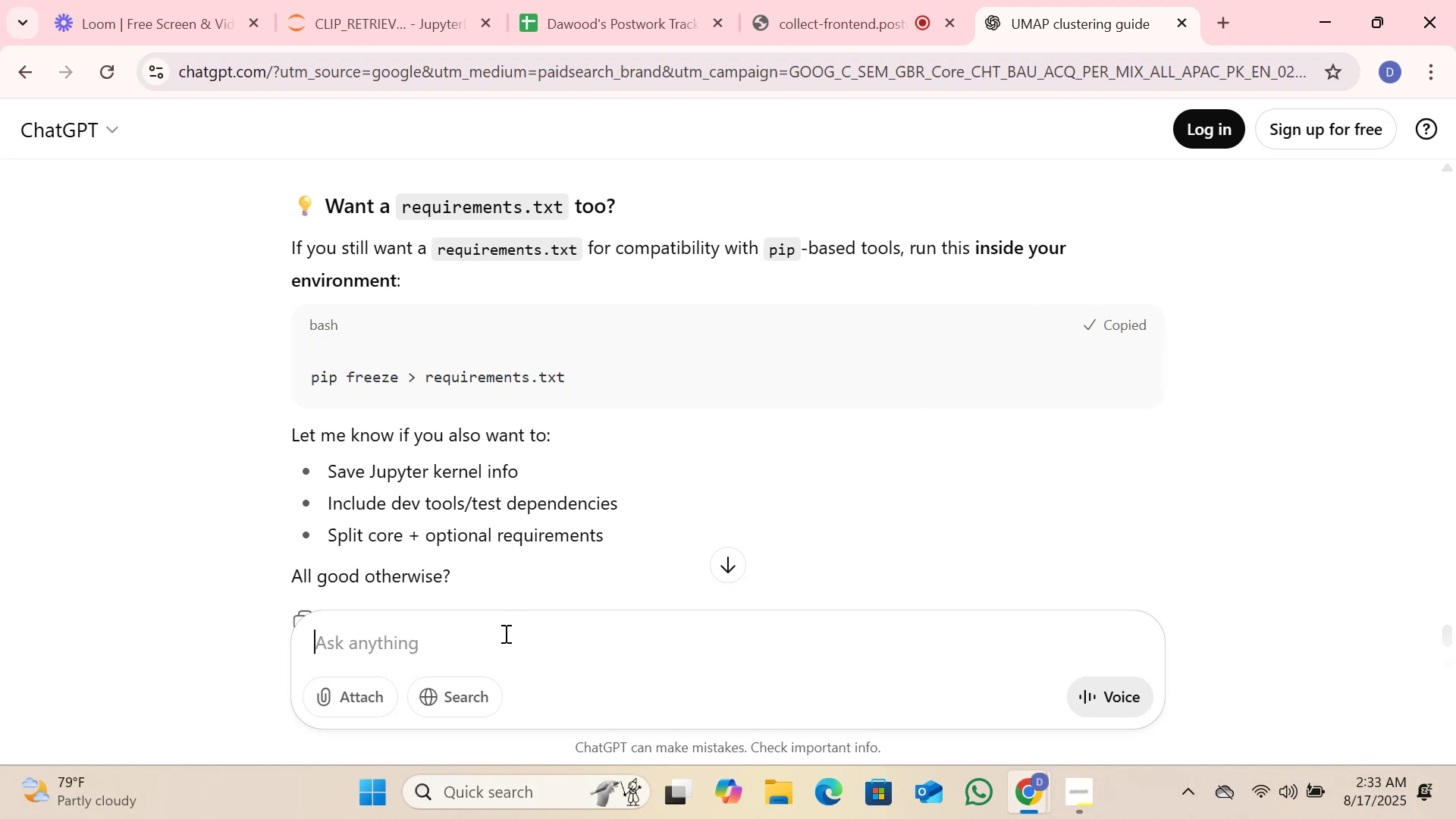 
key(Control+V)
 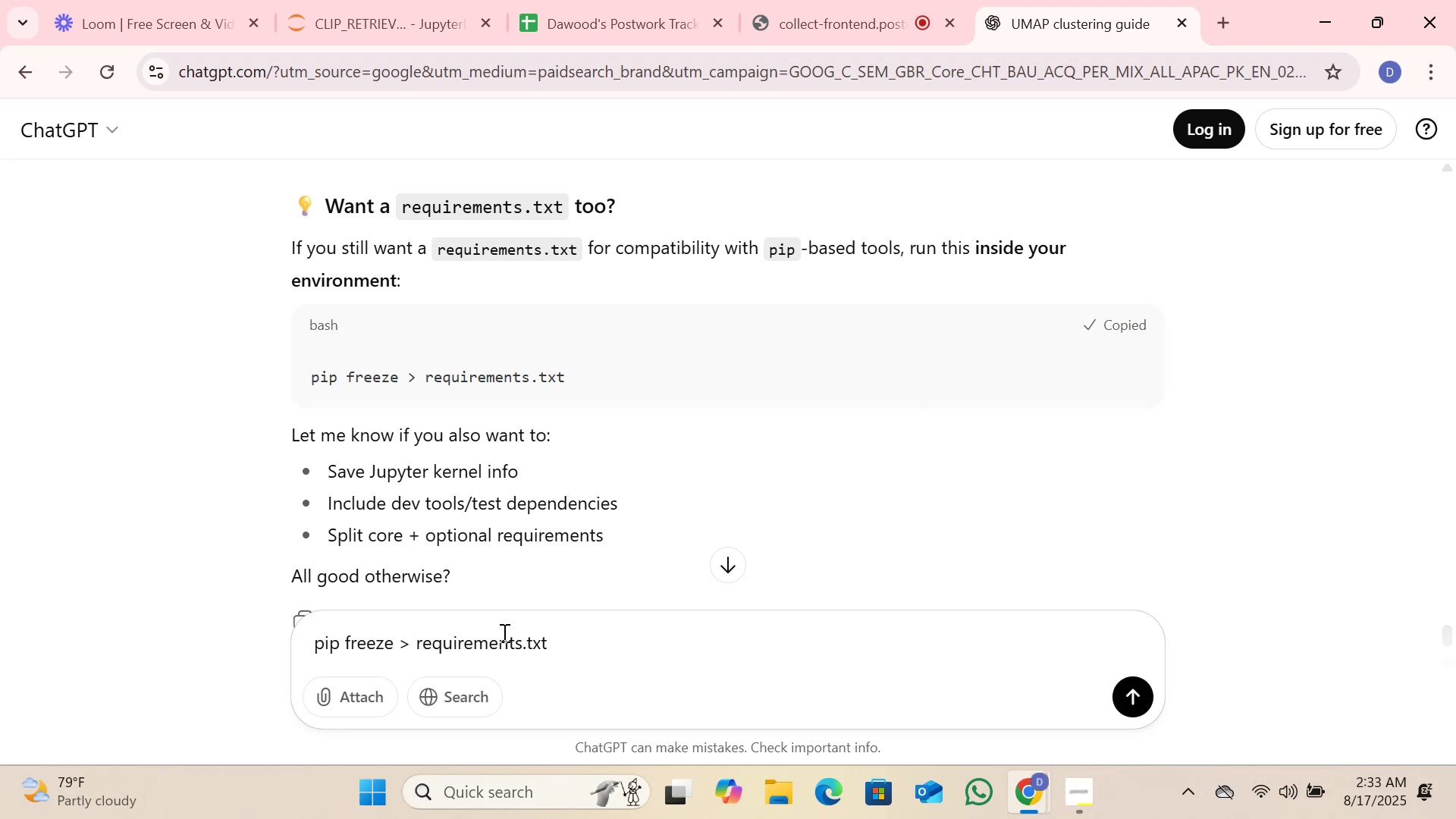 
key(Shift+Enter)
 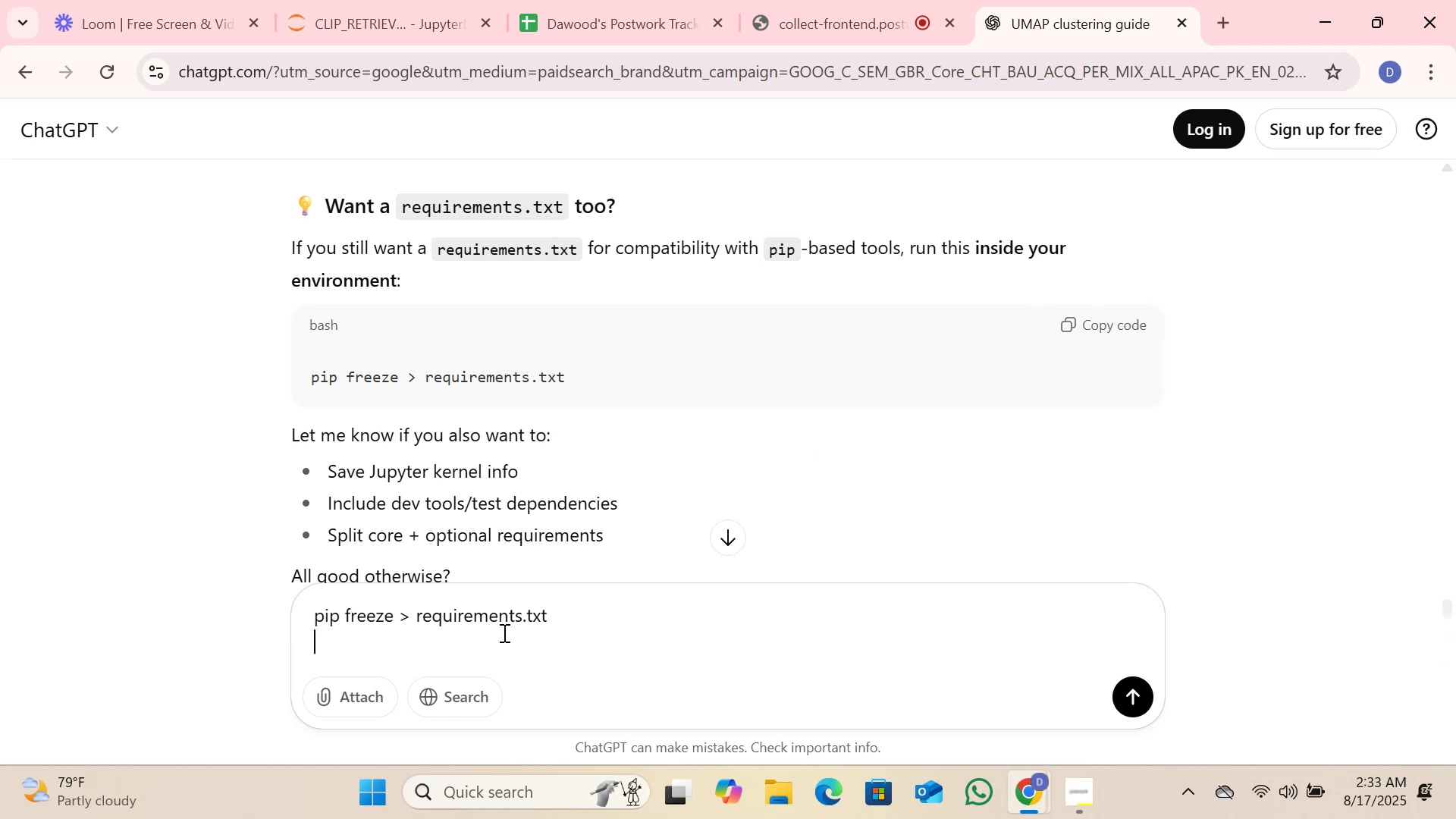 
key(Shift+Enter)
 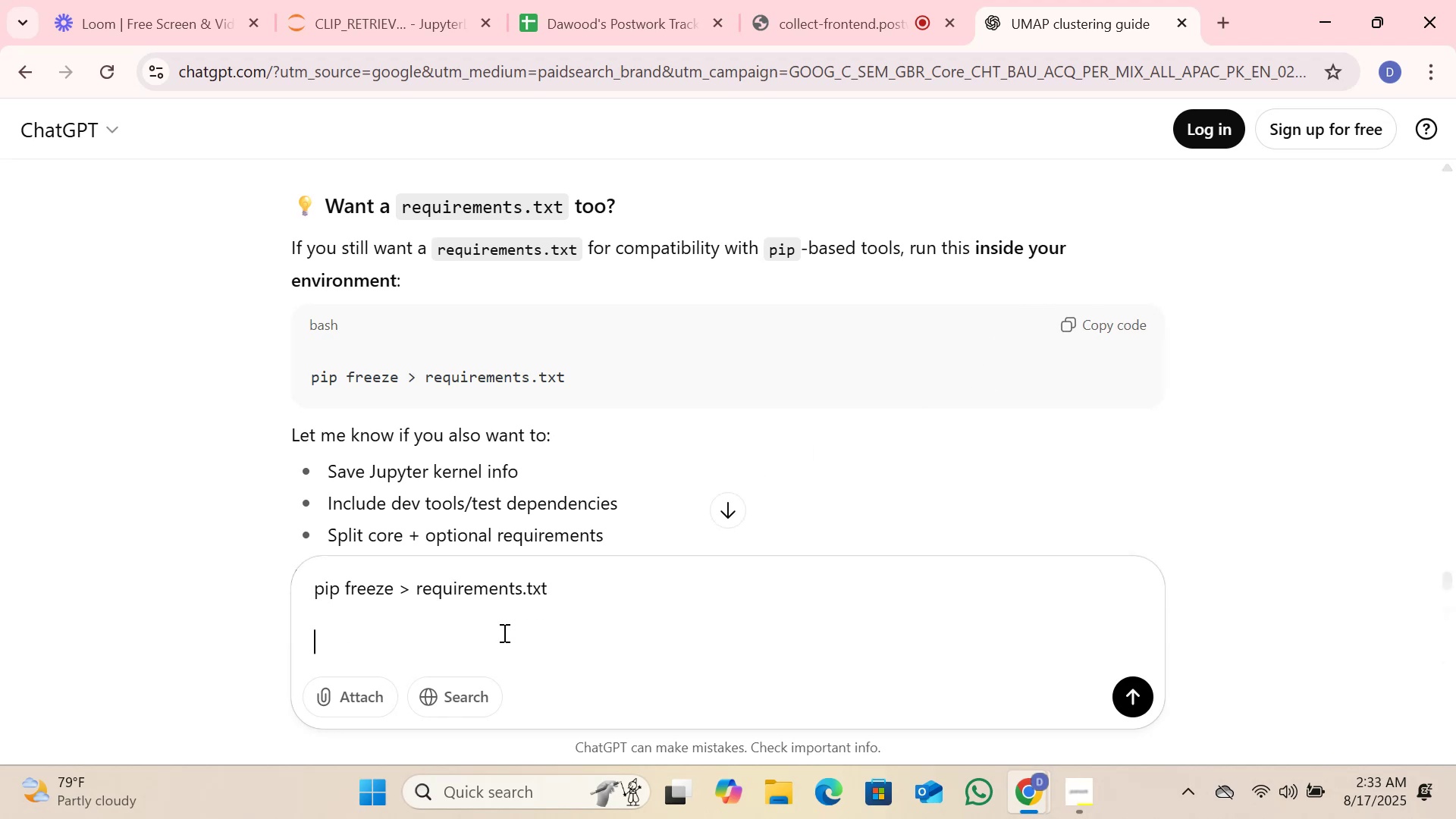 
type(ia)
key(Backspace)
type( am using pip)
key(Backspace)
key(Backspace)
key(Backspace)
type(jupyterlab)
 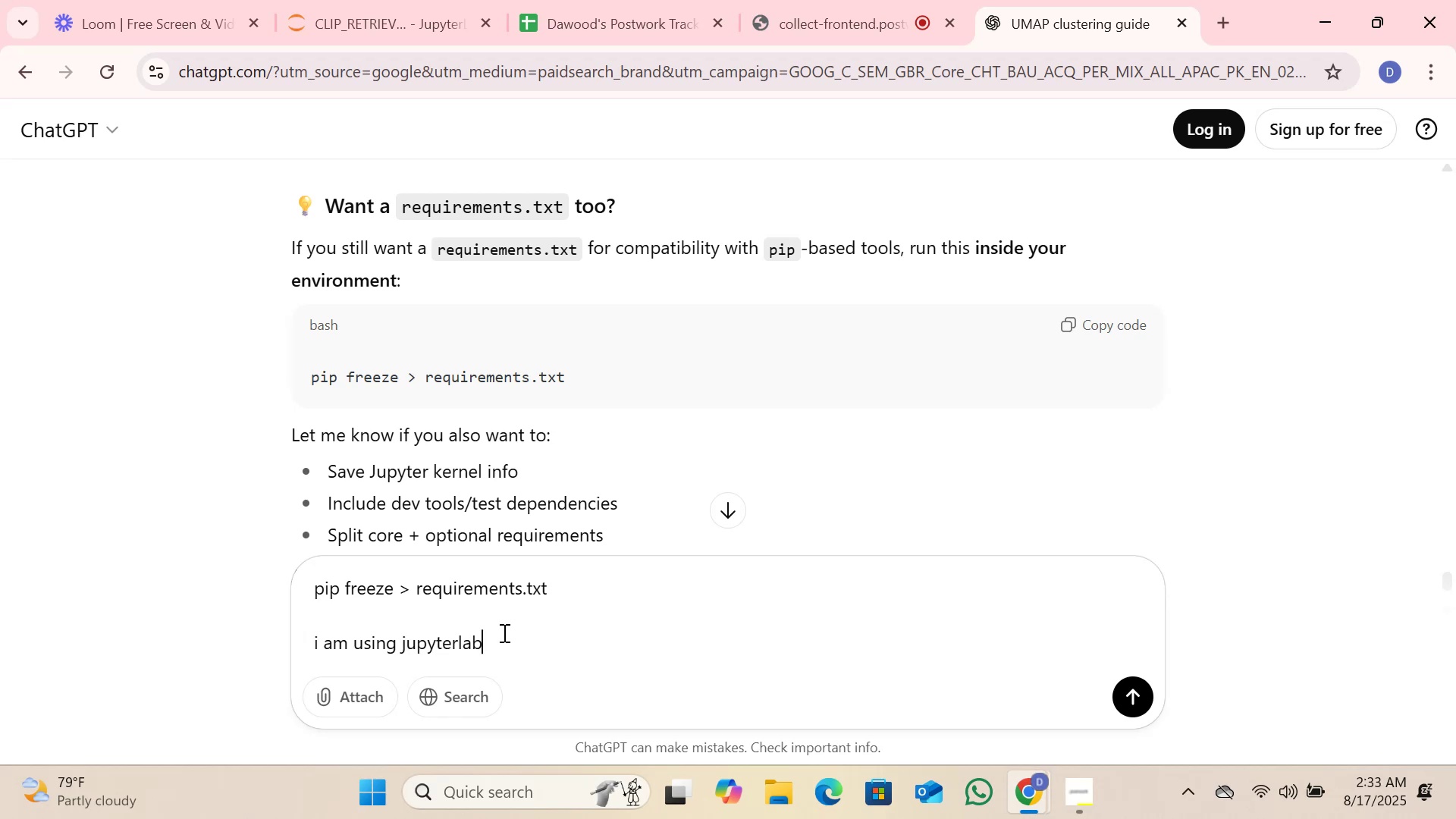 
key(Enter)
 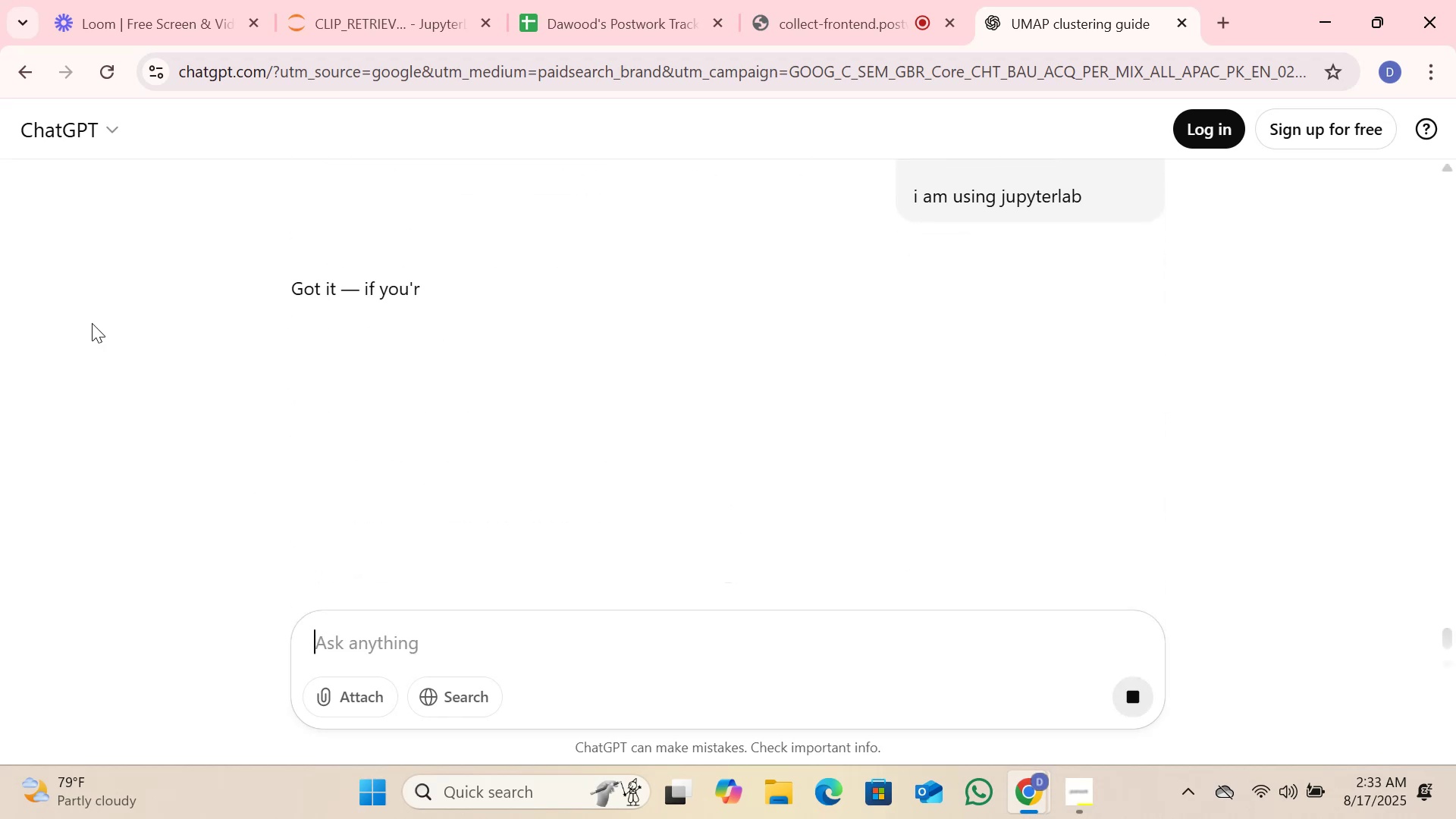 
scroll: coordinate [617, 282], scroll_direction: up, amount: 7.0
 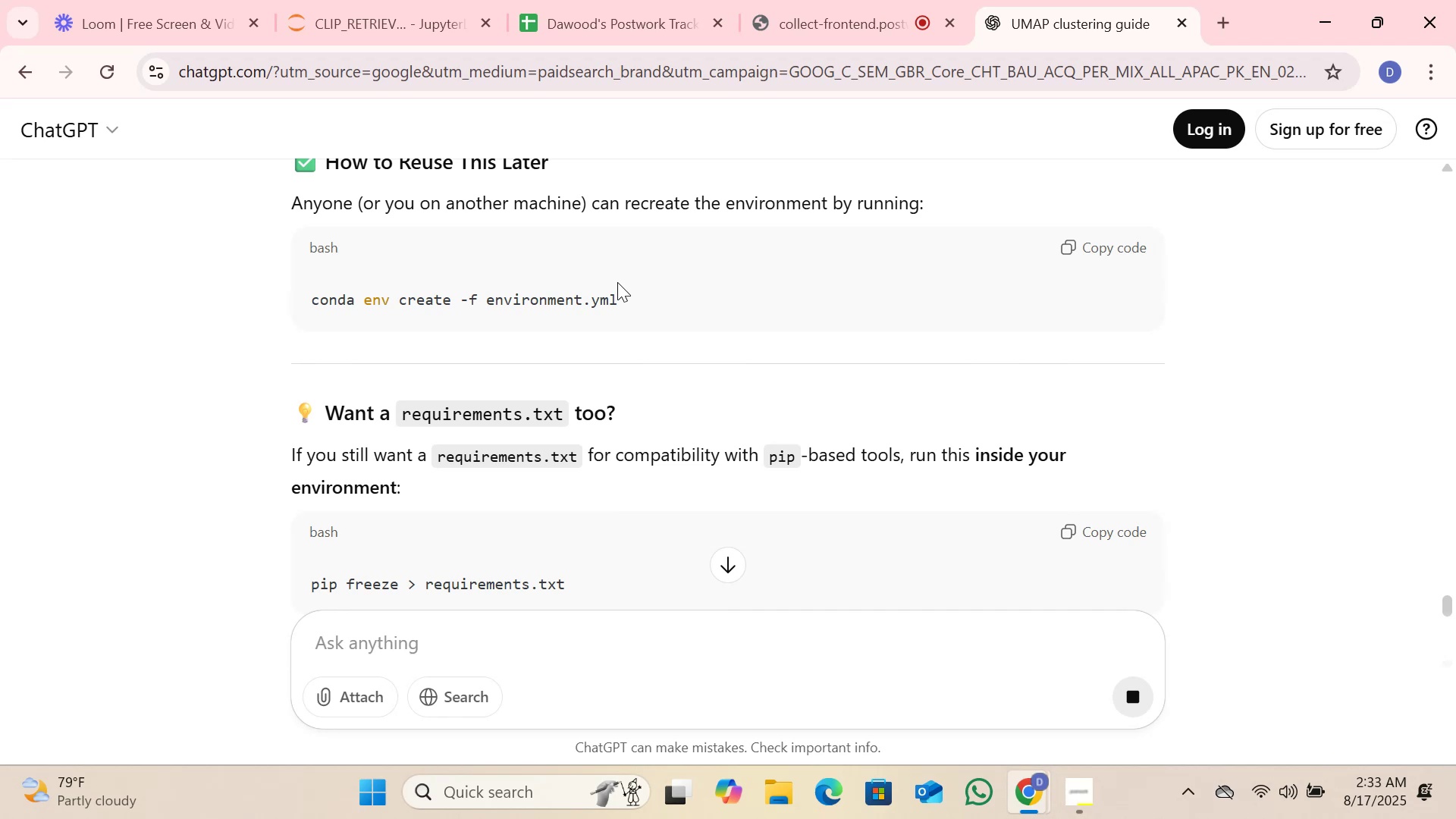 
scroll: coordinate [617, 282], scroll_direction: down, amount: 7.0
 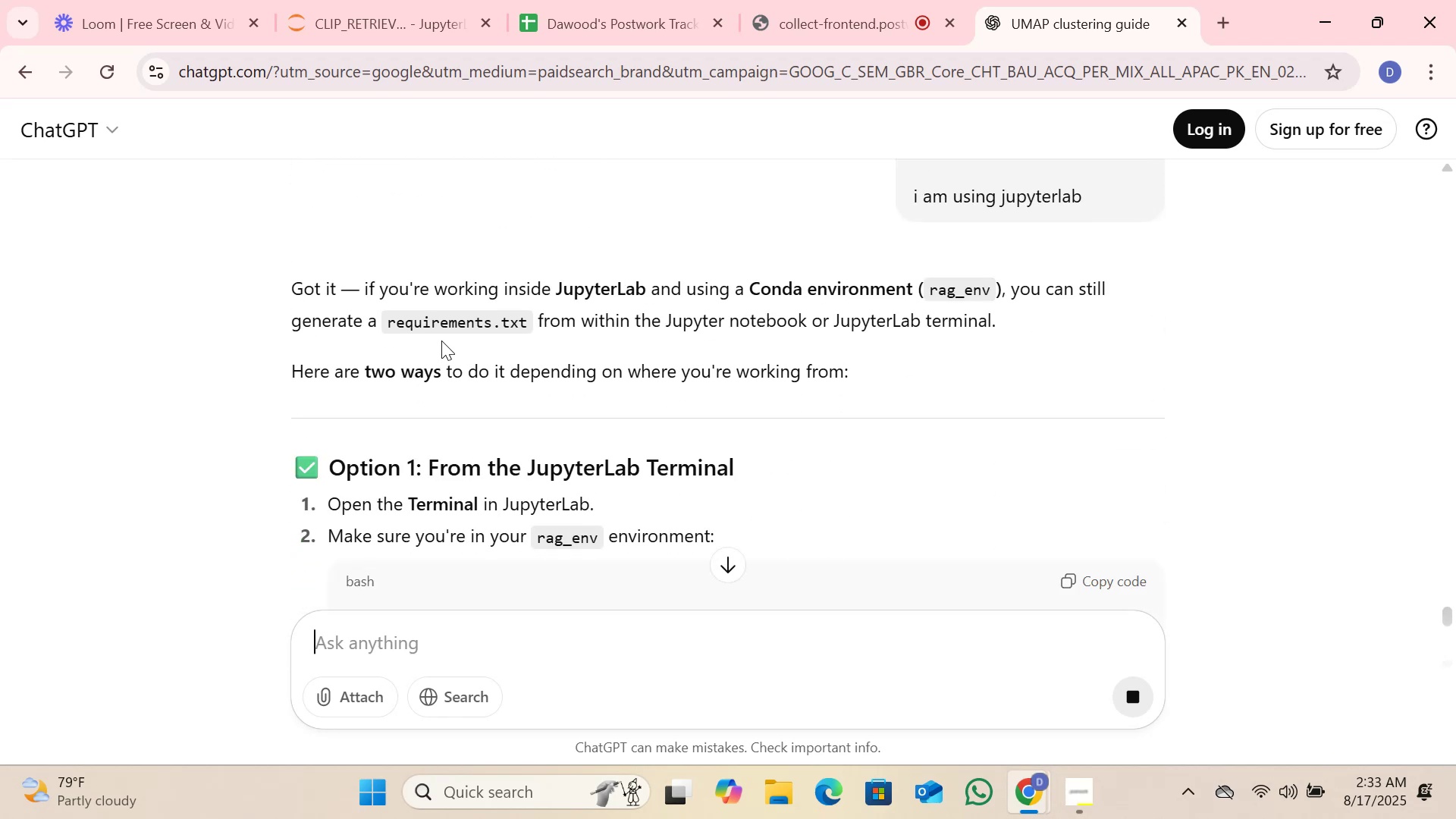 
wait(5.53)
 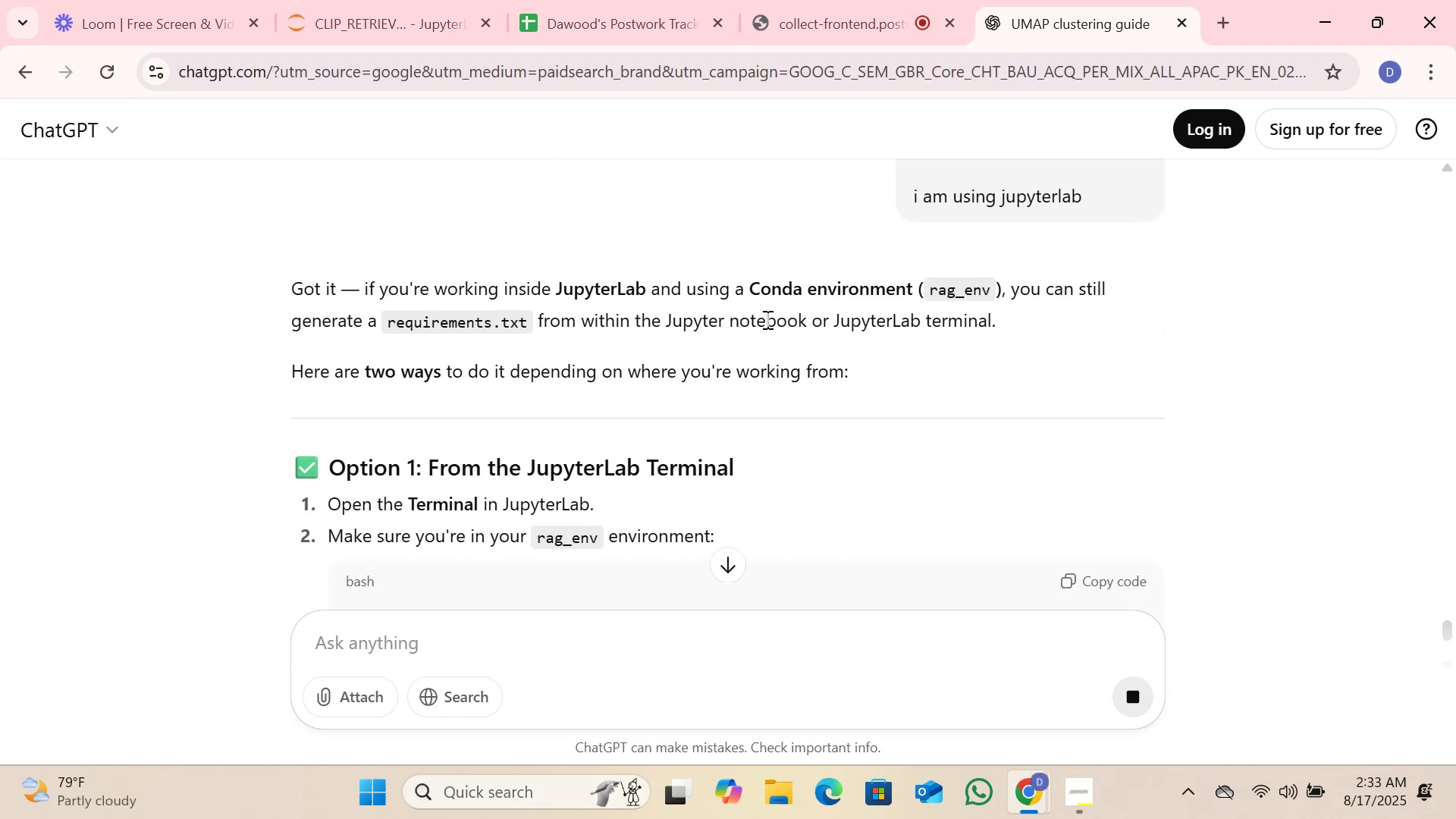 
scroll: coordinate [647, 332], scroll_direction: down, amount: 3.0
 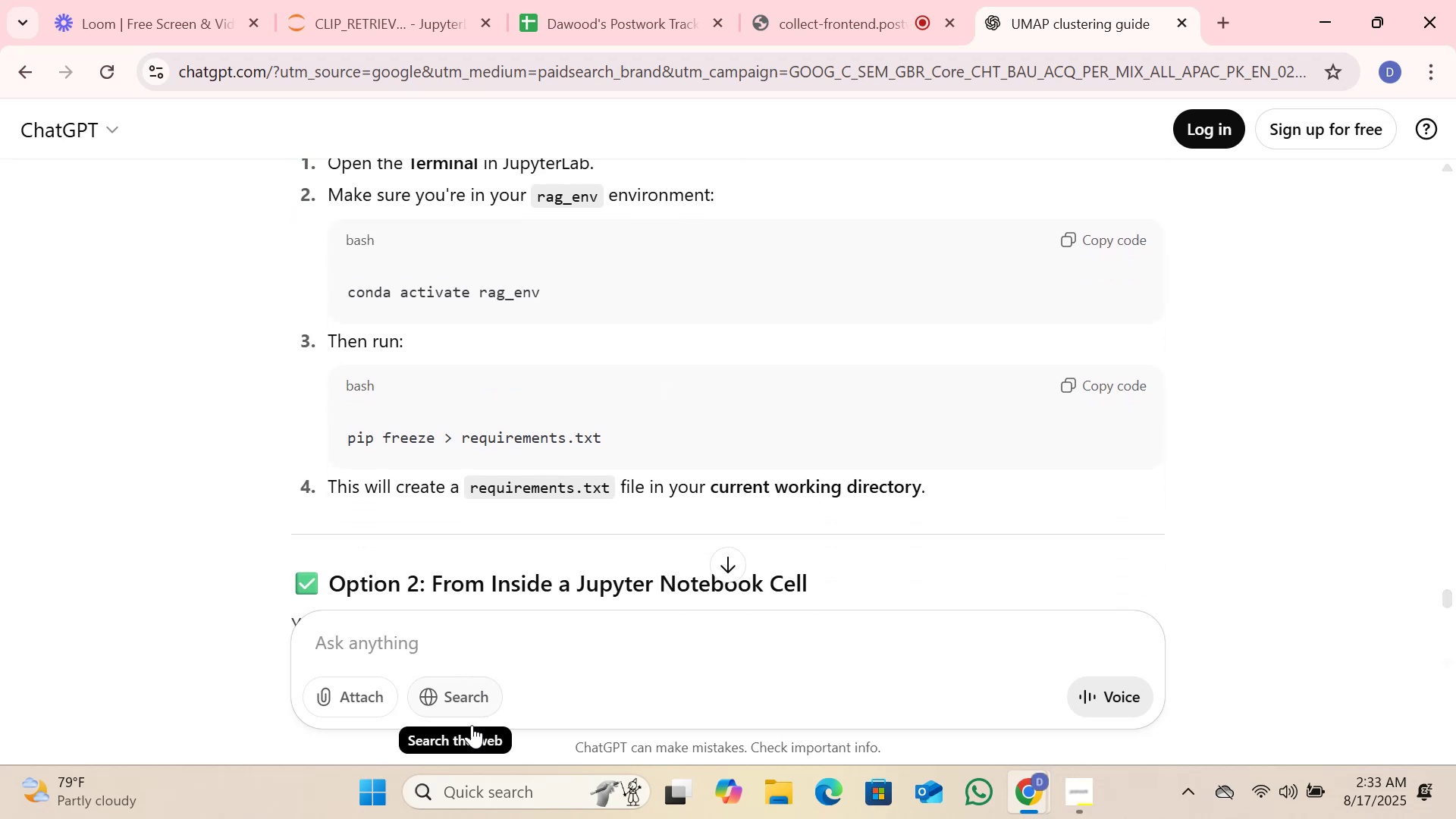 
left_click([476, 807])
 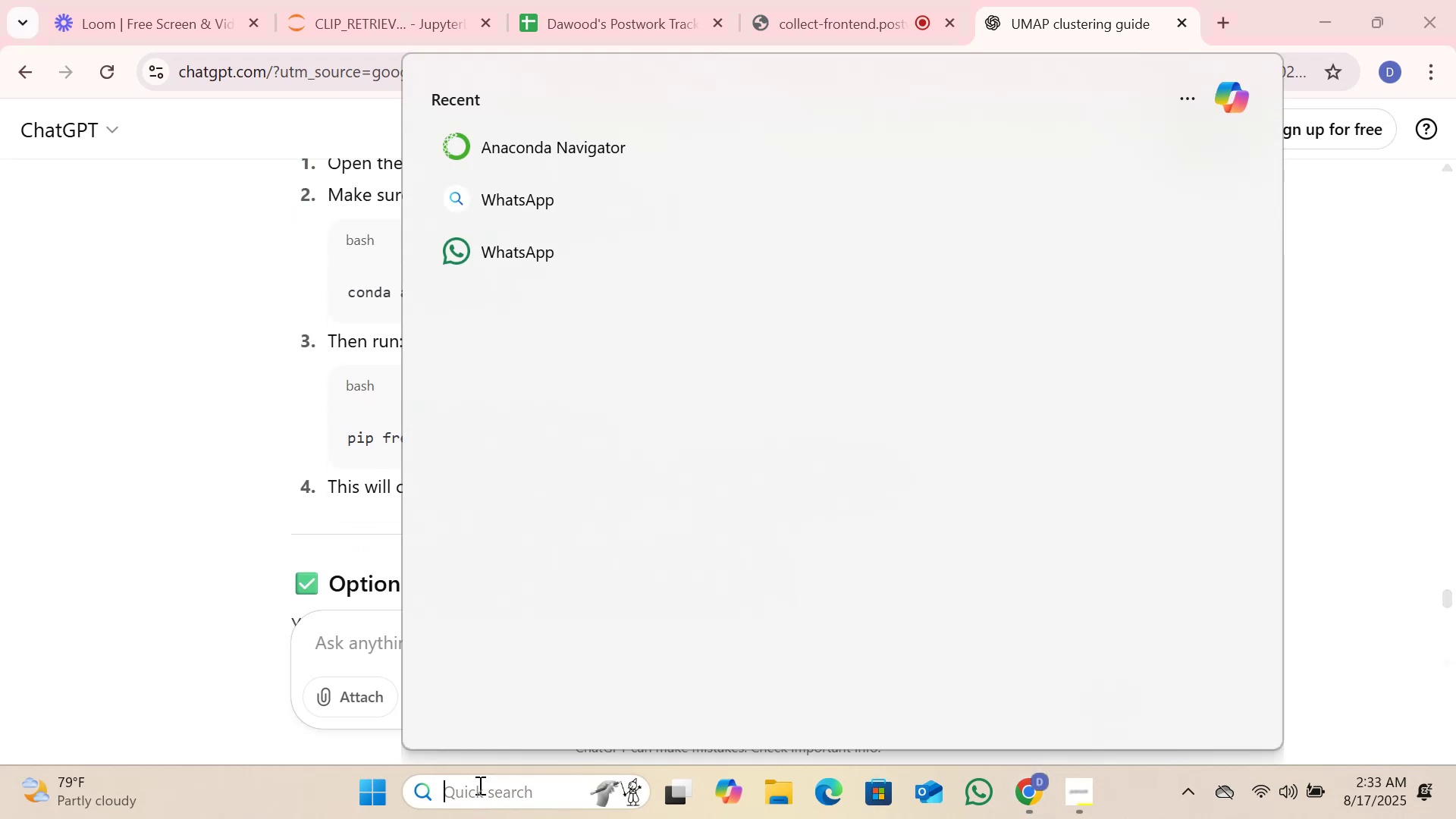 
type(condap)
key(Backspace)
type(an)
 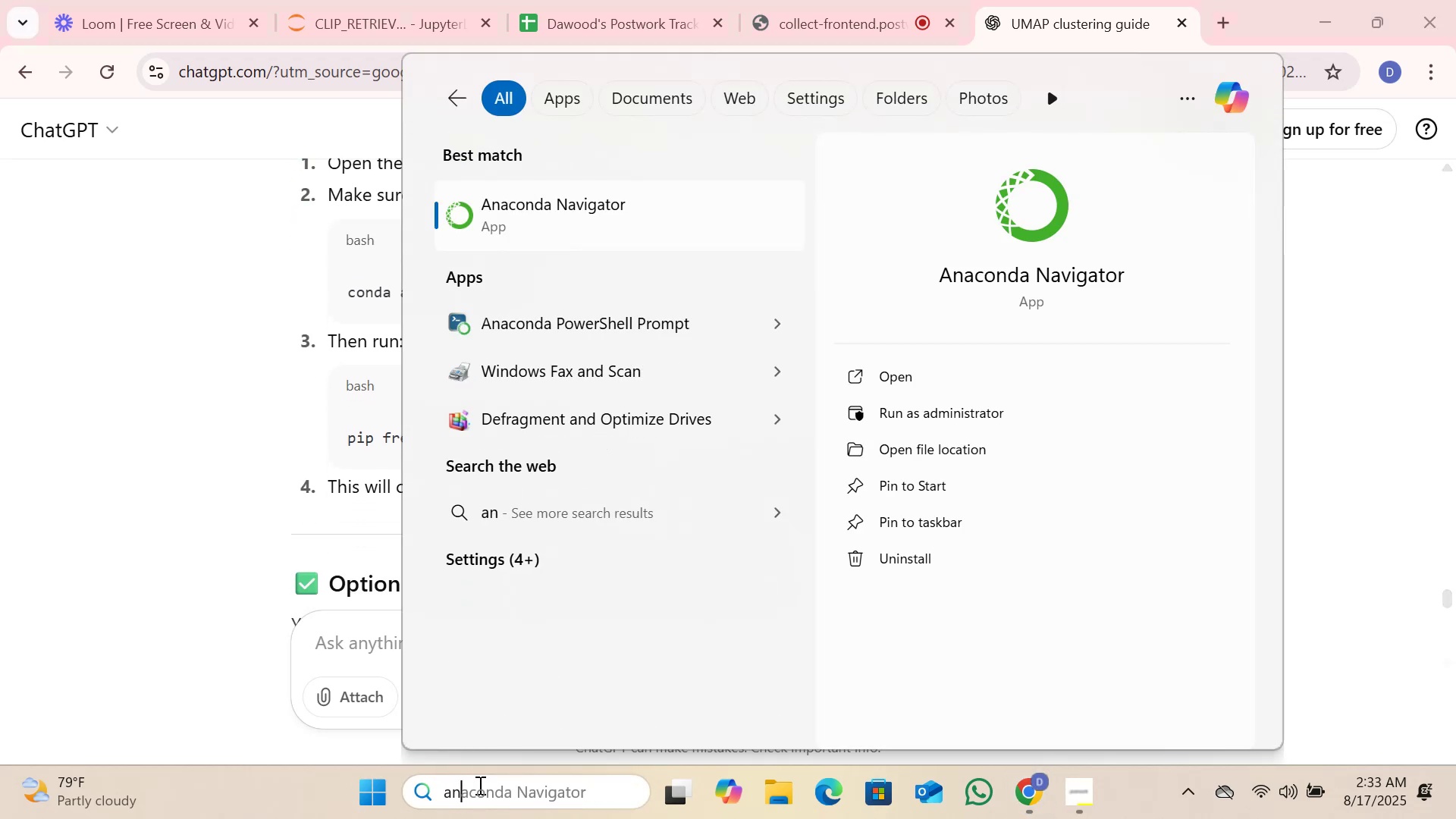 
wait(6.36)
 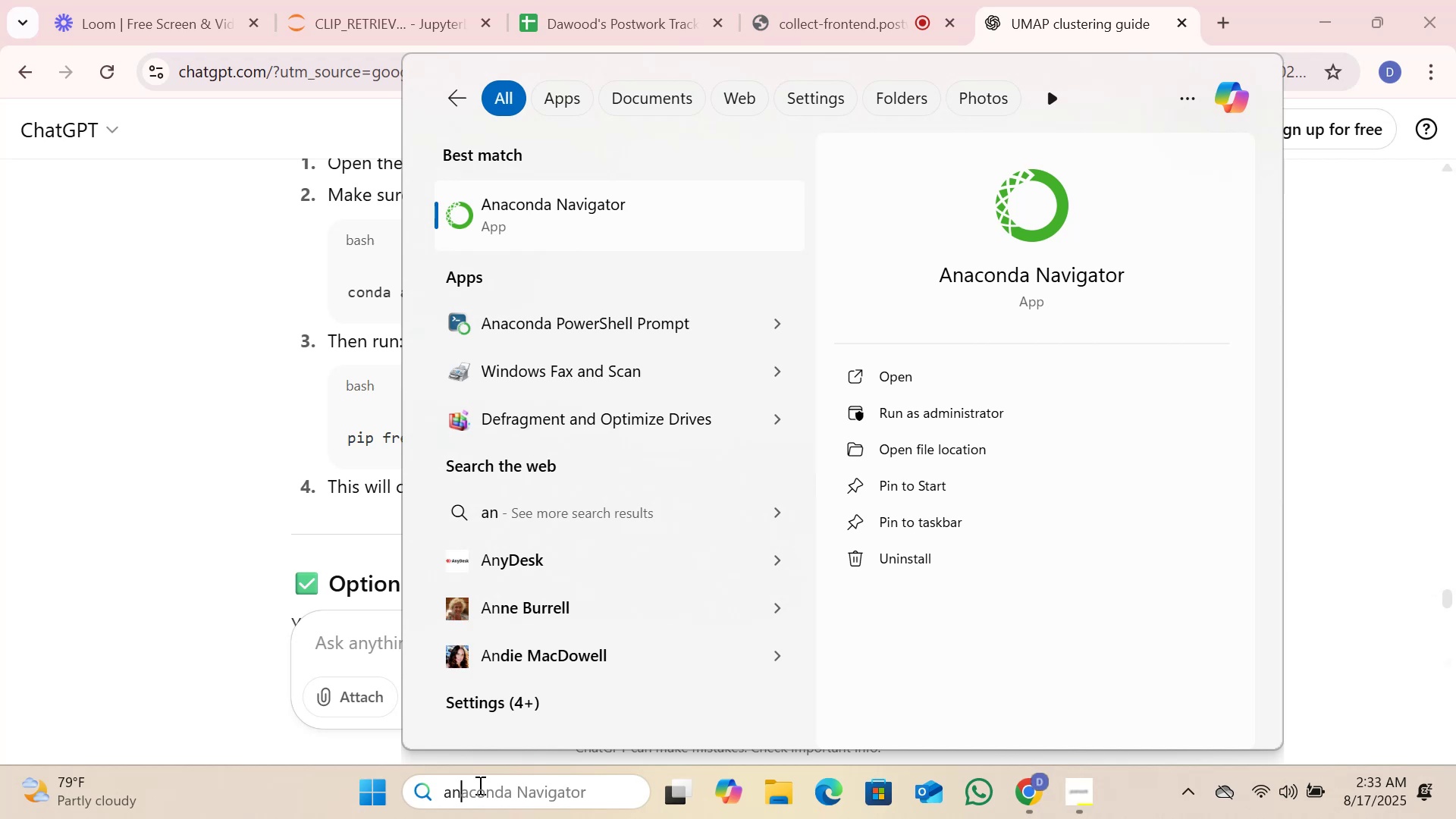 
type(conda)
key(Backspace)
key(Backspace)
key(Backspace)
type(nda )
 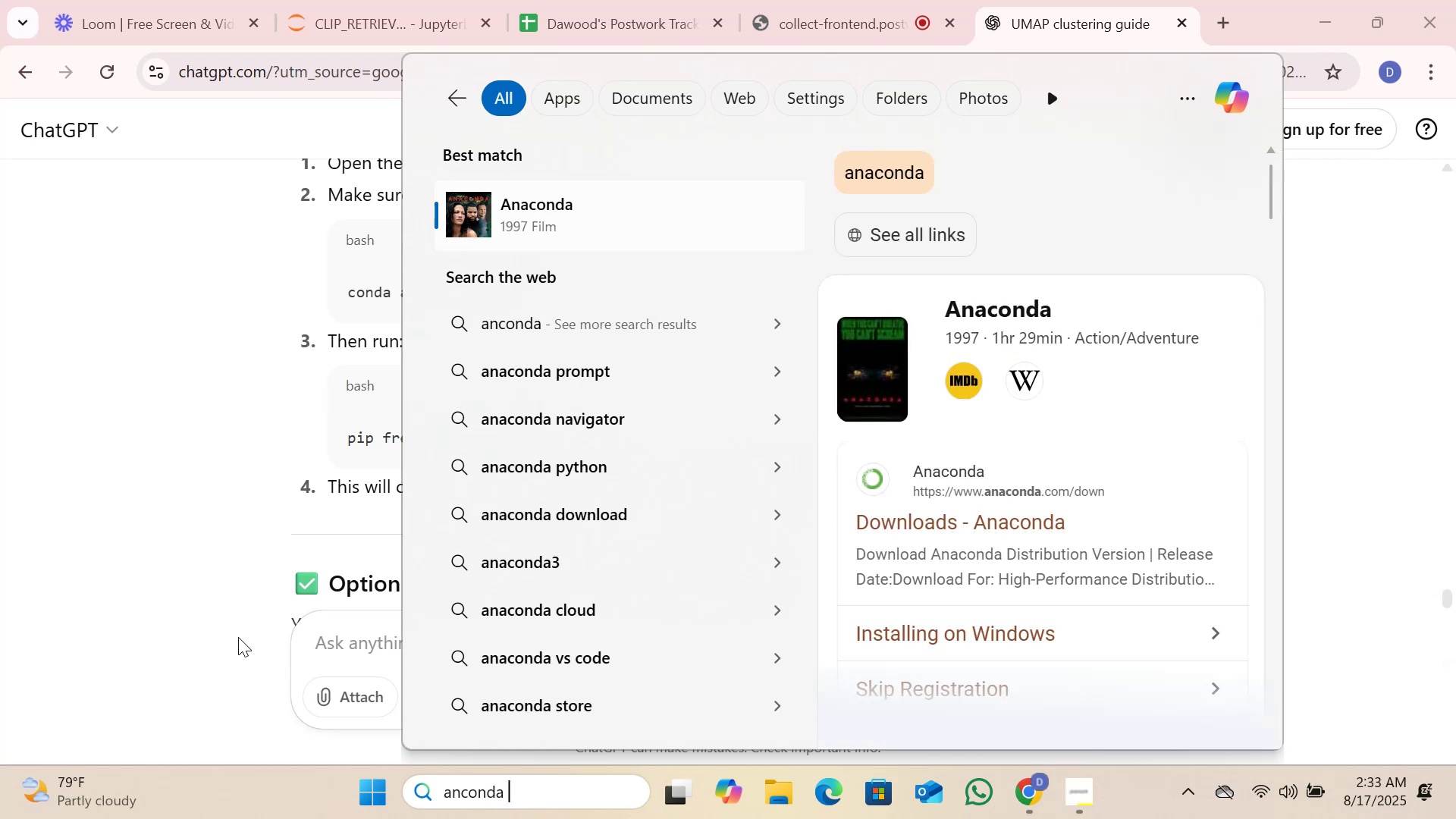 
key(ArrowDown)
 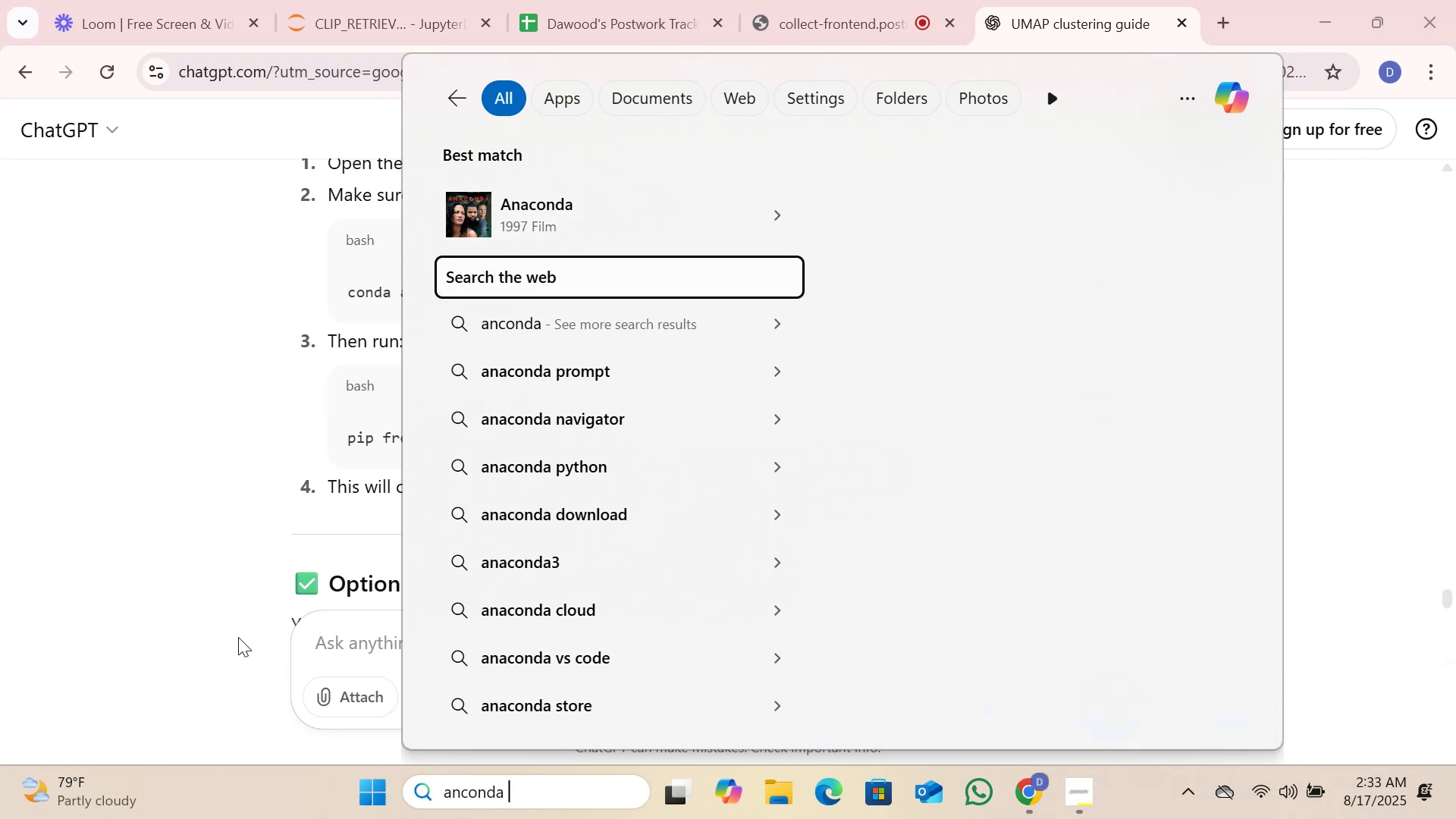 
key(ArrowDown)
 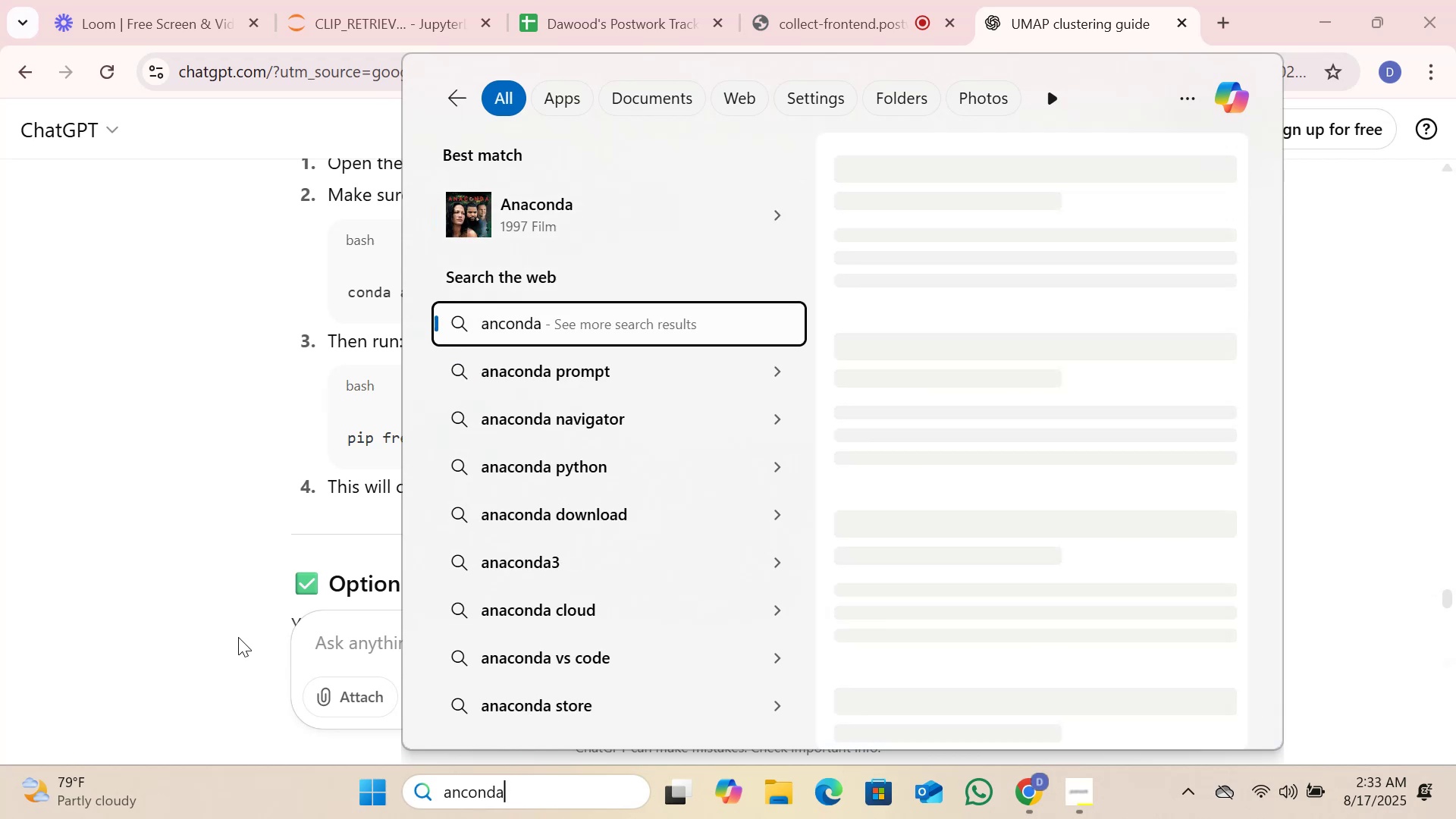 
key(ArrowDown)
 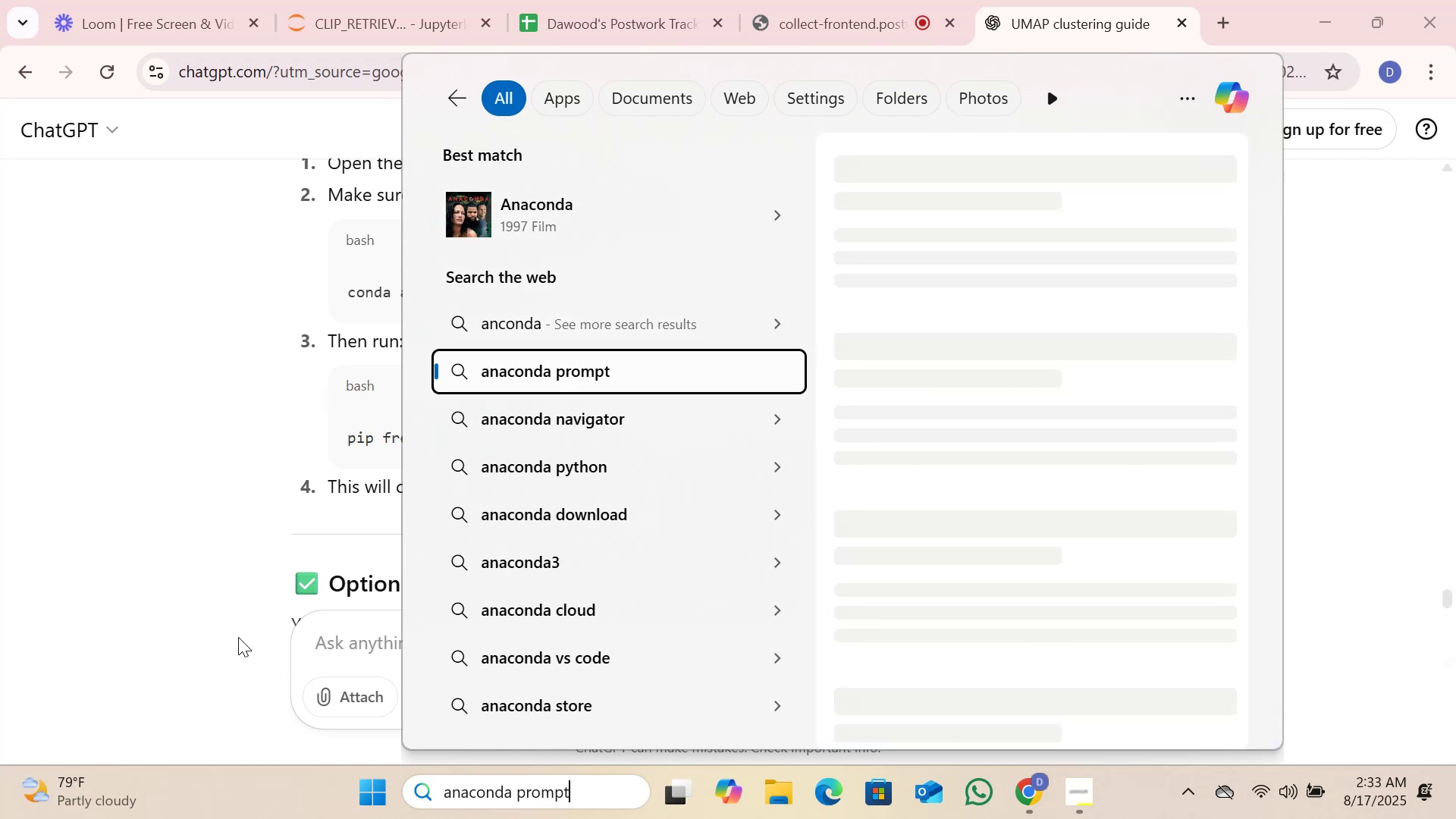 
key(Enter)
 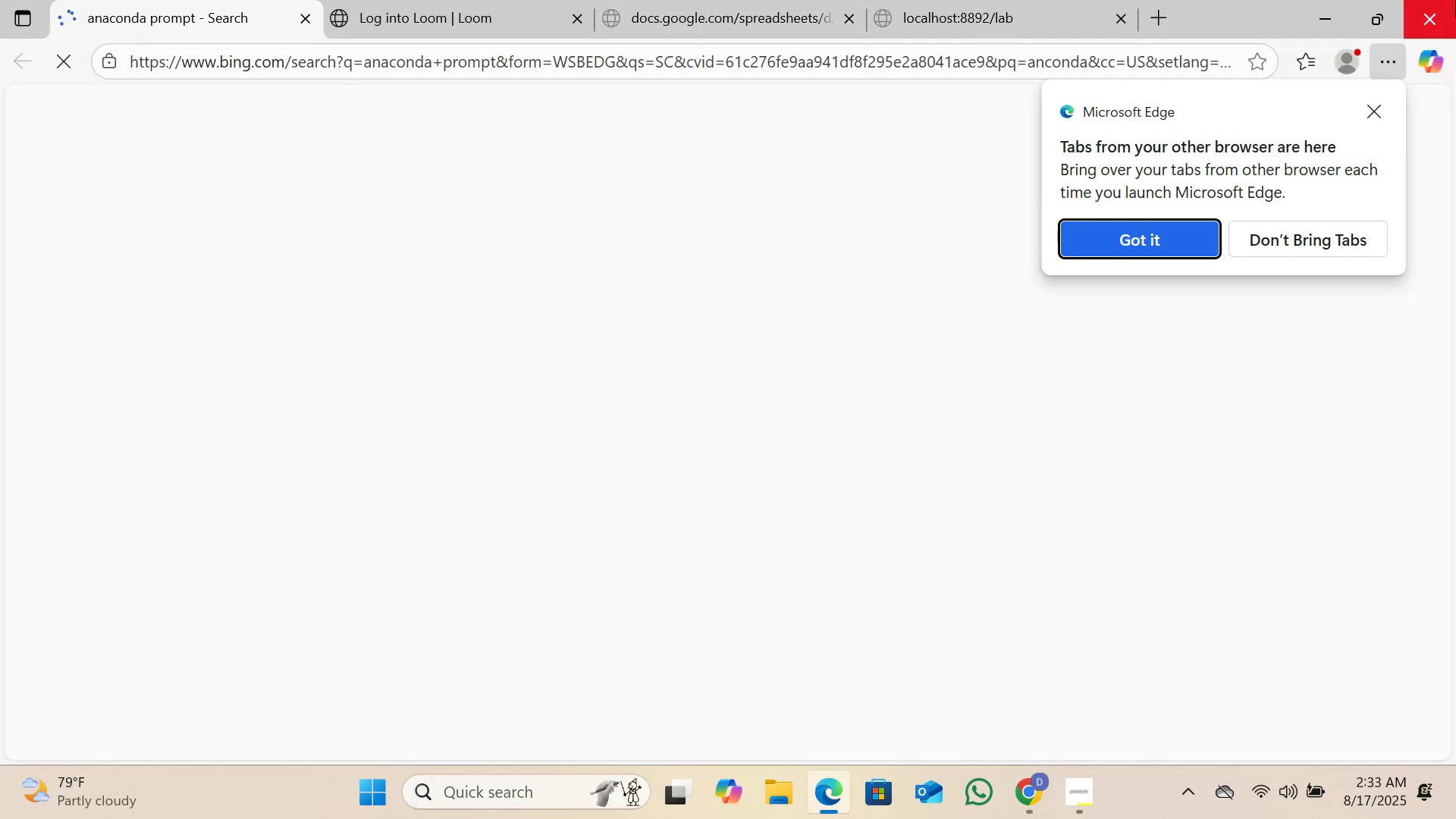 
left_click([1445, 10])
 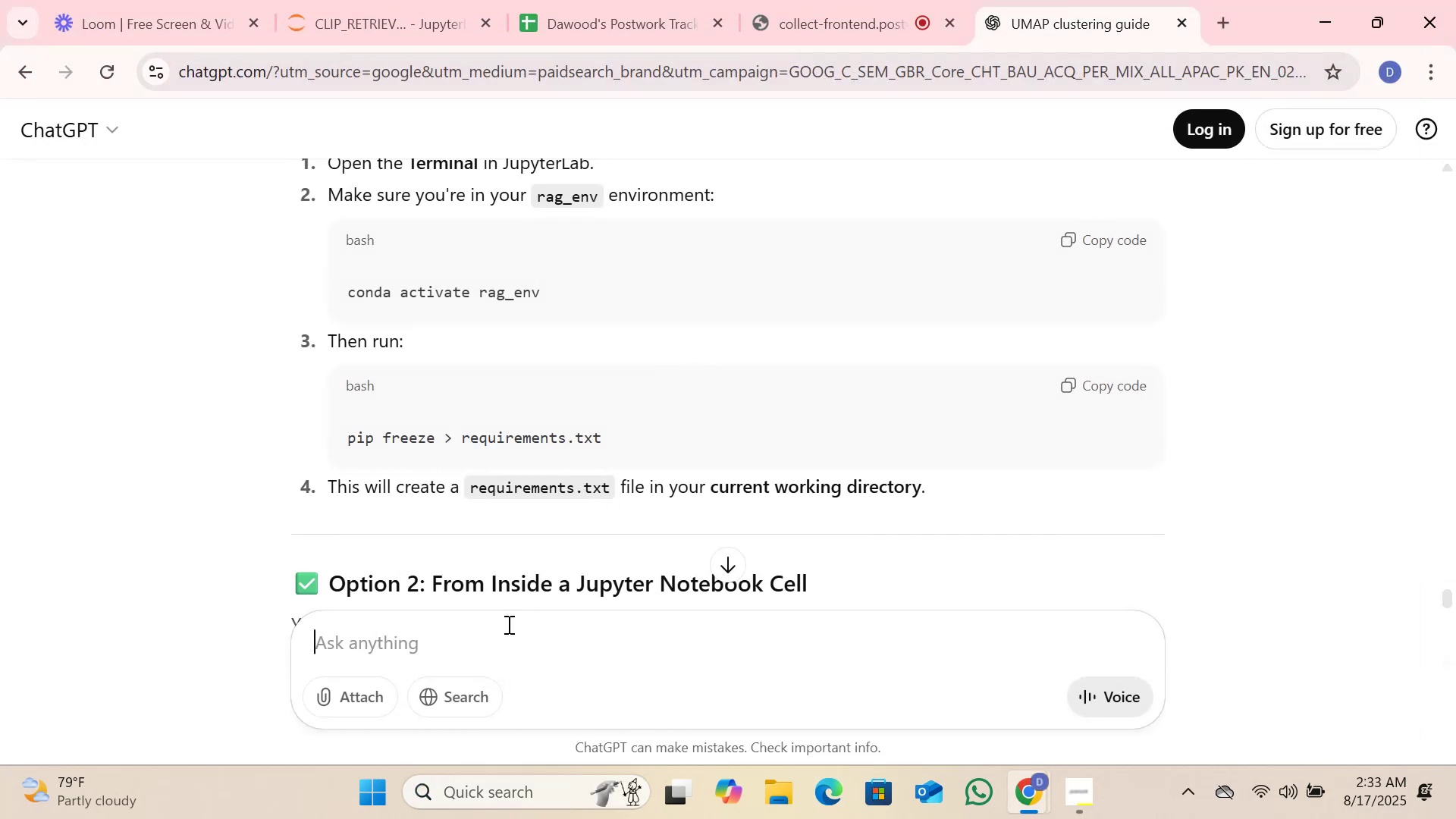 
left_click([562, 805])
 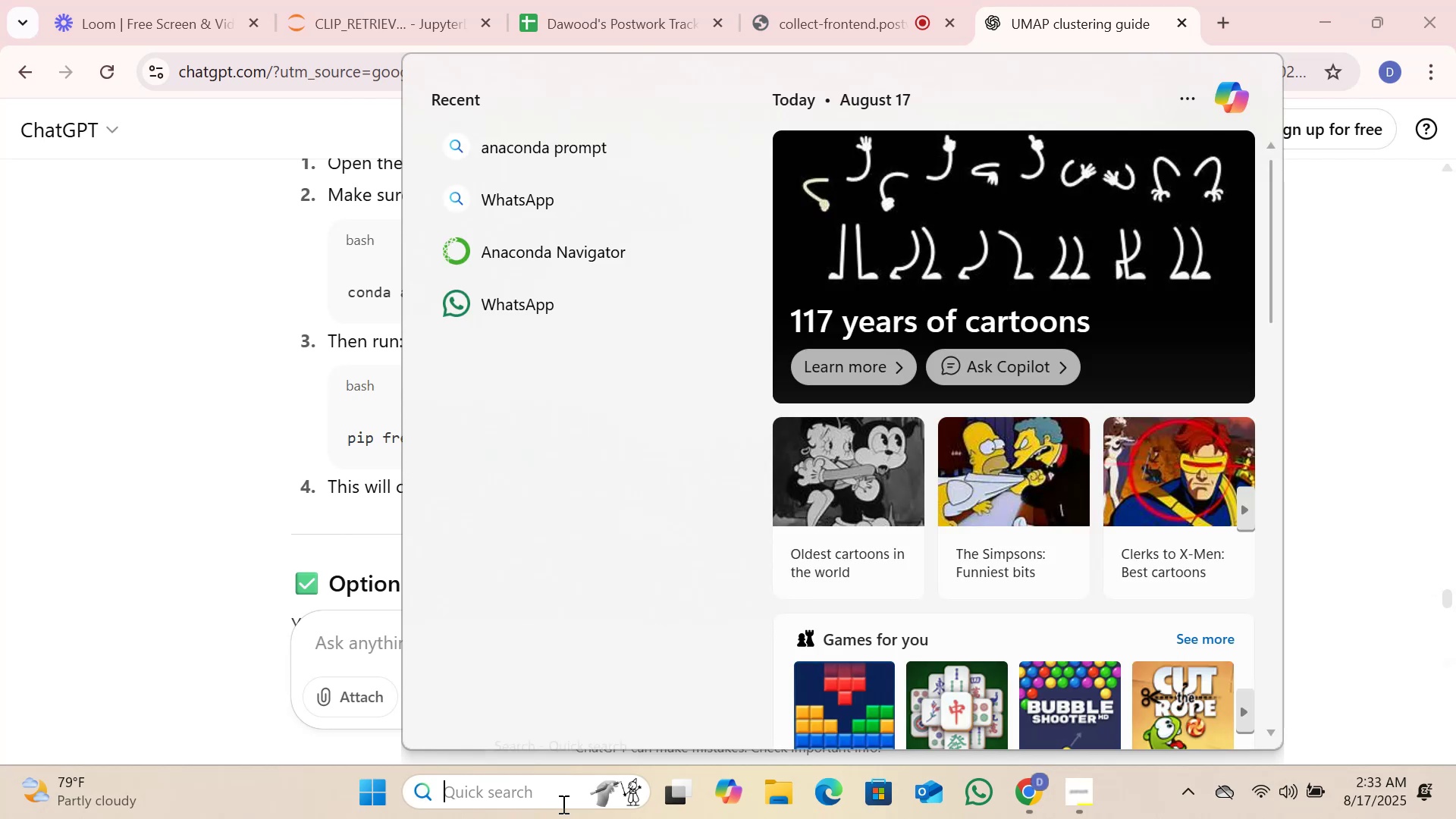 
type(conda)
 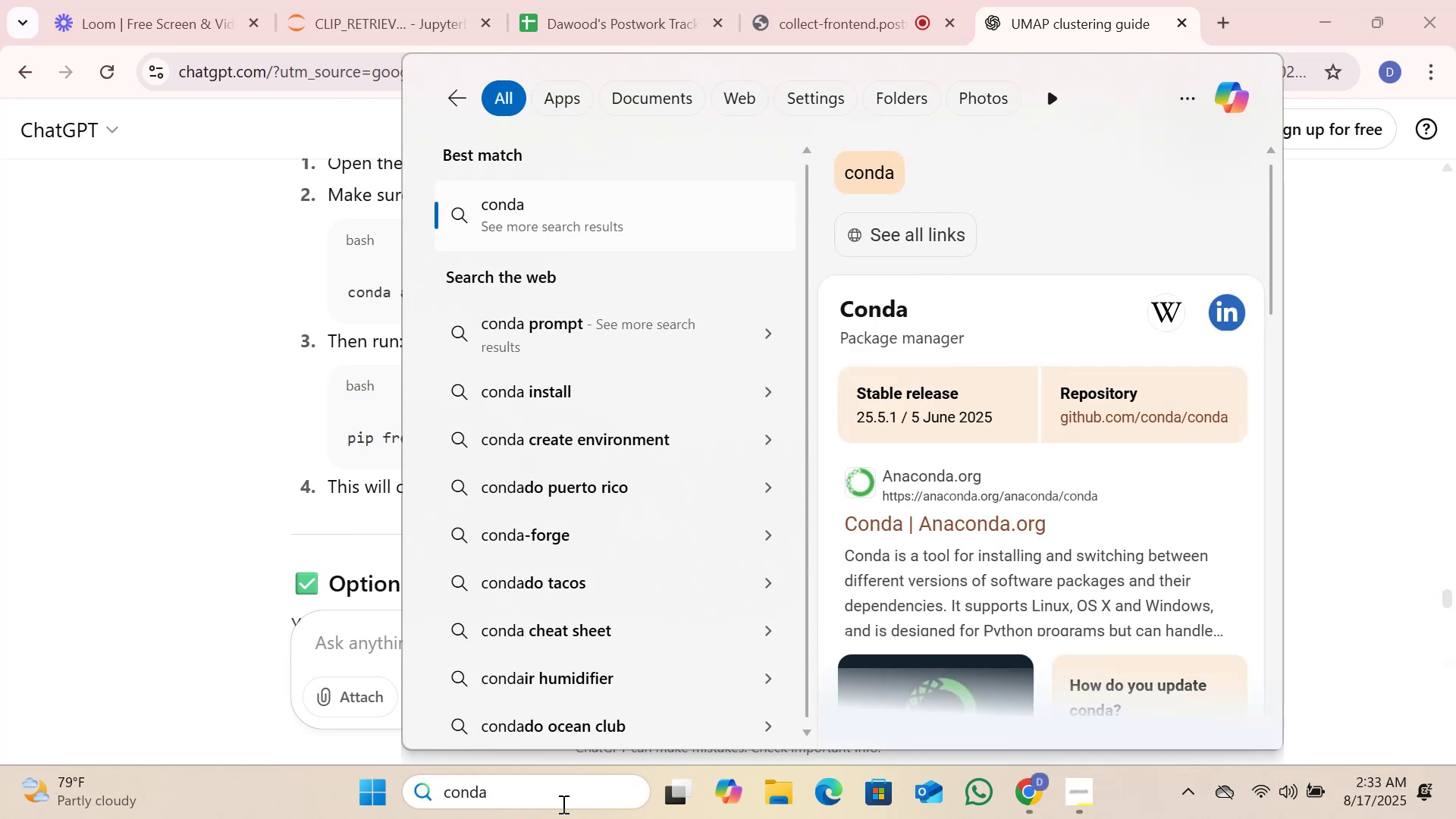 
type( pr)
key(Backspace)
type(rmt)
 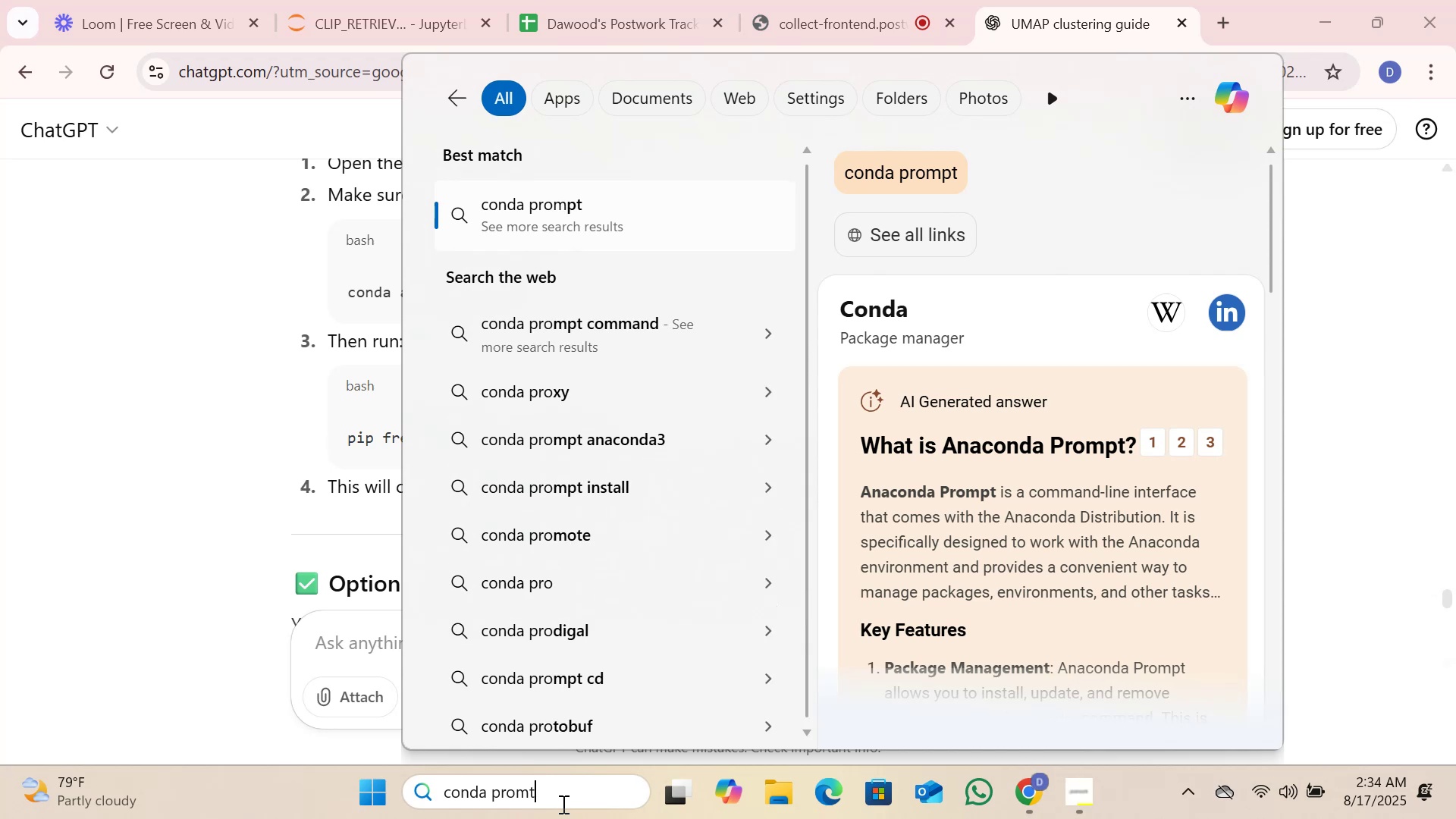 
hold_key(key=O, duration=0.3)
 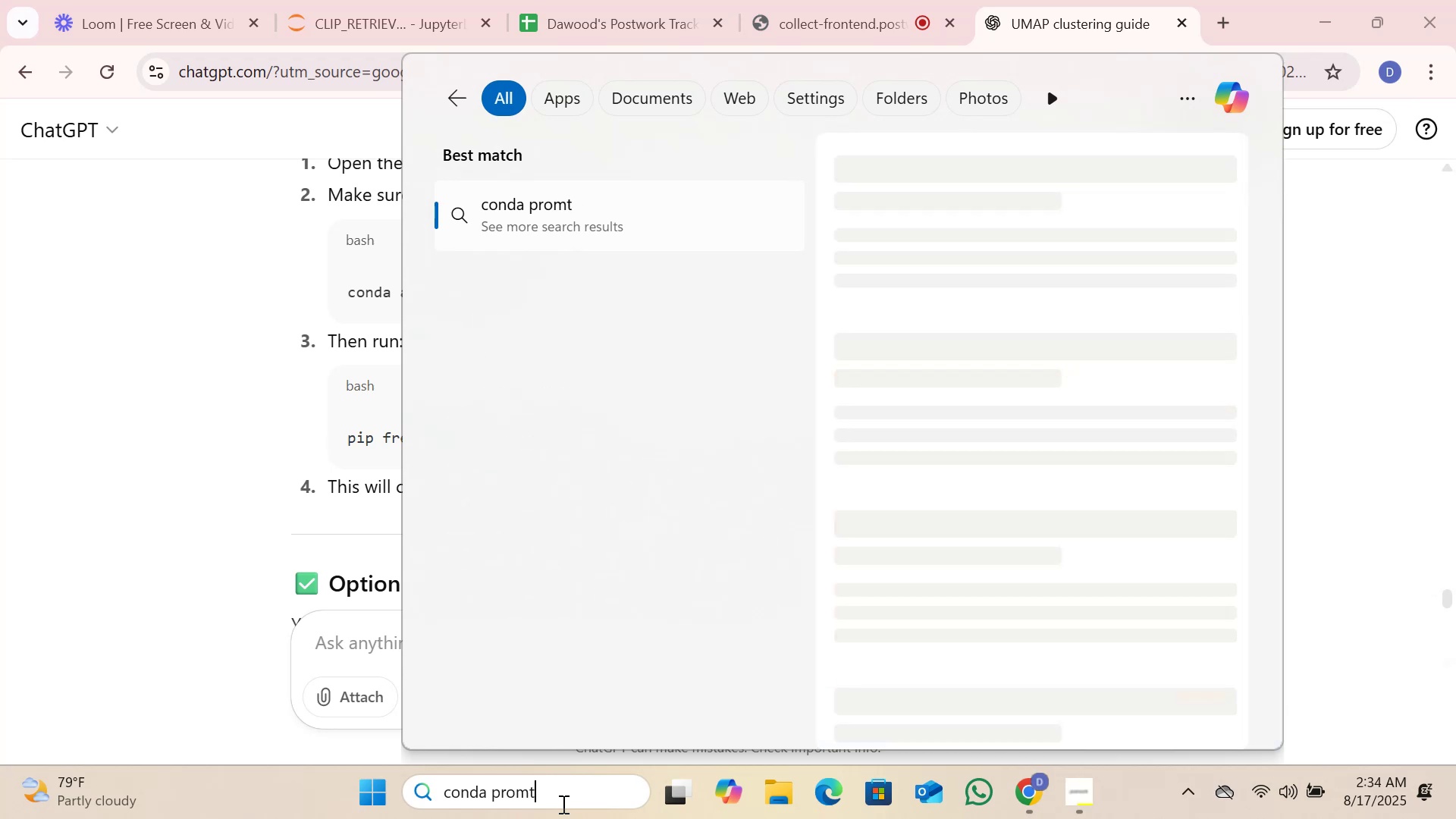 
hold_key(key=Backspace, duration=0.89)
 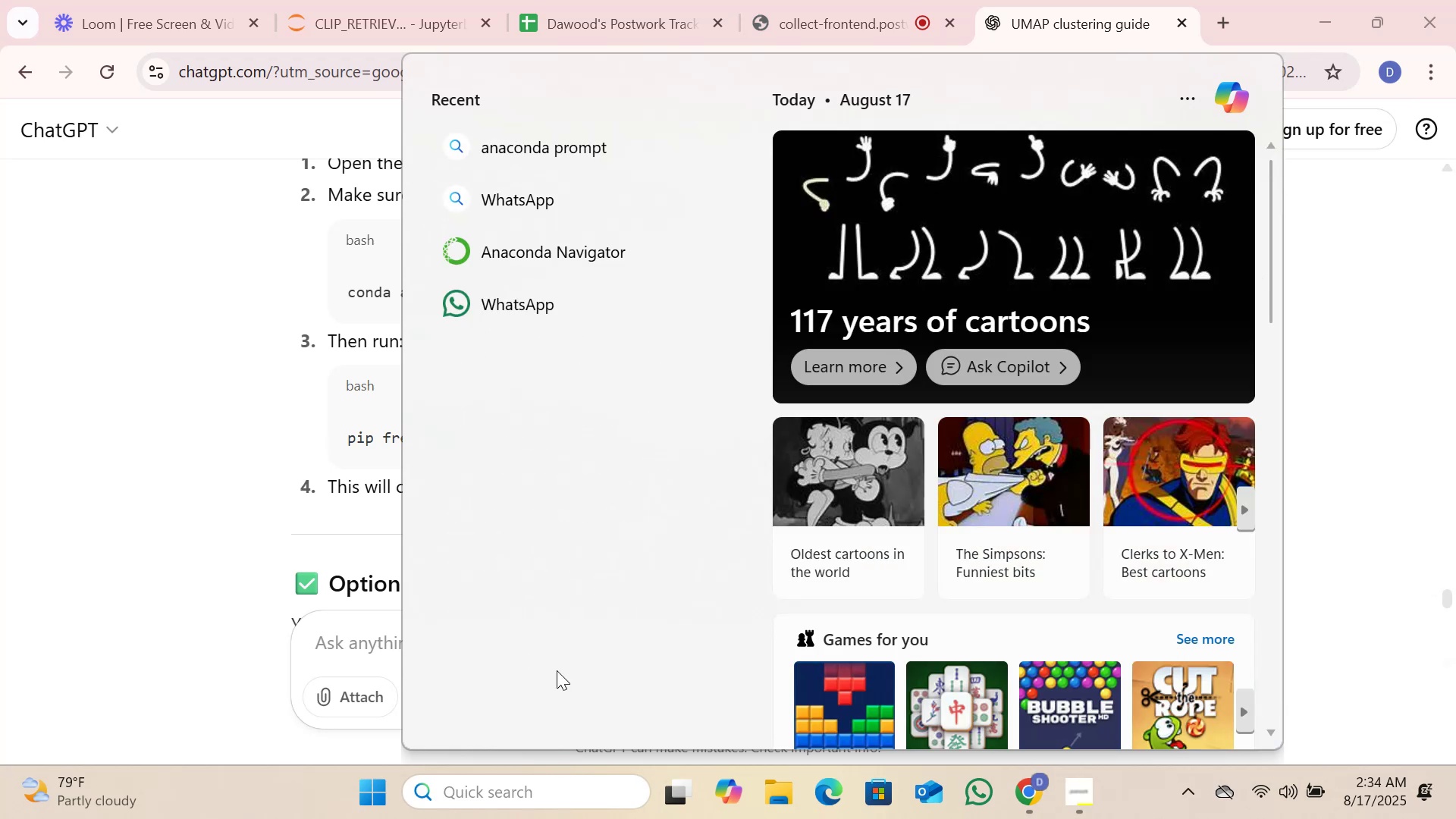 
left_click([270, 526])
 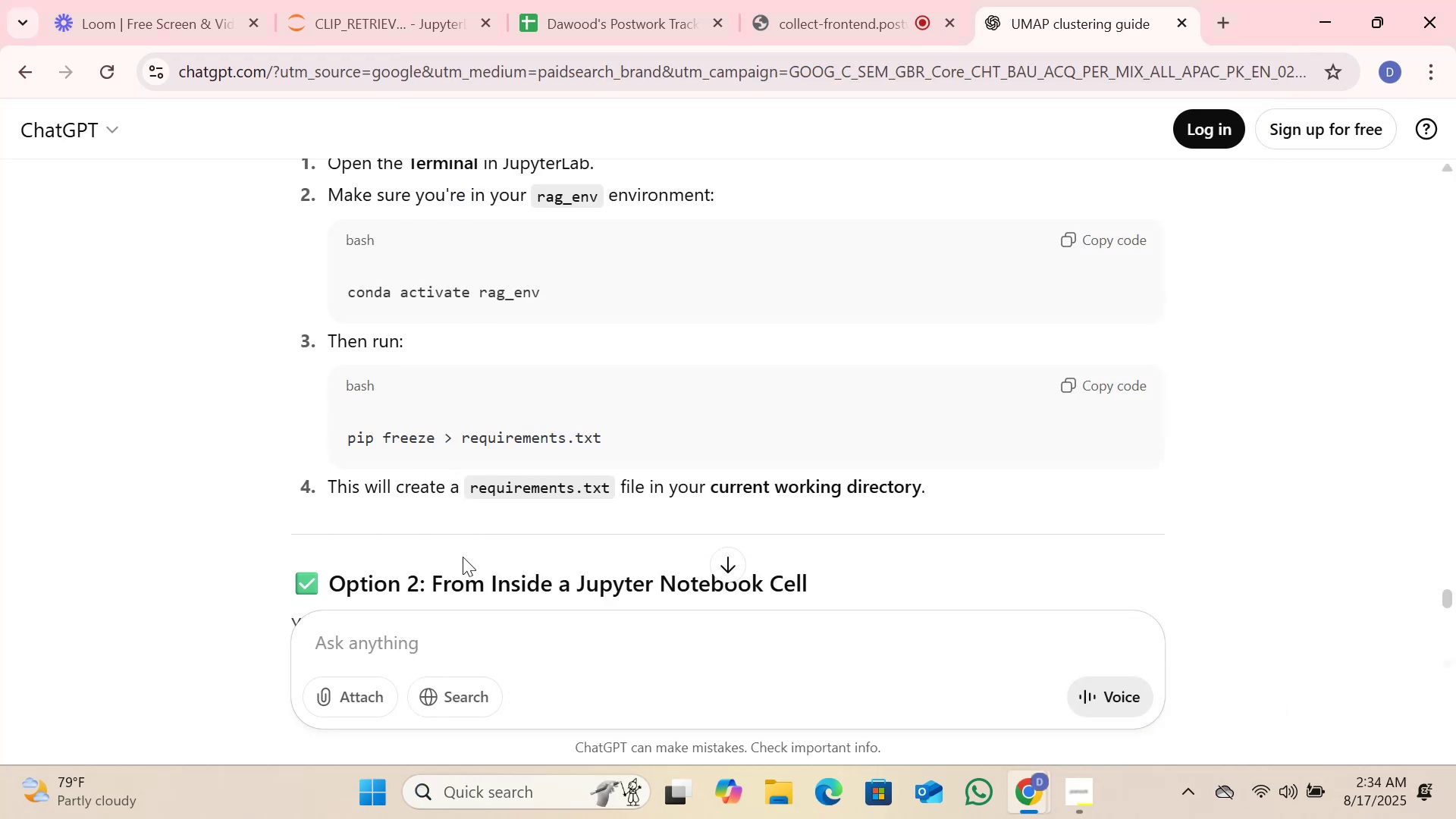 
left_click([415, 633])
 